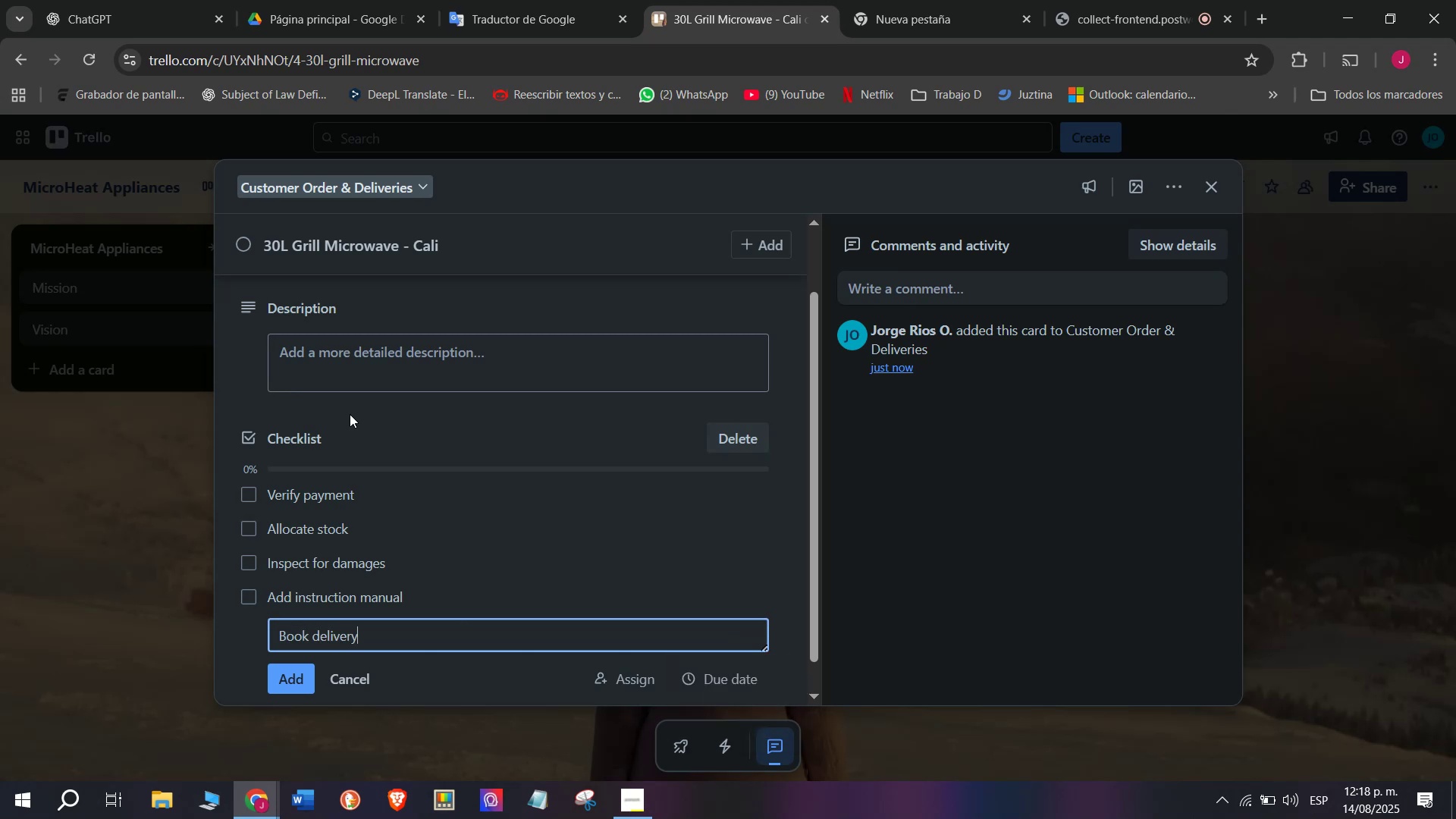 
key(Enter)
 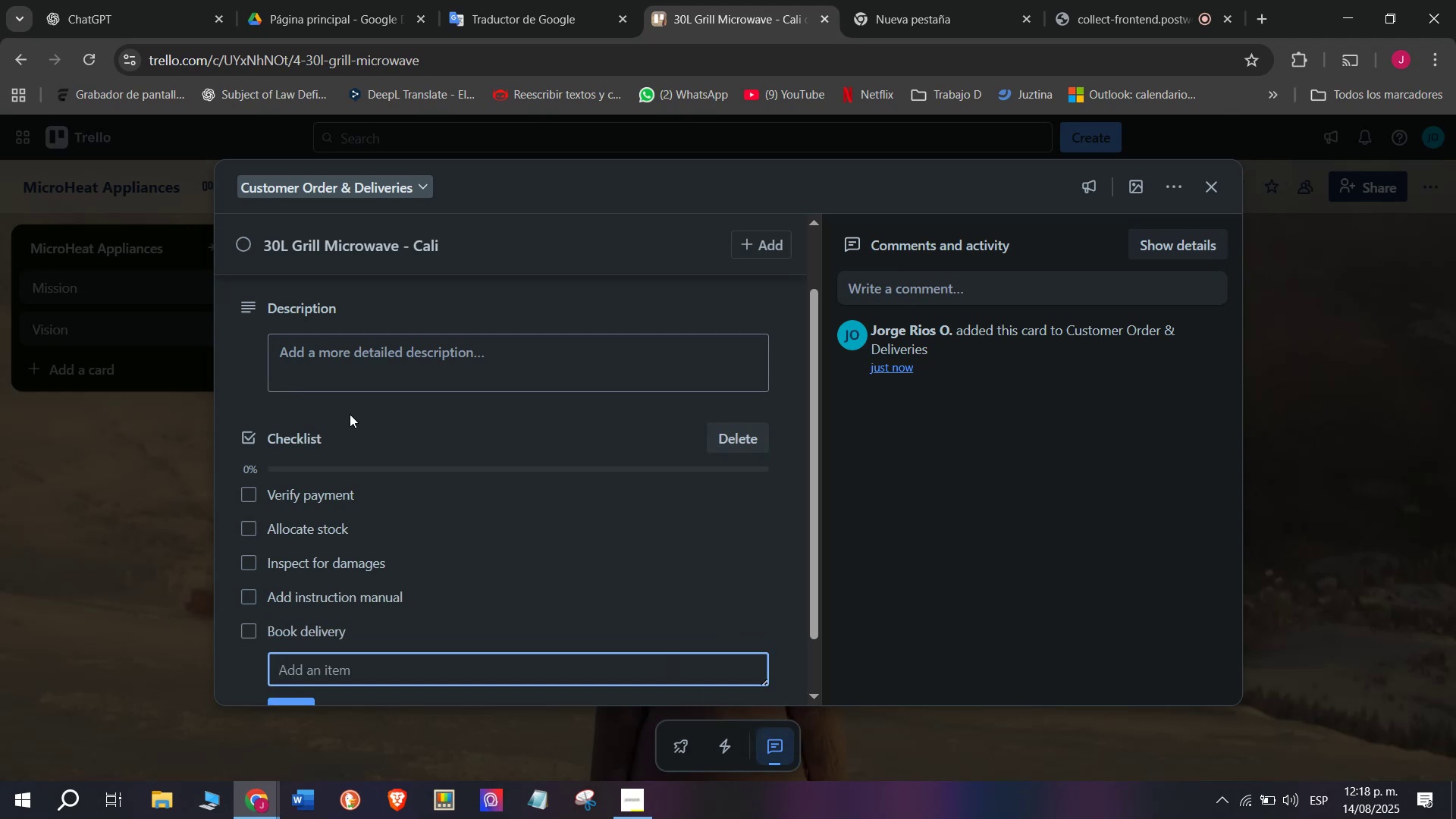 
type(Send tracking link)
 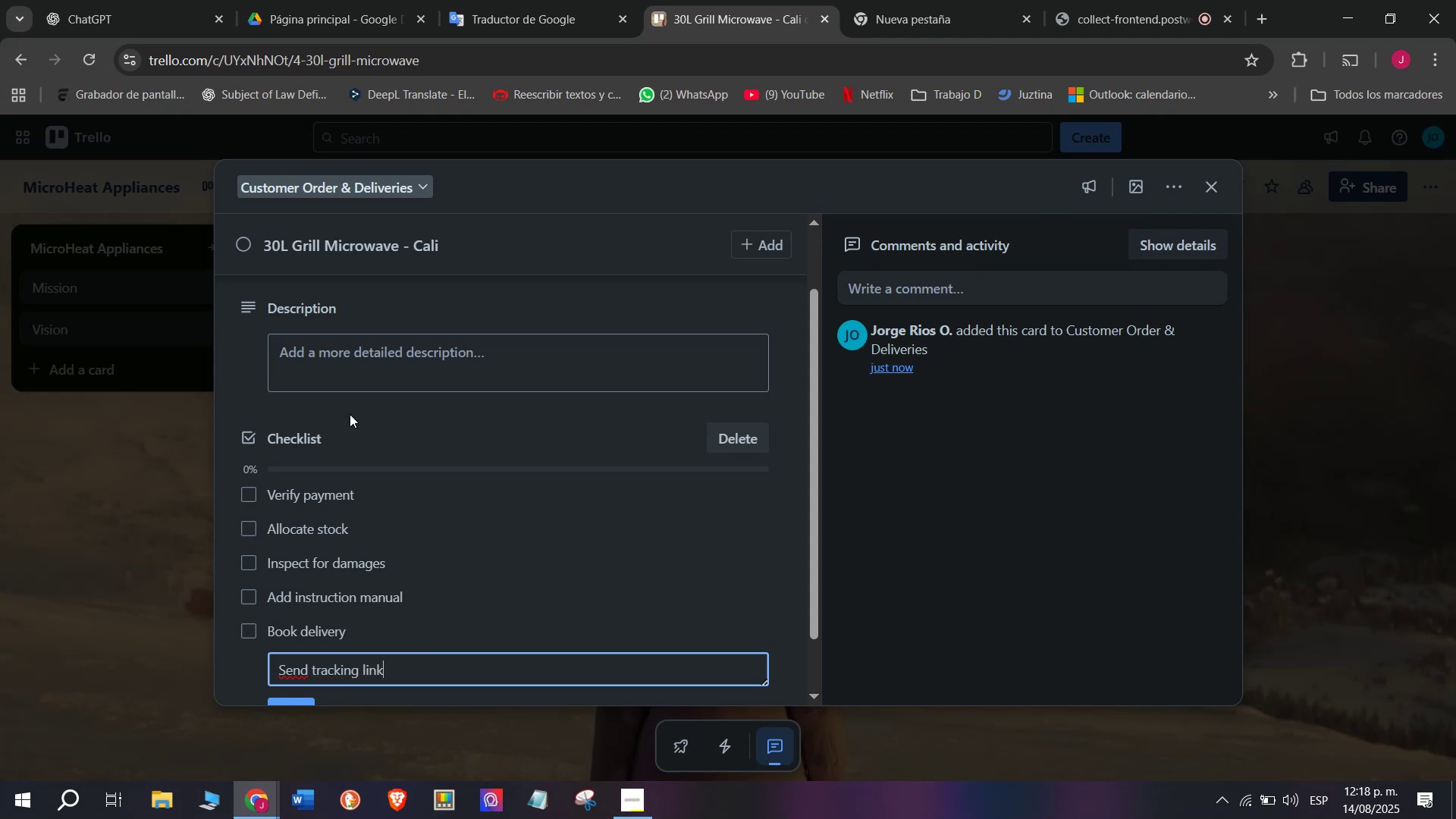 
key(Enter)
 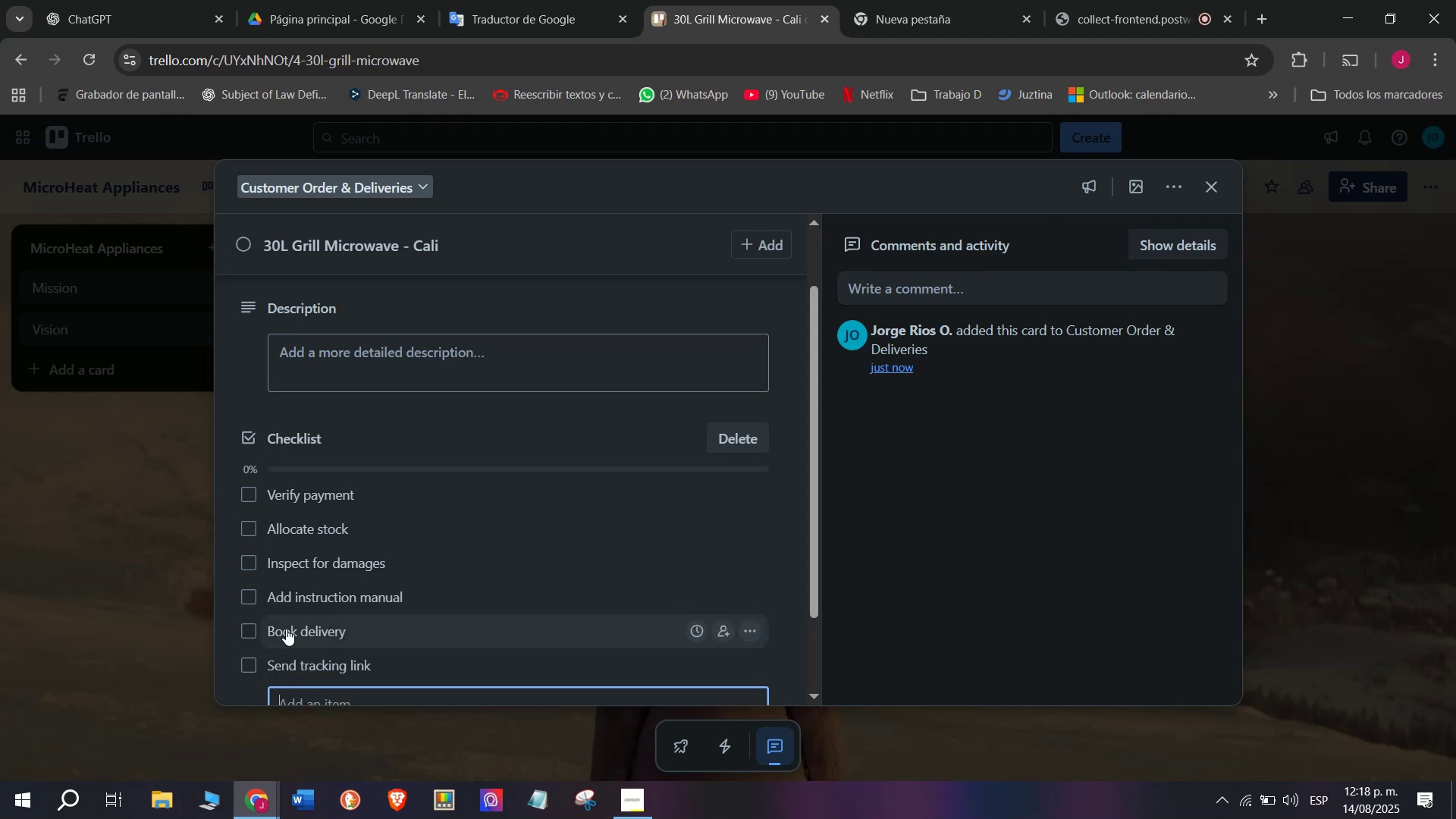 
scroll: coordinate [290, 574], scroll_direction: none, amount: 0.0
 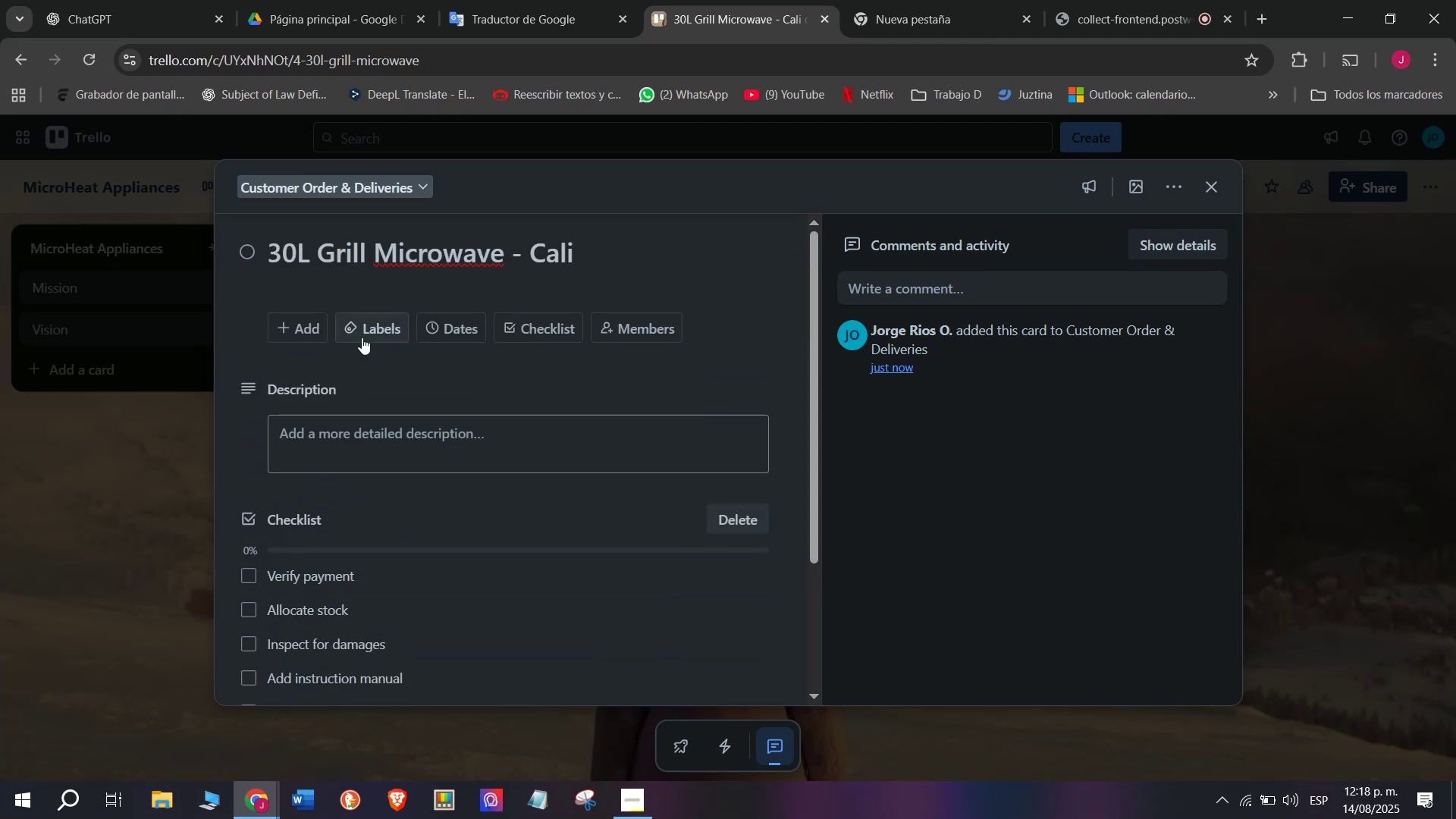 
left_click([362, 336])
 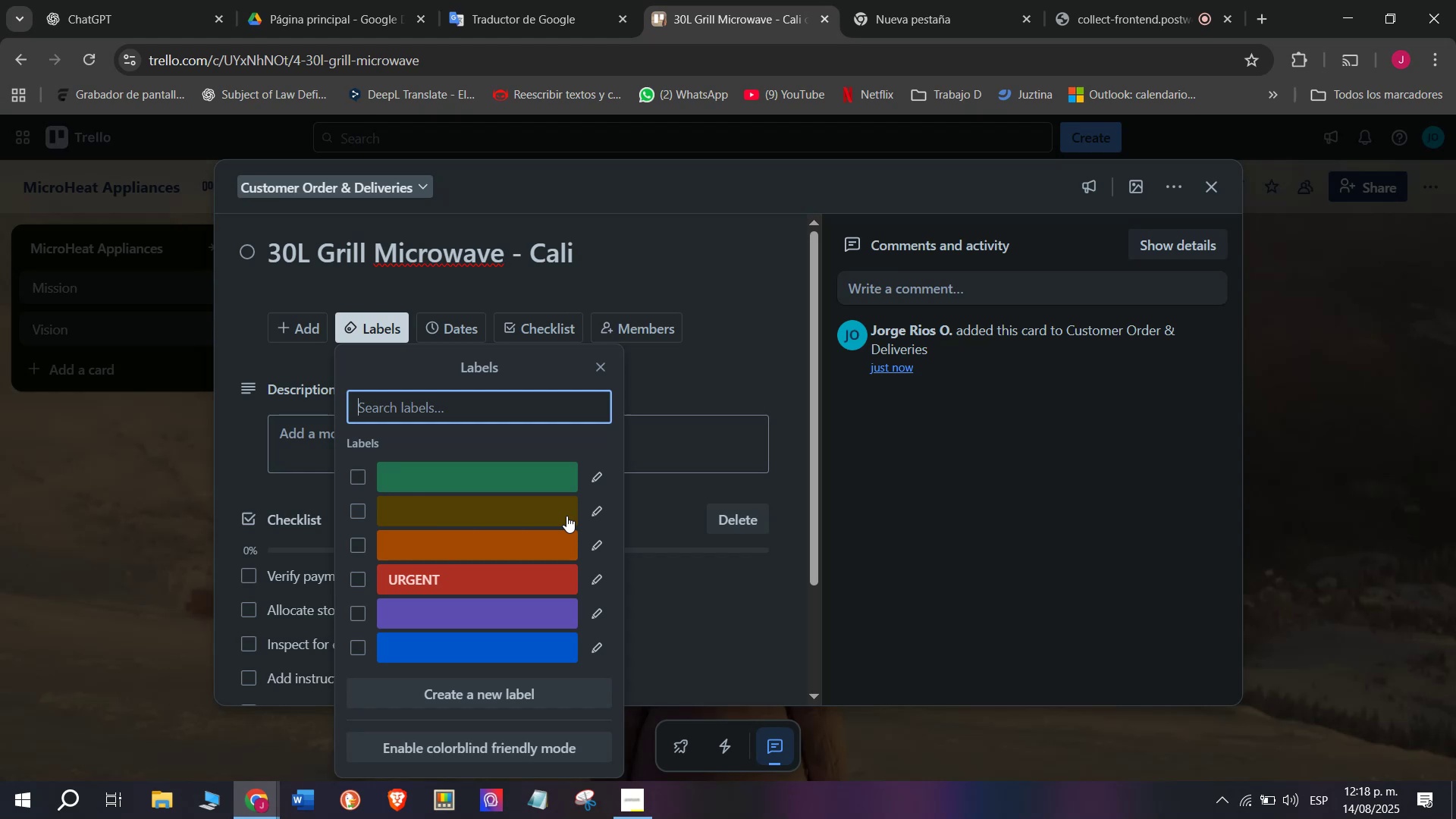 
left_click([606, 513])
 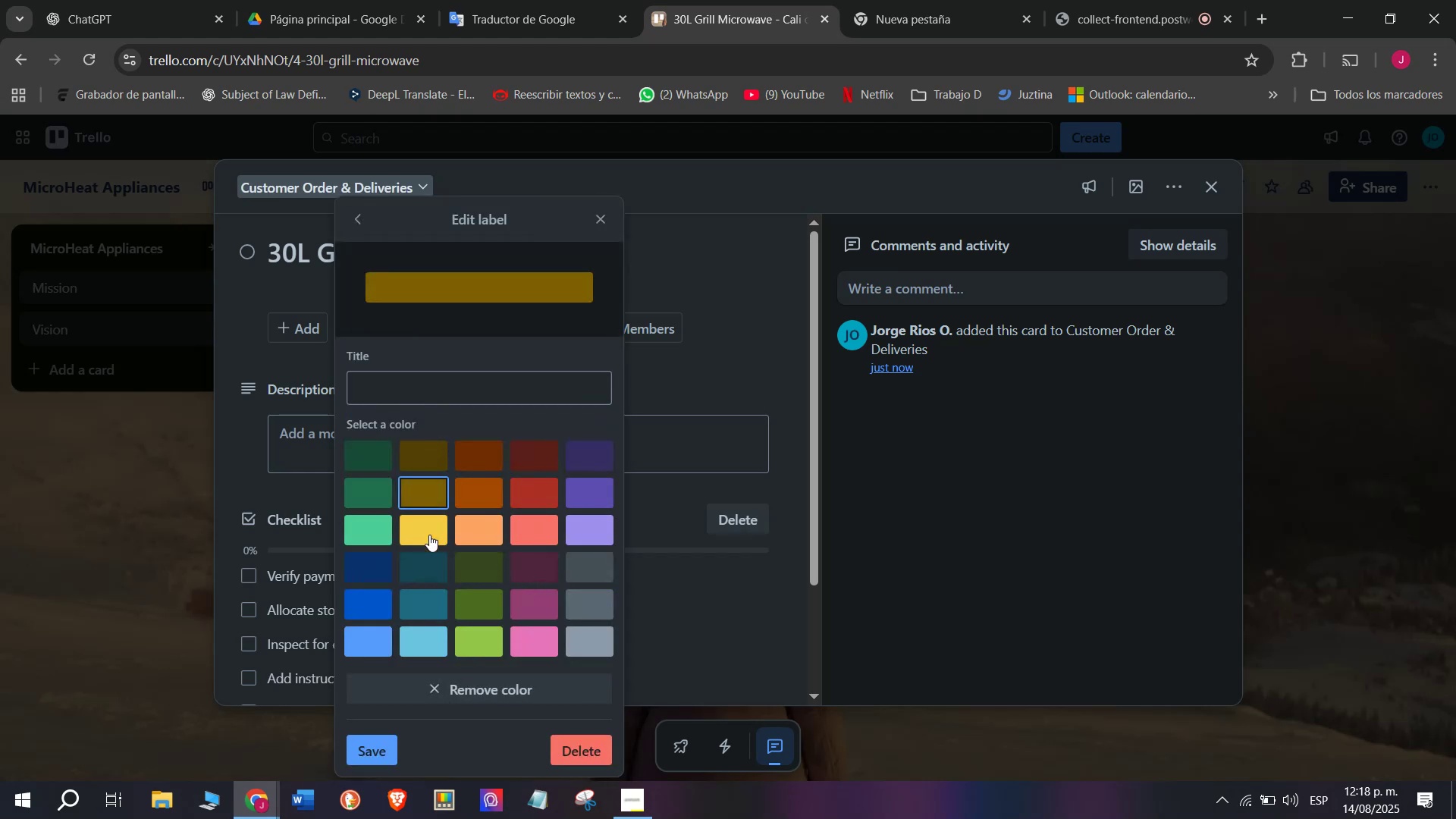 
left_click([425, 532])
 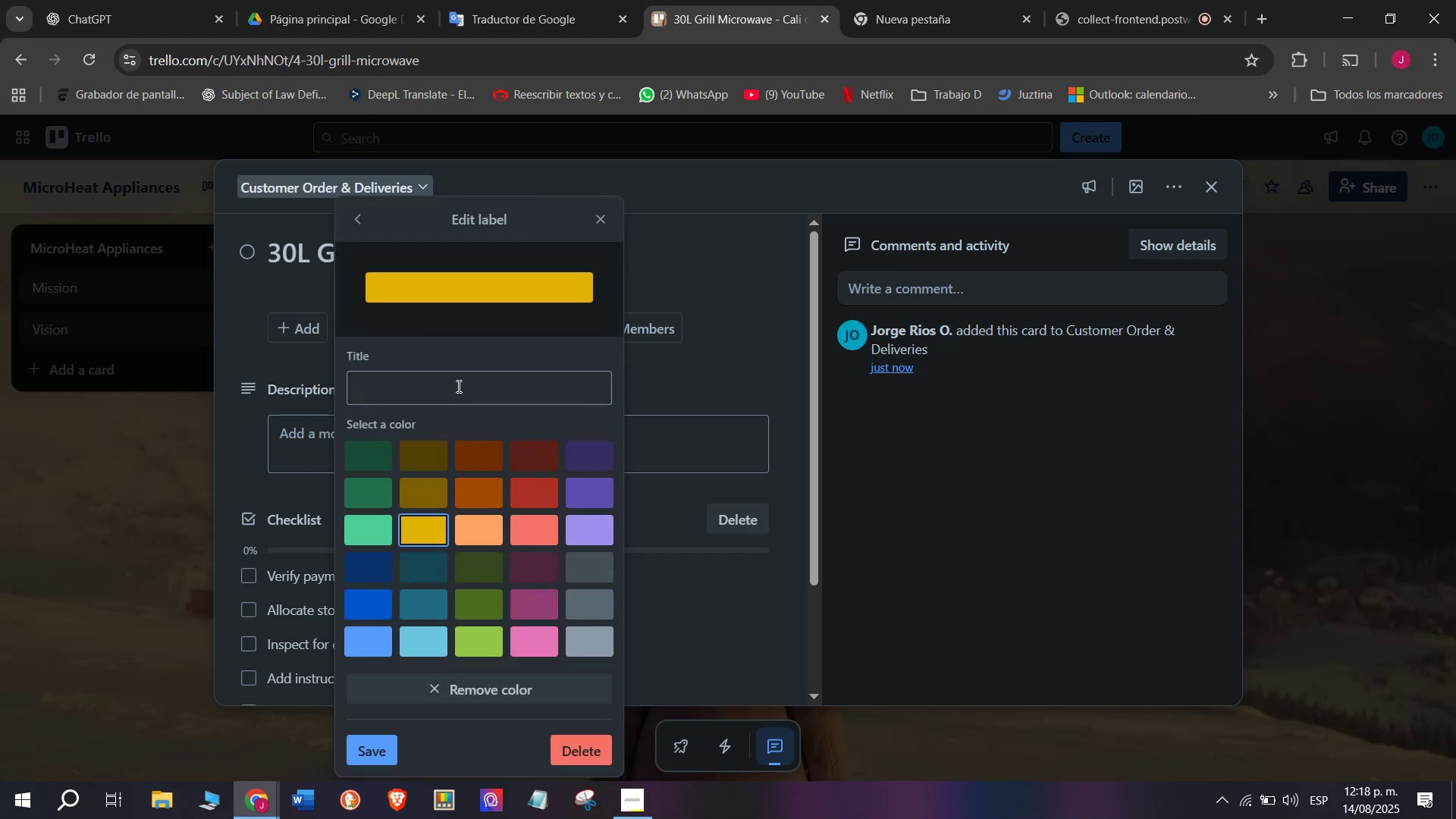 
left_click([457, 386])
 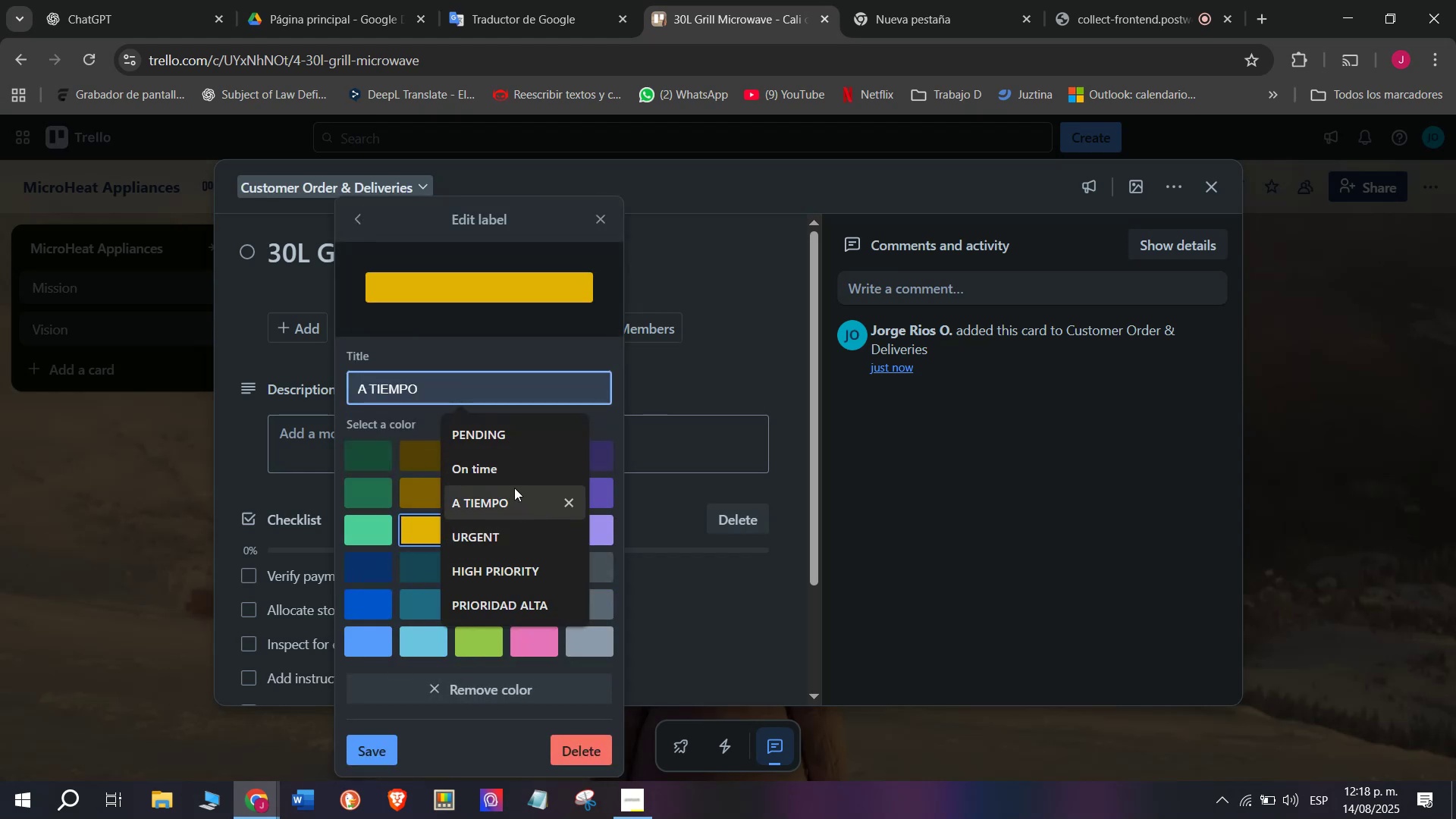 
left_click([508, 437])
 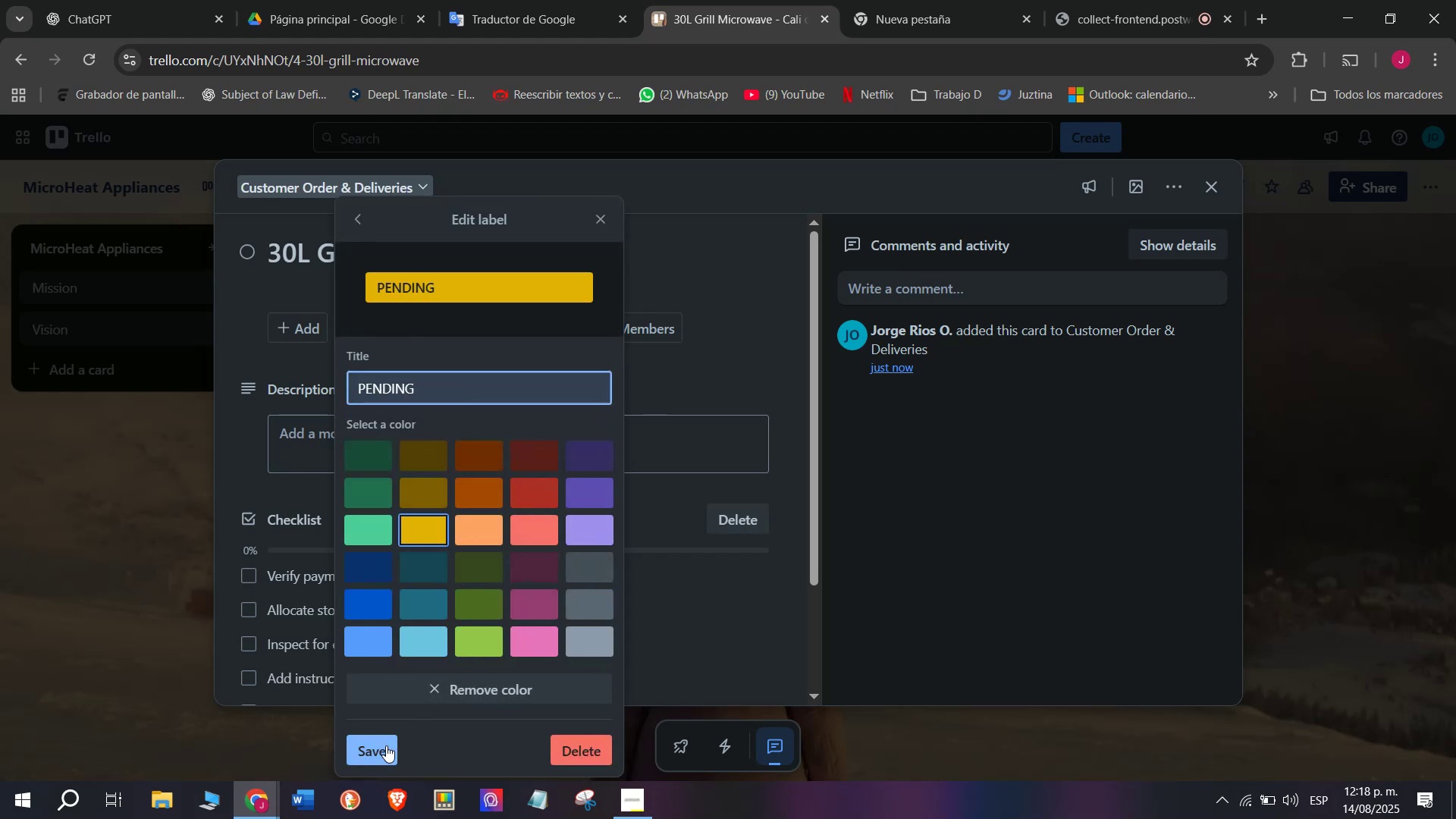 
left_click([386, 745])
 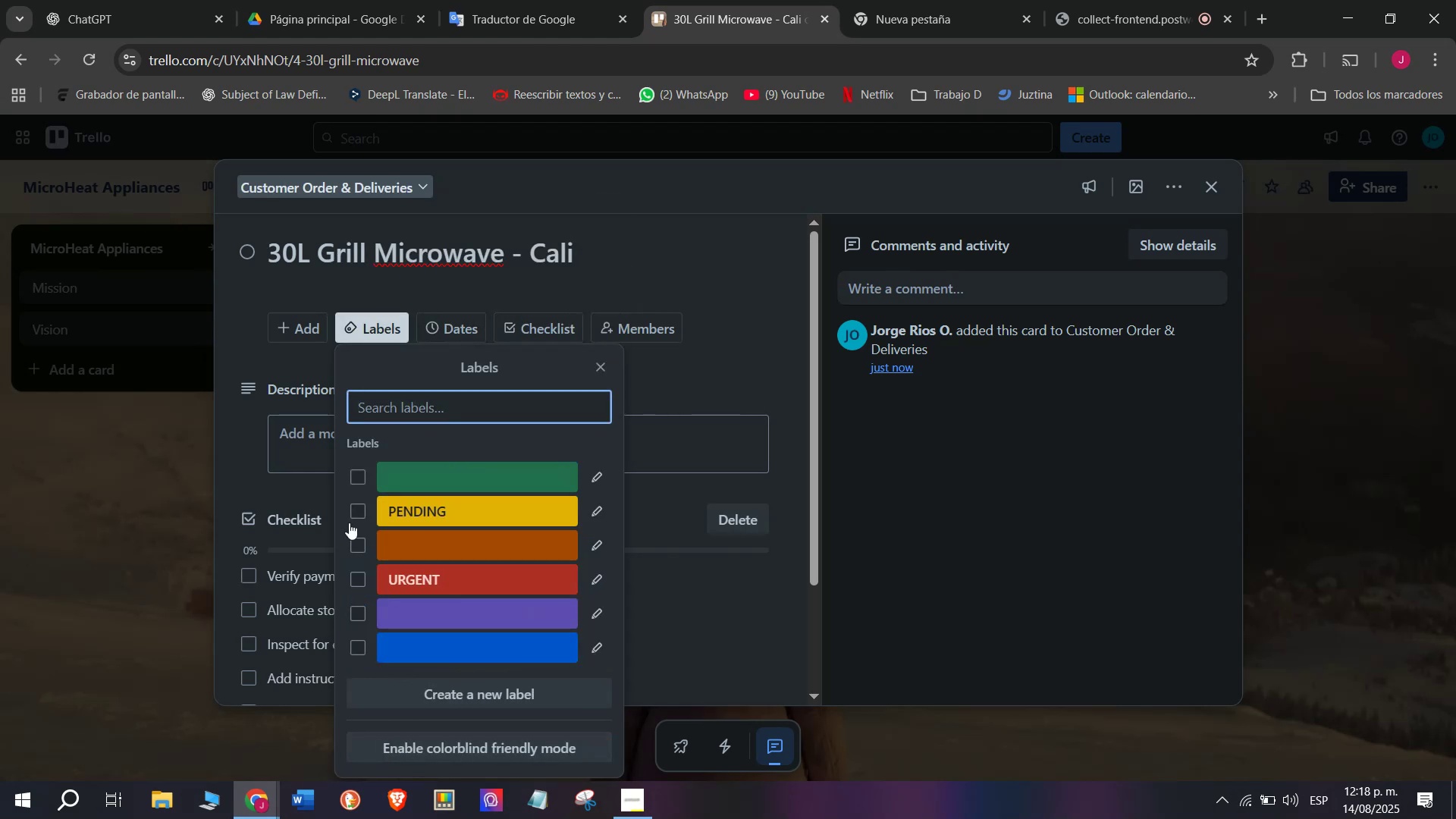 
left_click([374, 509])
 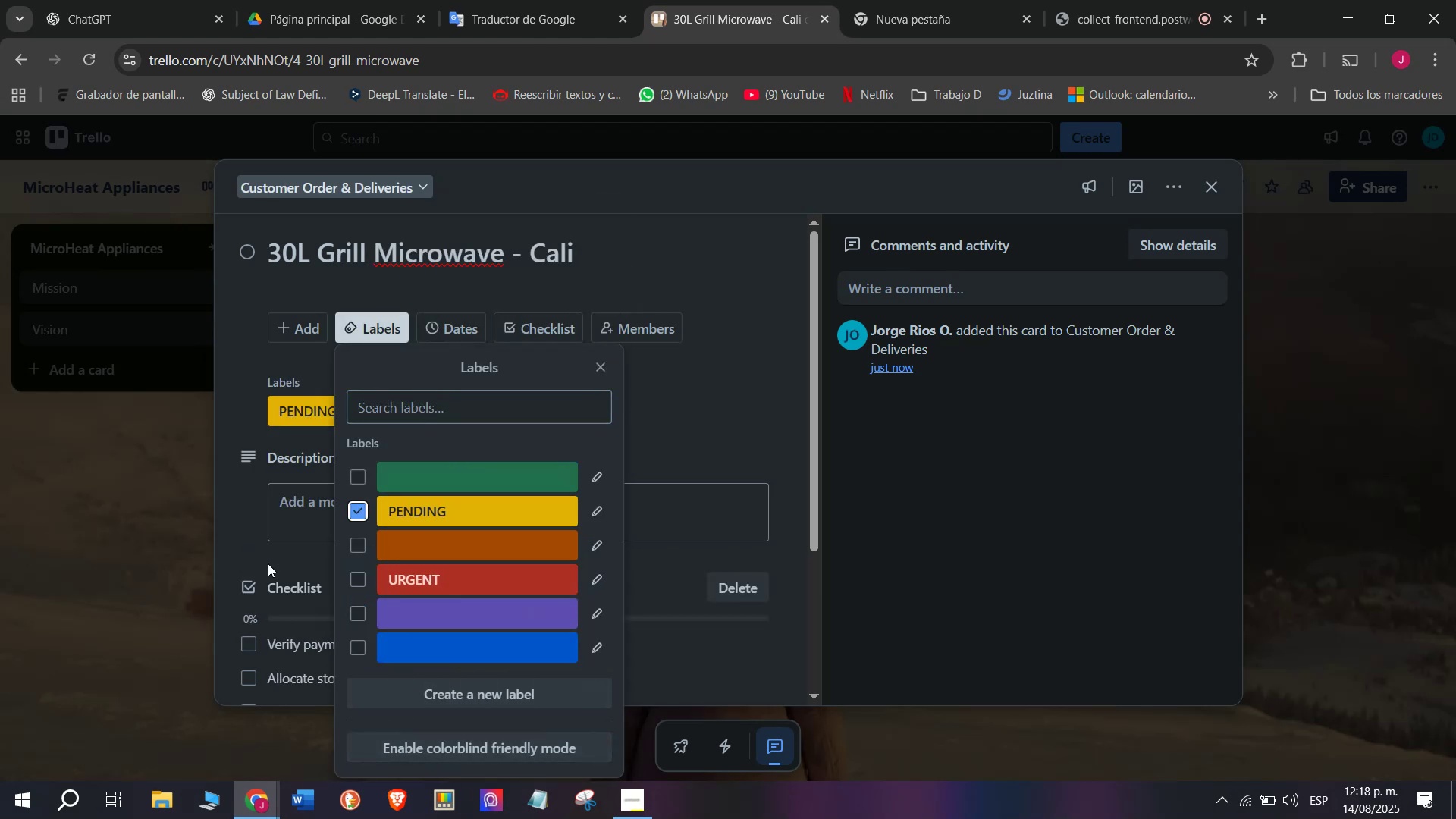 
left_click([246, 529])
 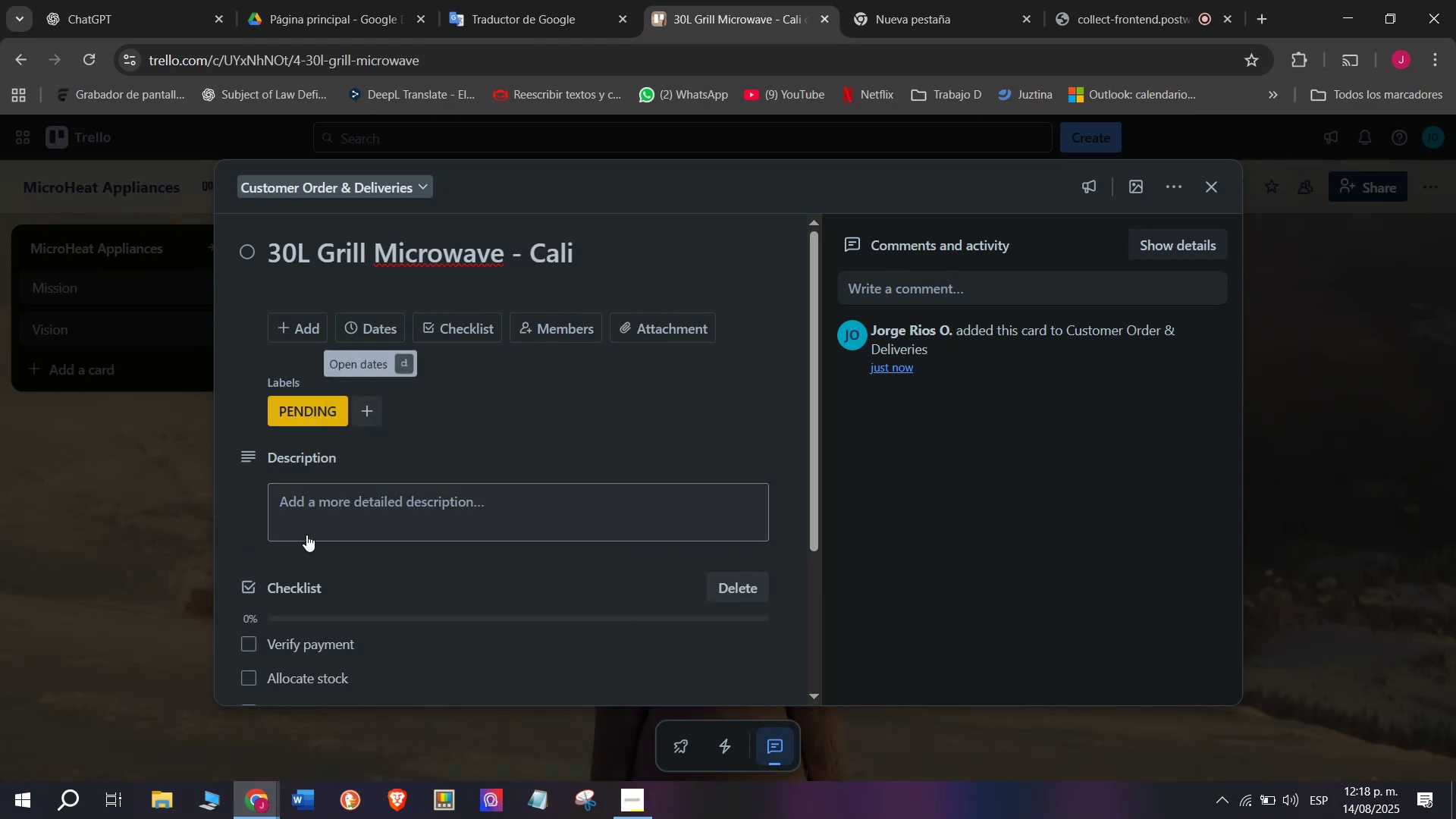 
scroll: coordinate [309, 538], scroll_direction: up, amount: 2.0
 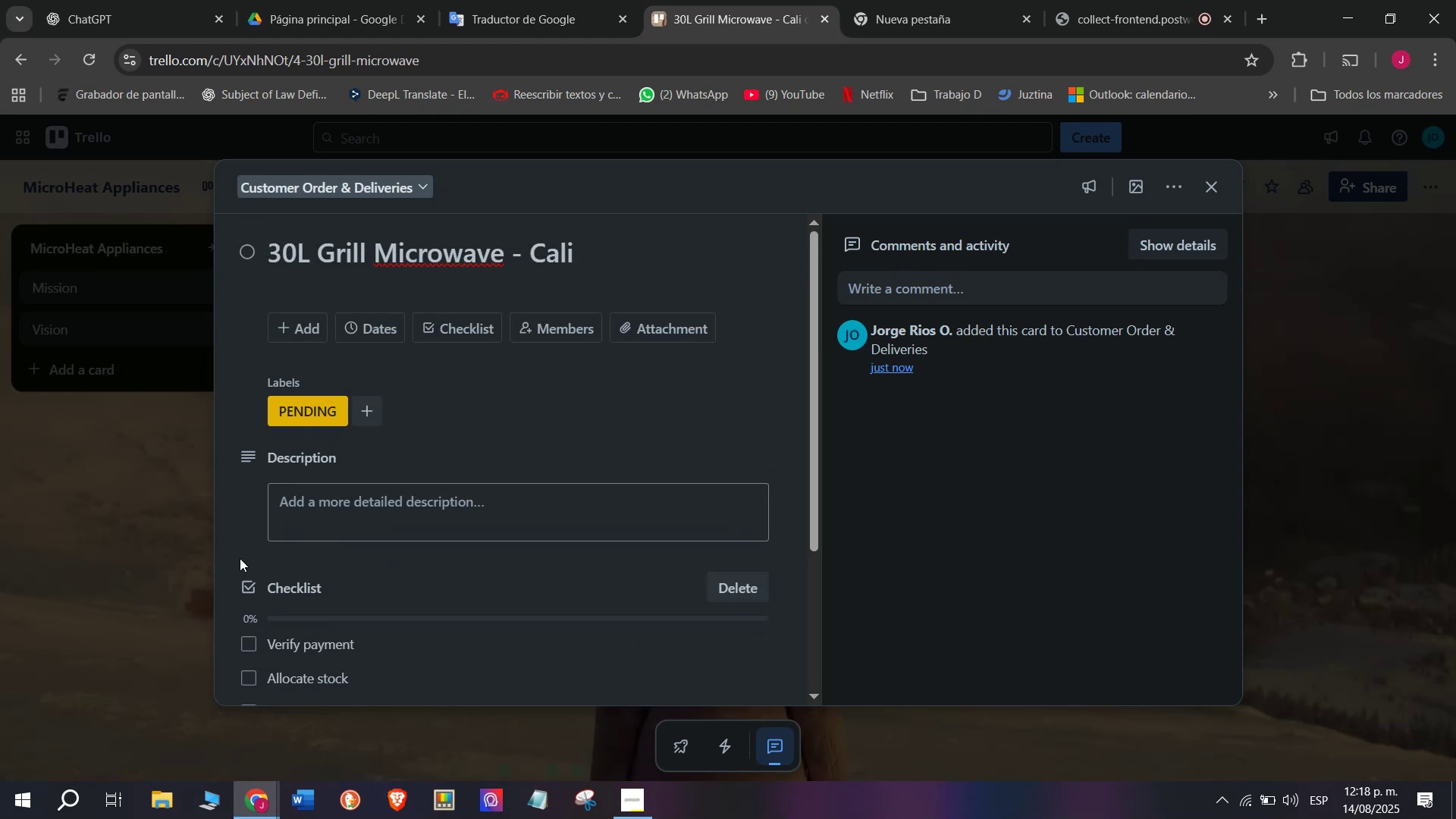 
scroll: coordinate [234, 568], scroll_direction: down, amount: 1.0
 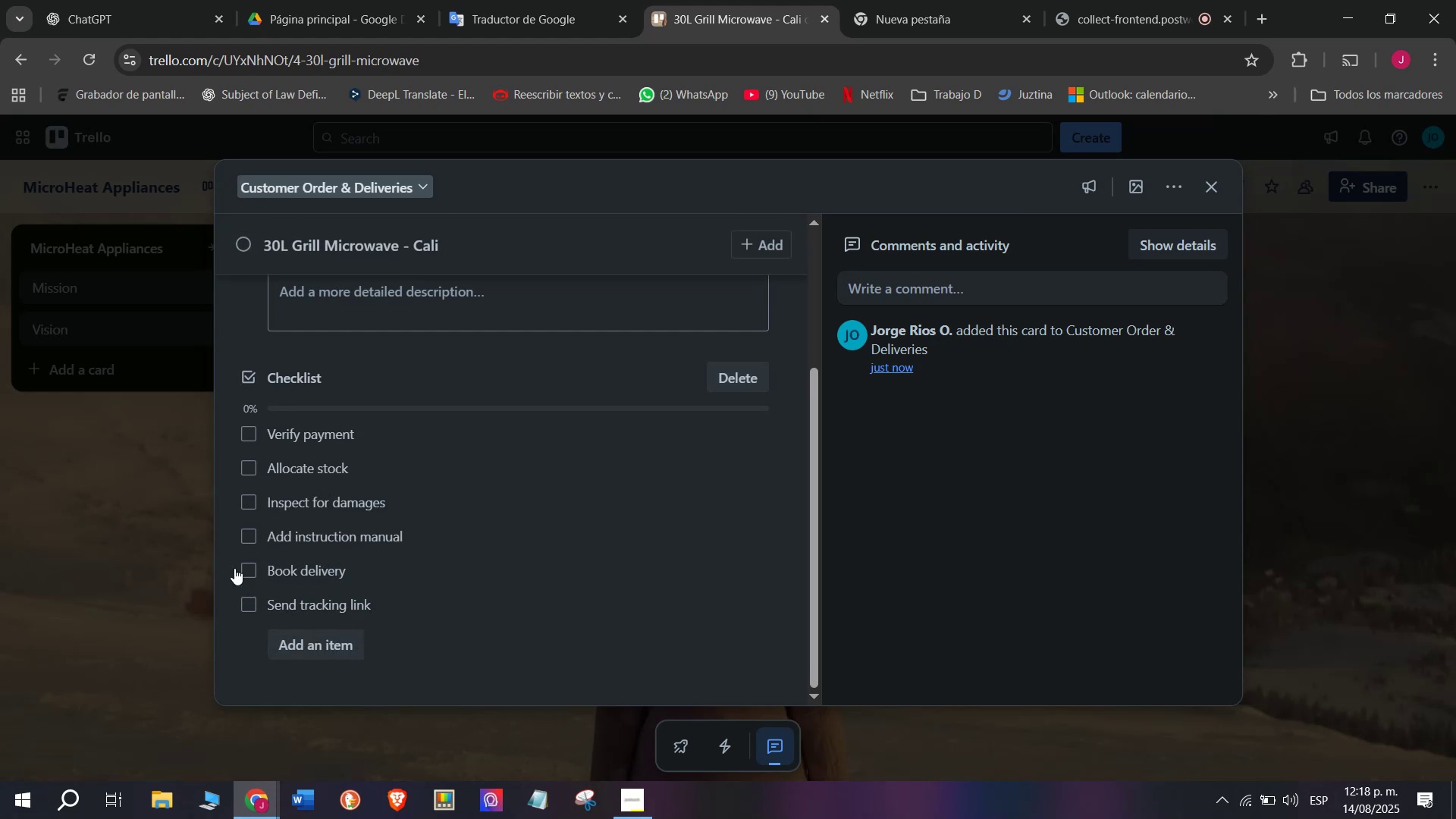 
scroll: coordinate [234, 567], scroll_direction: up, amount: 2.0
 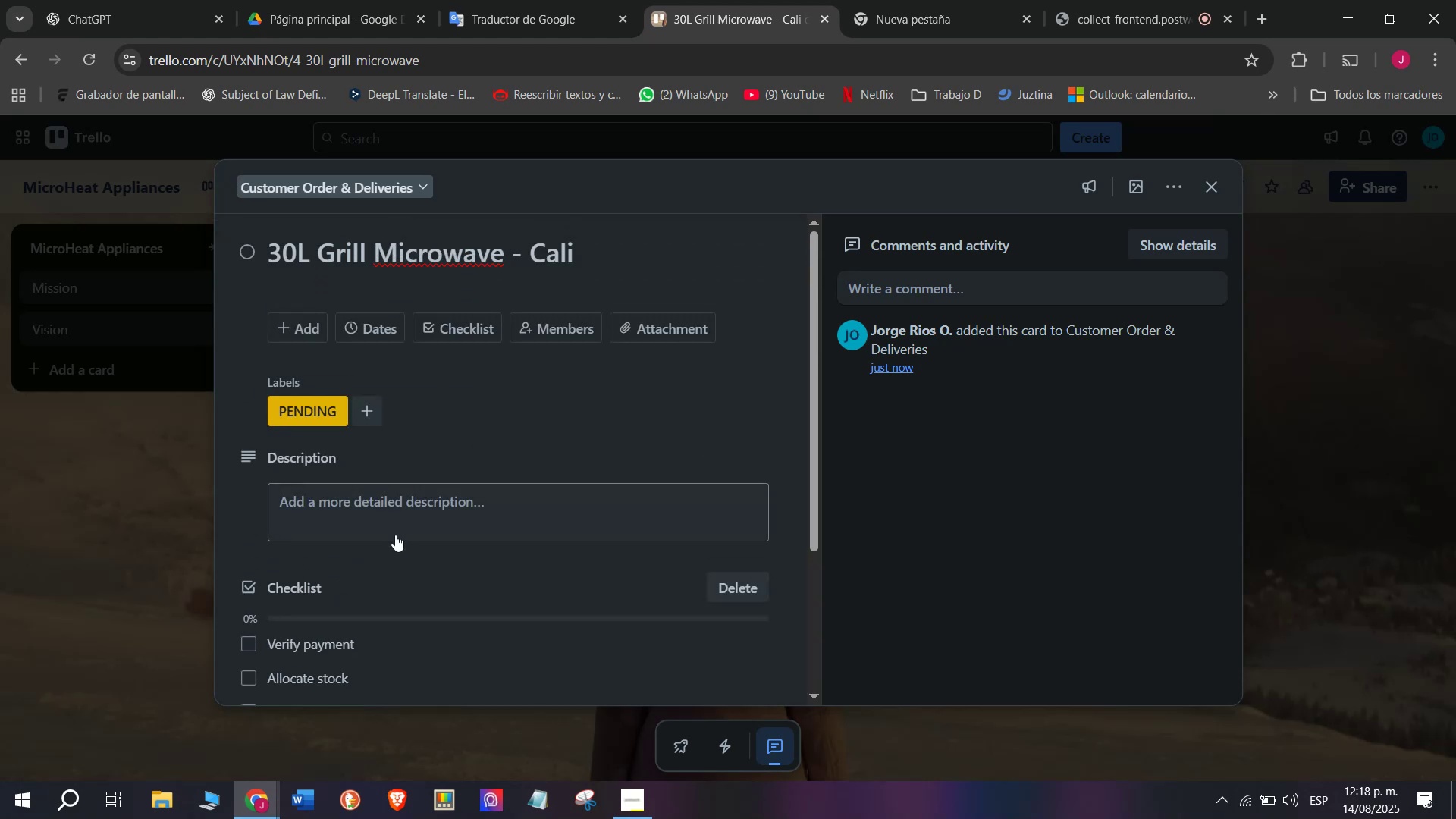 
wait(5.4)
 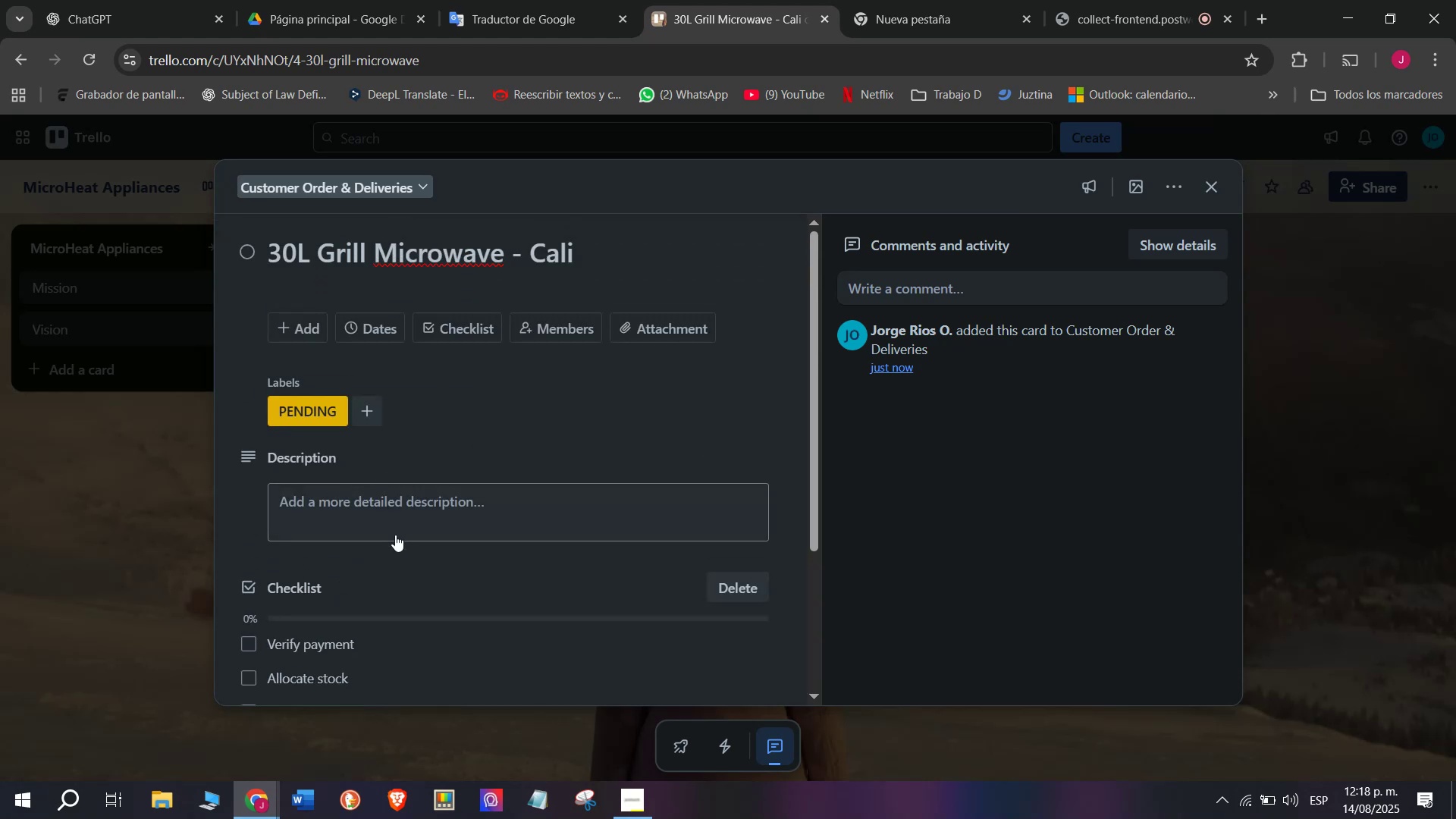 
left_click([102, 507])
 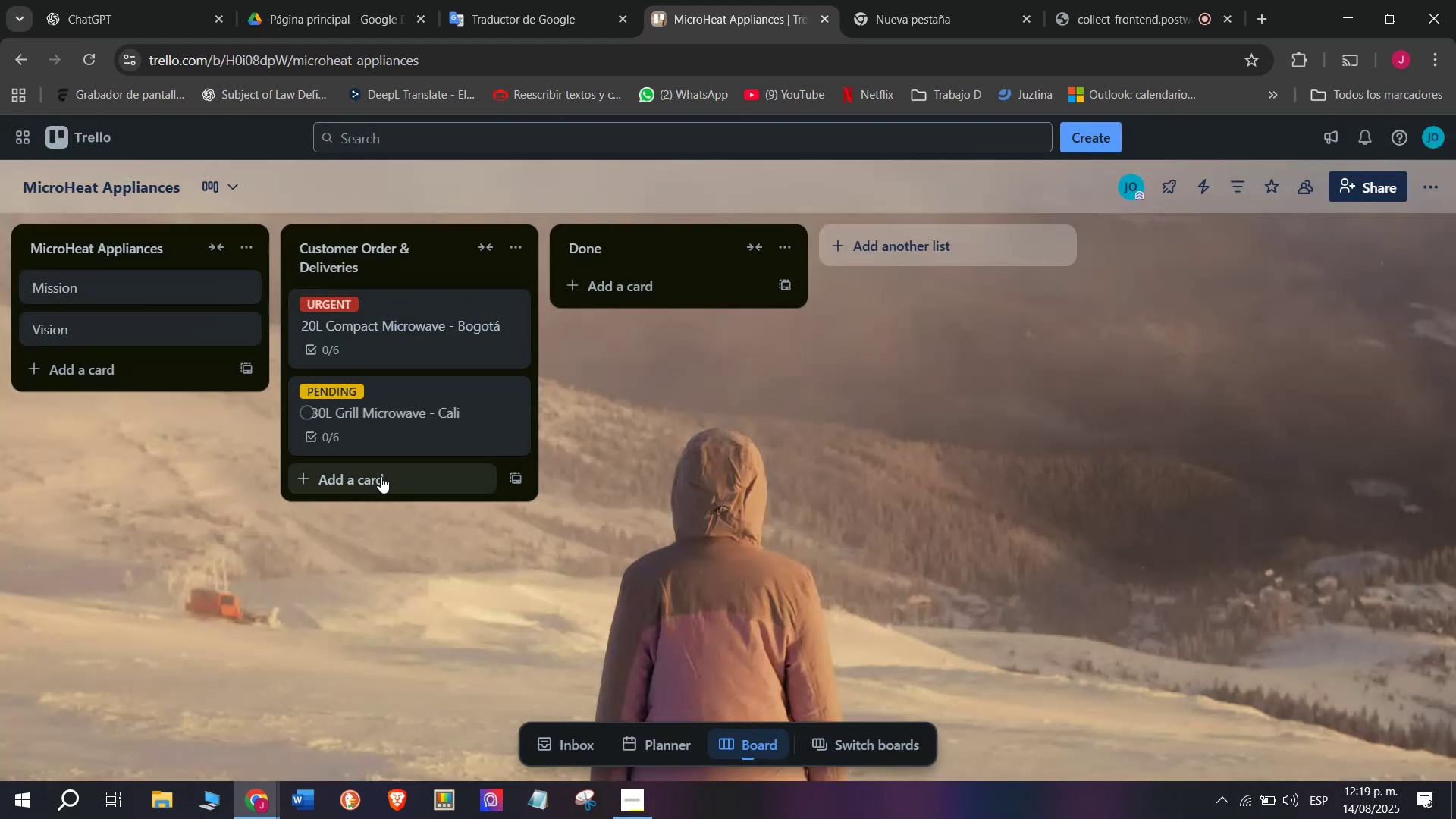 
left_click([381, 476])
 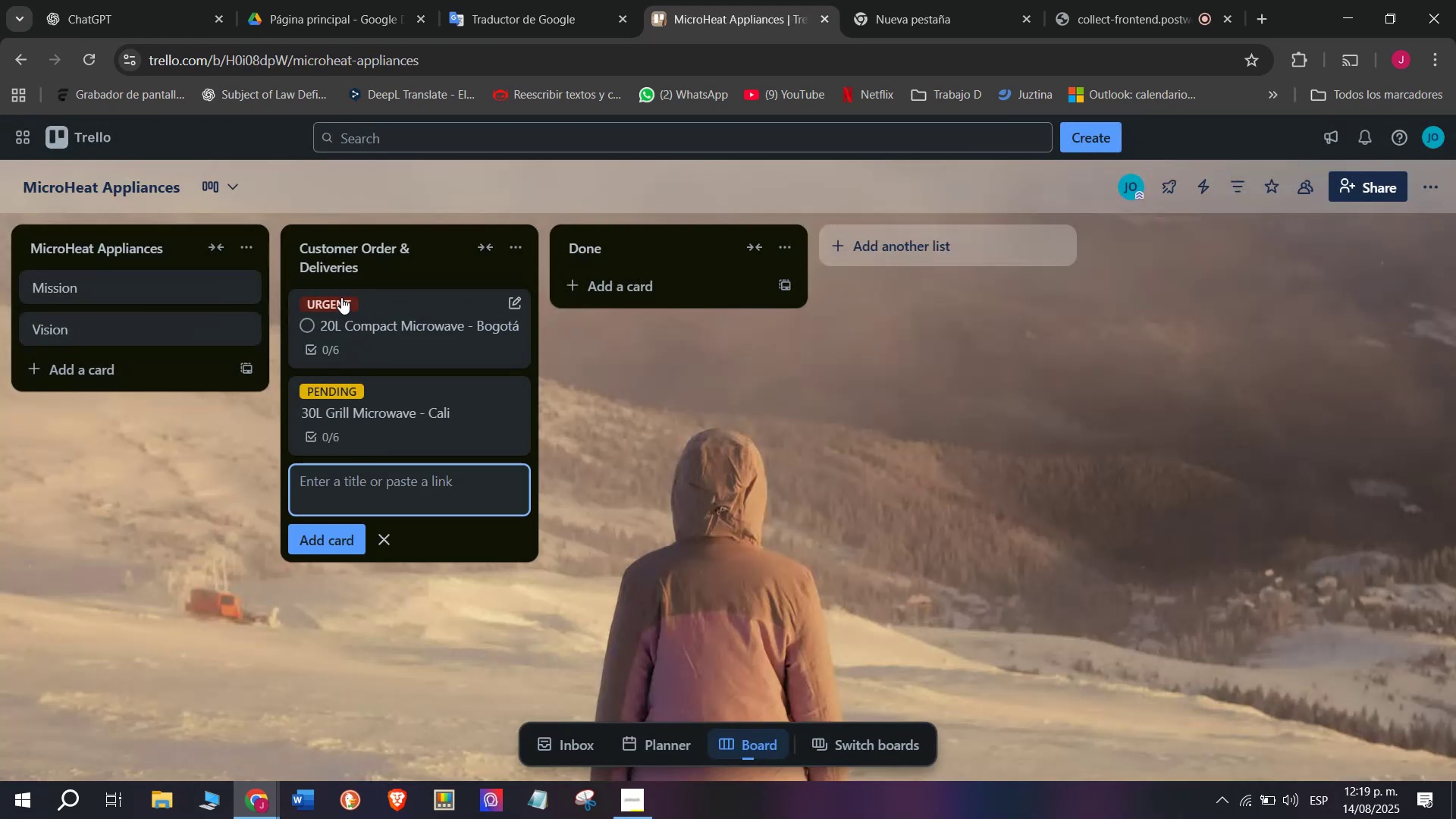 
left_click([341, 297])
 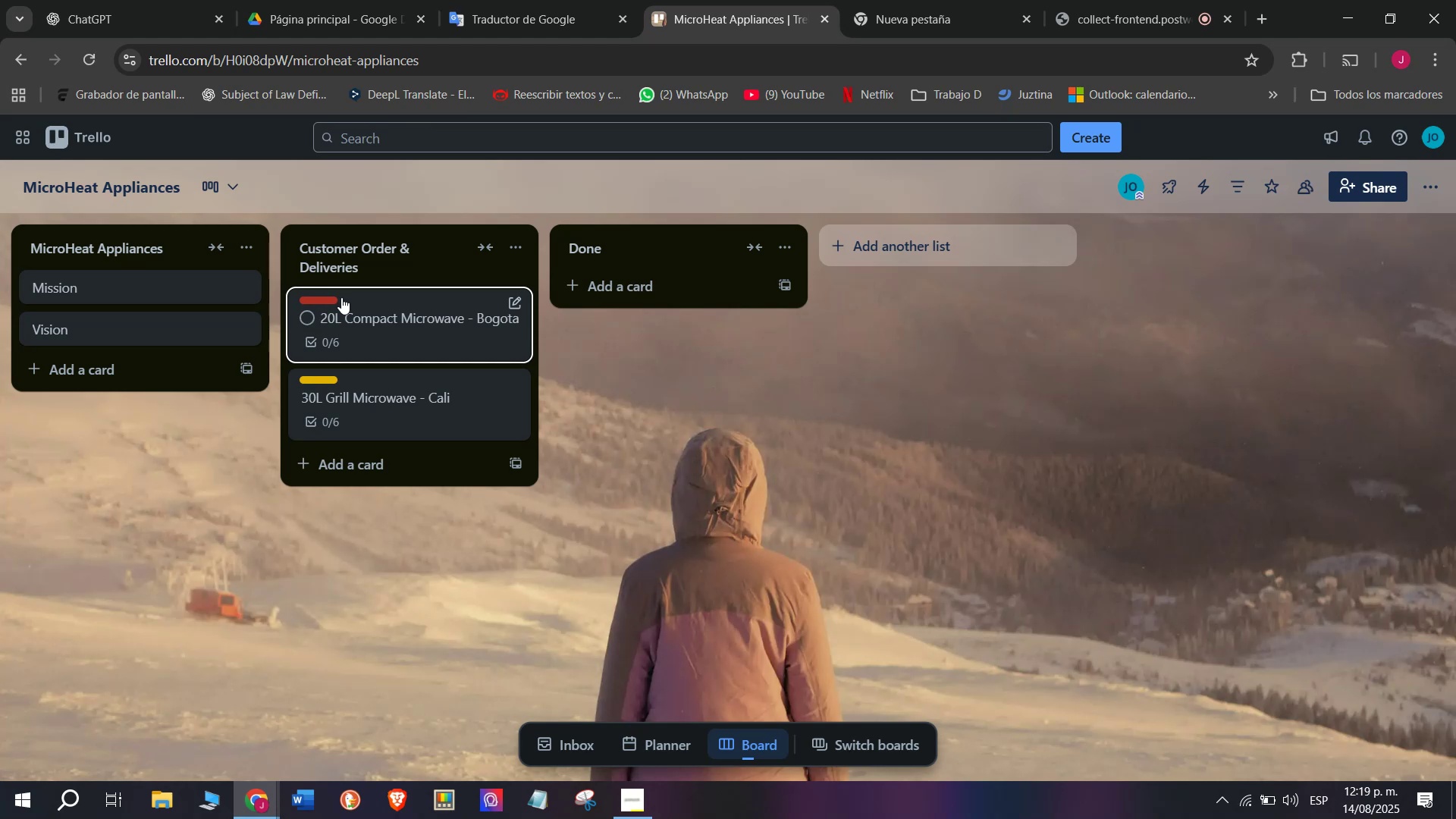 
wait(8.72)
 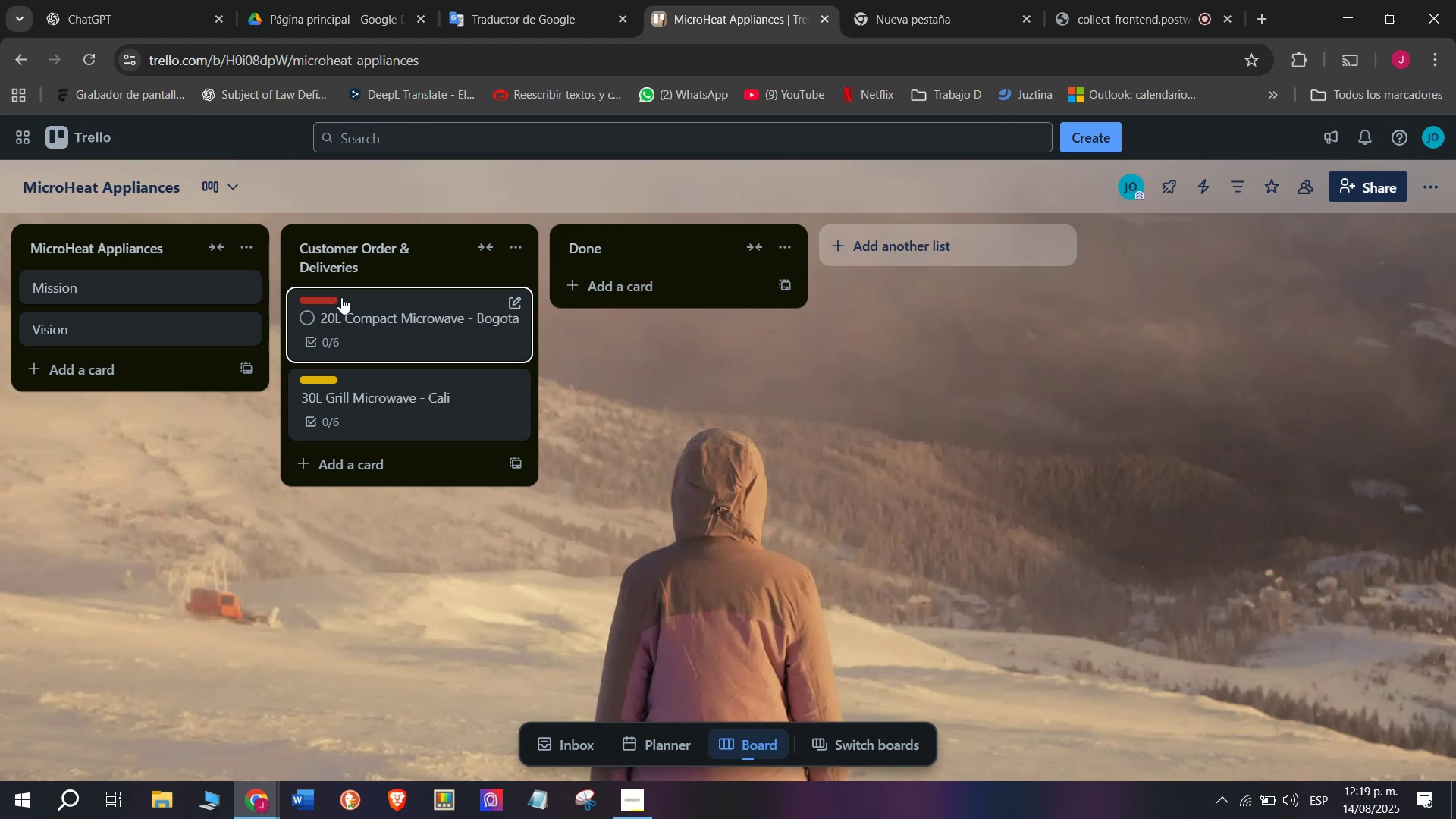 
left_click([323, 474])
 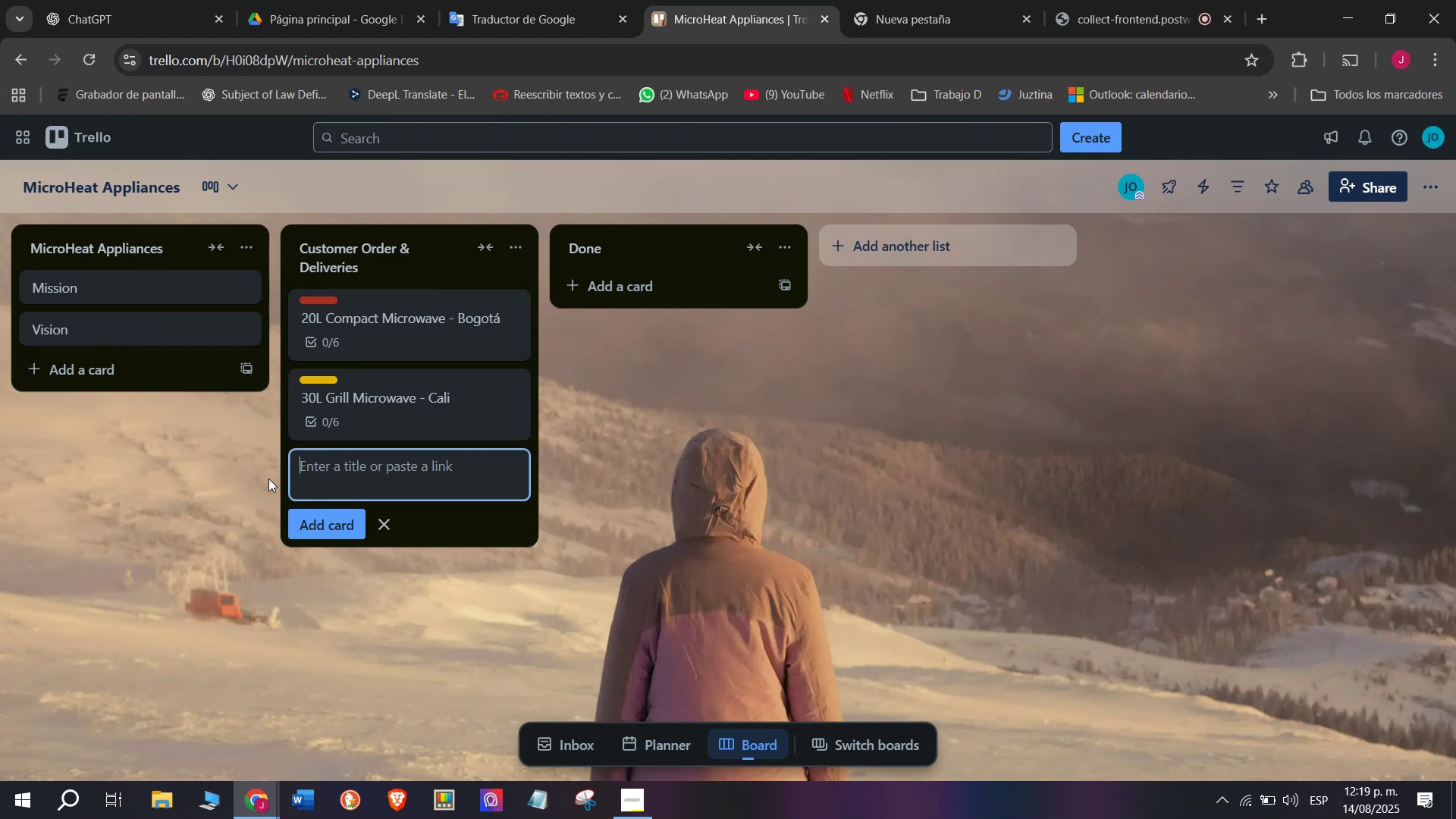 
wait(13.8)
 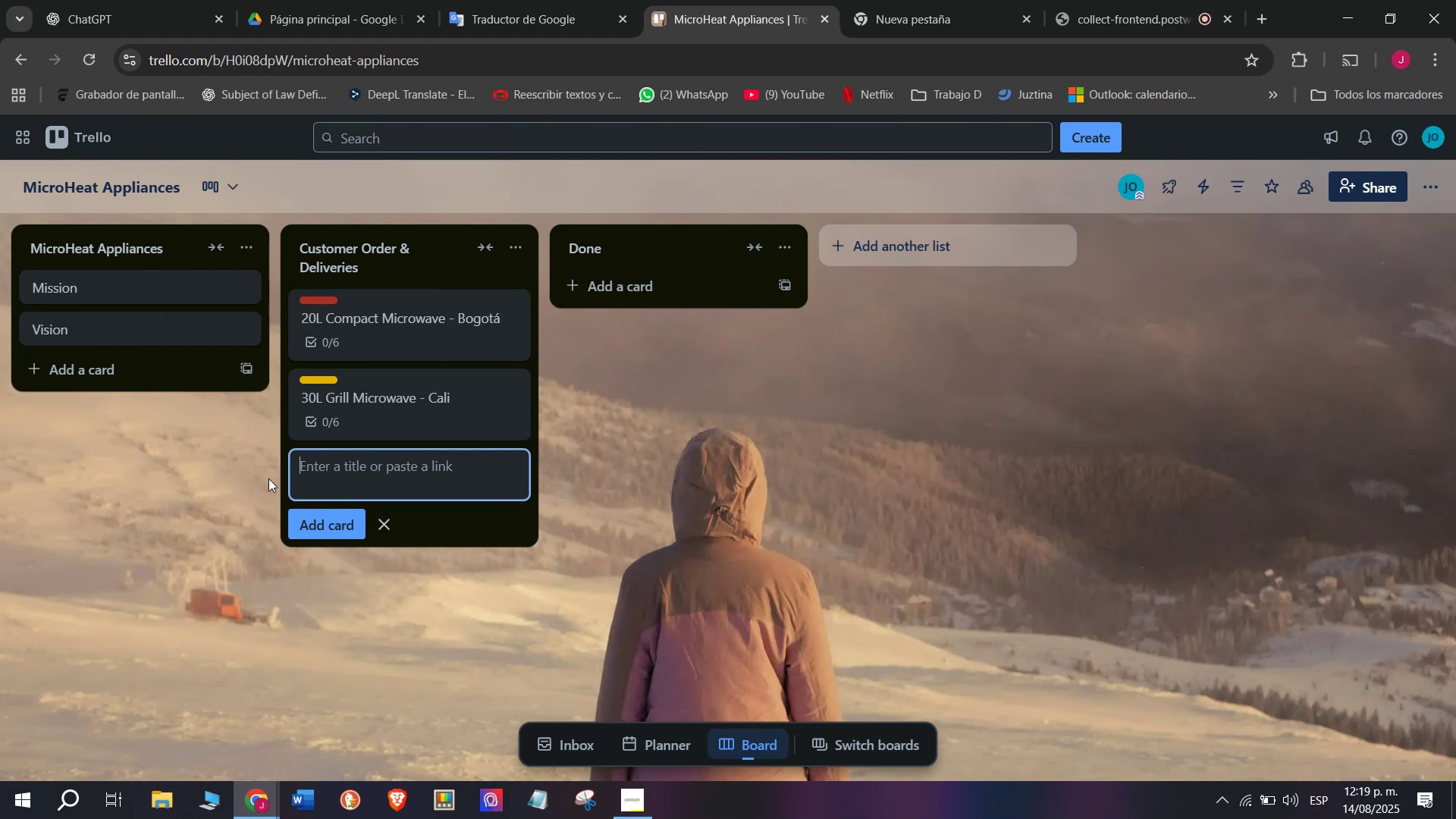 
type(25)
 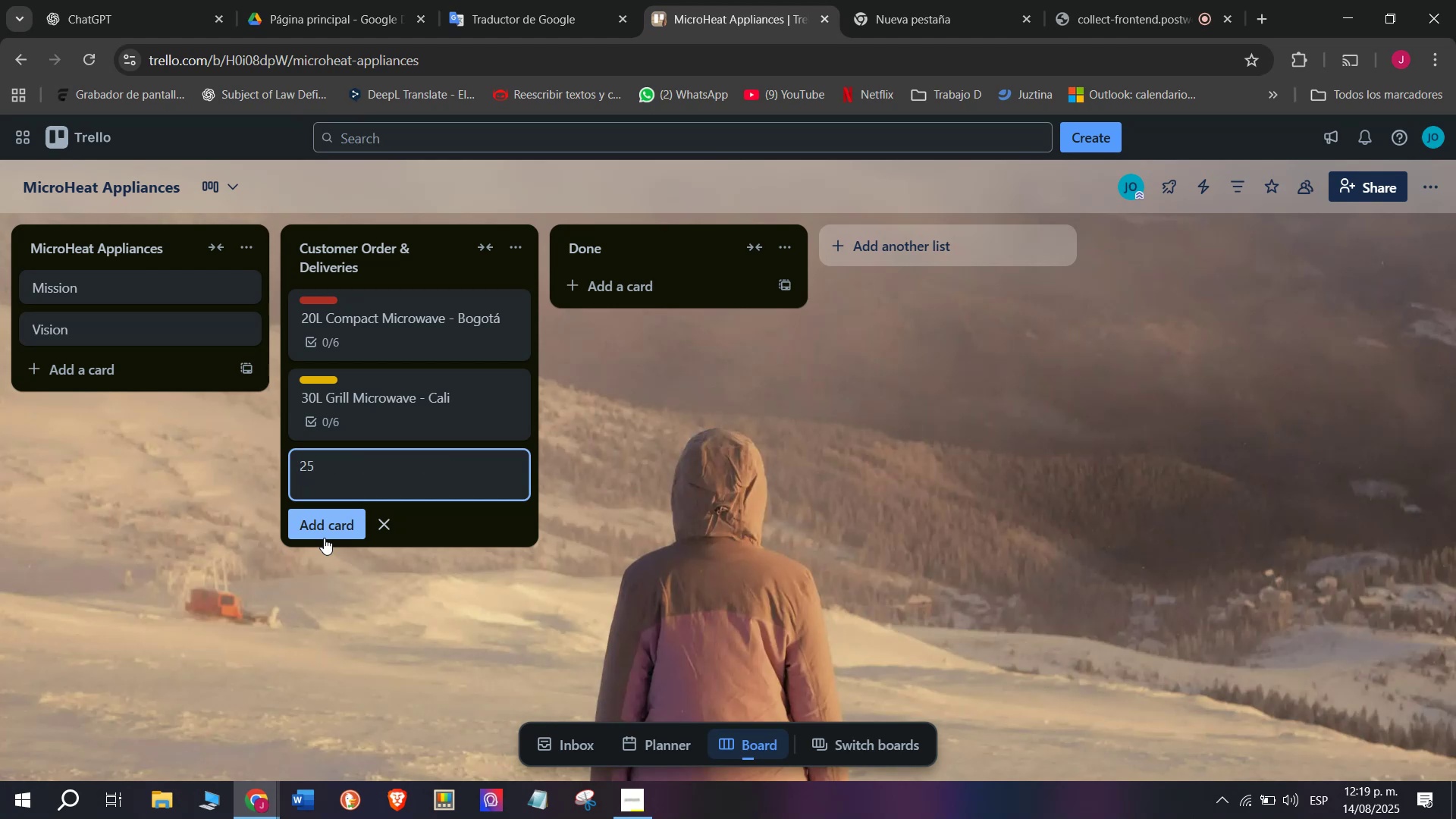 
wait(7.02)
 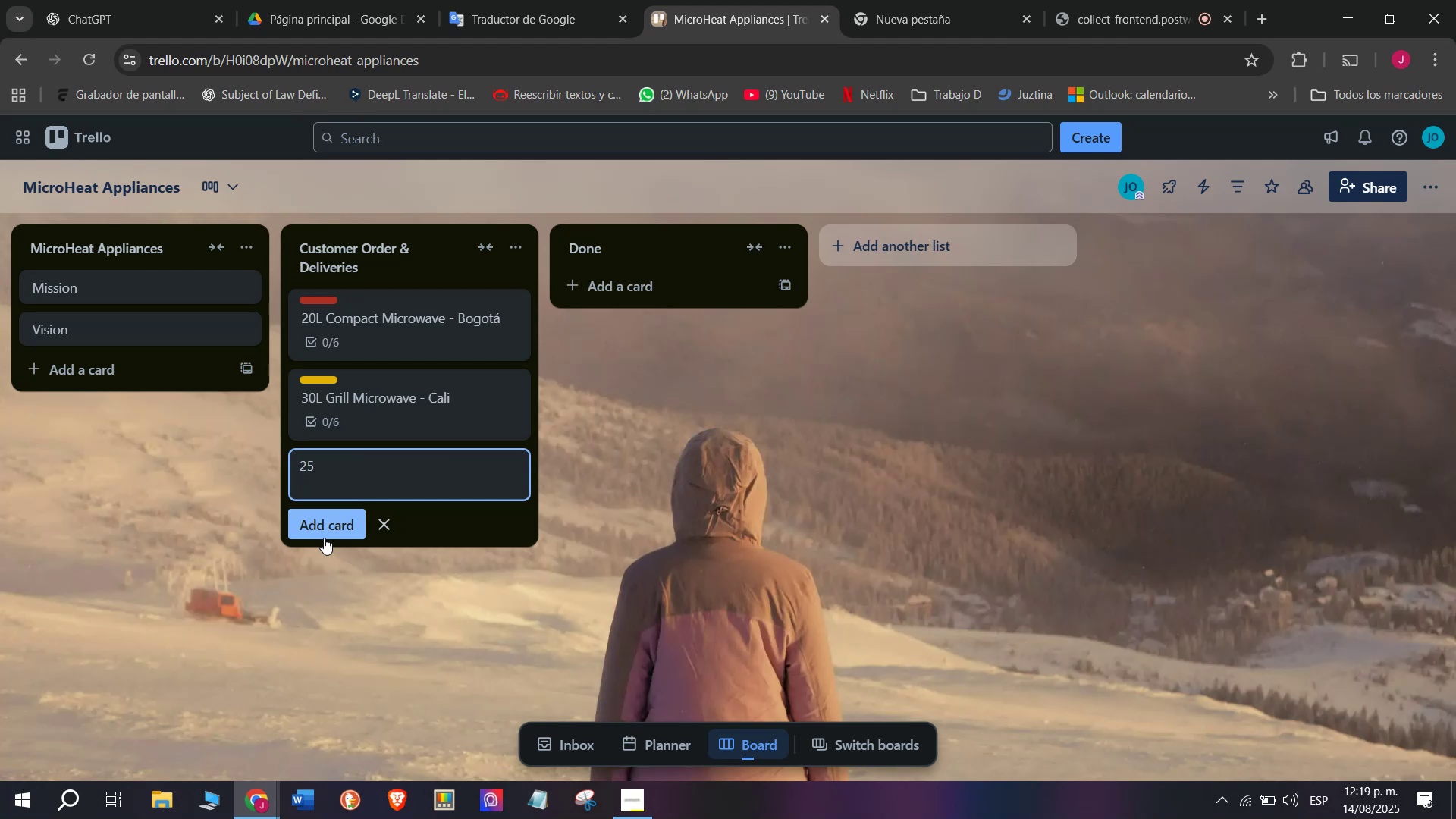 
type(L Digital)
 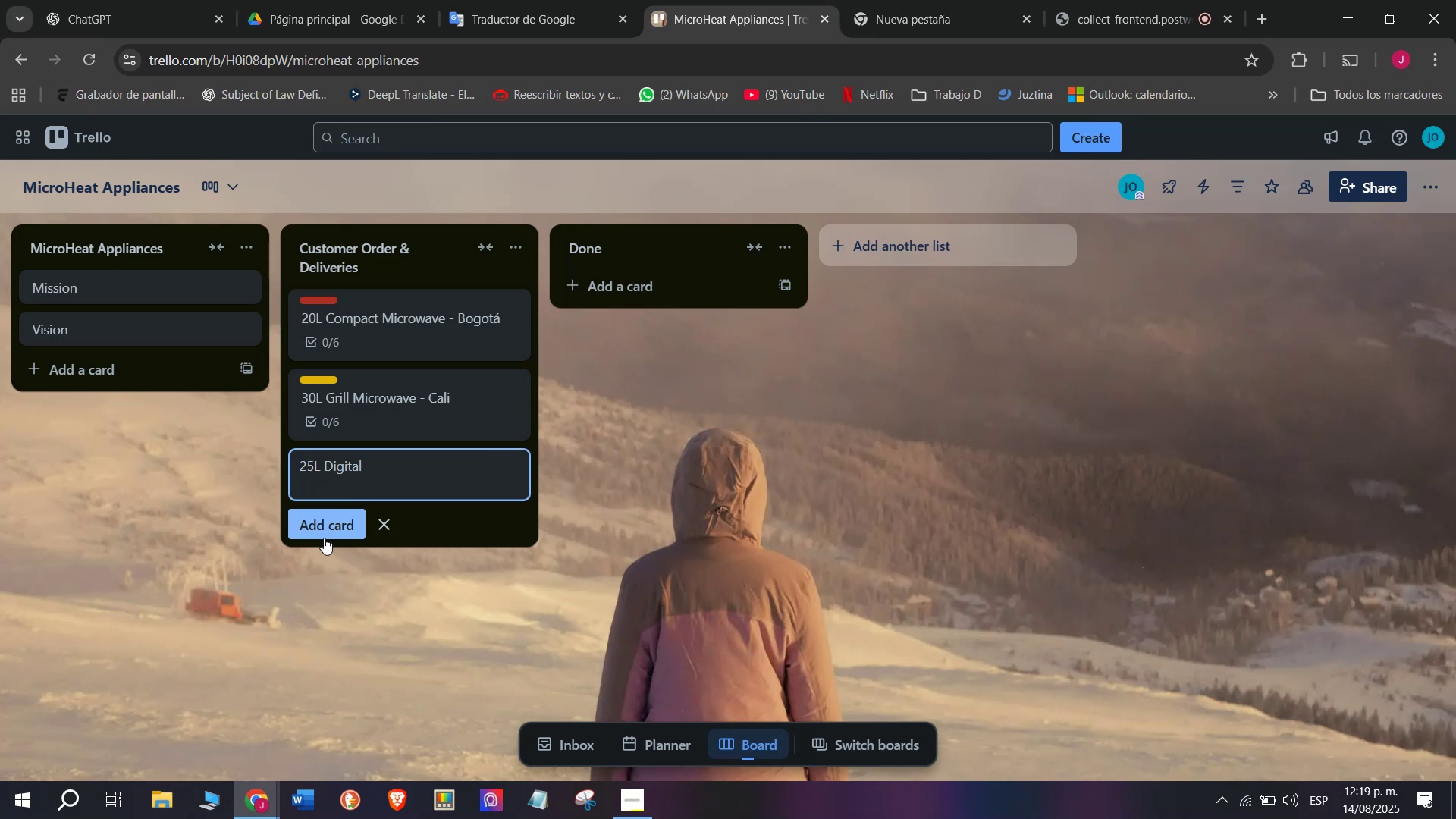 
wait(12.02)
 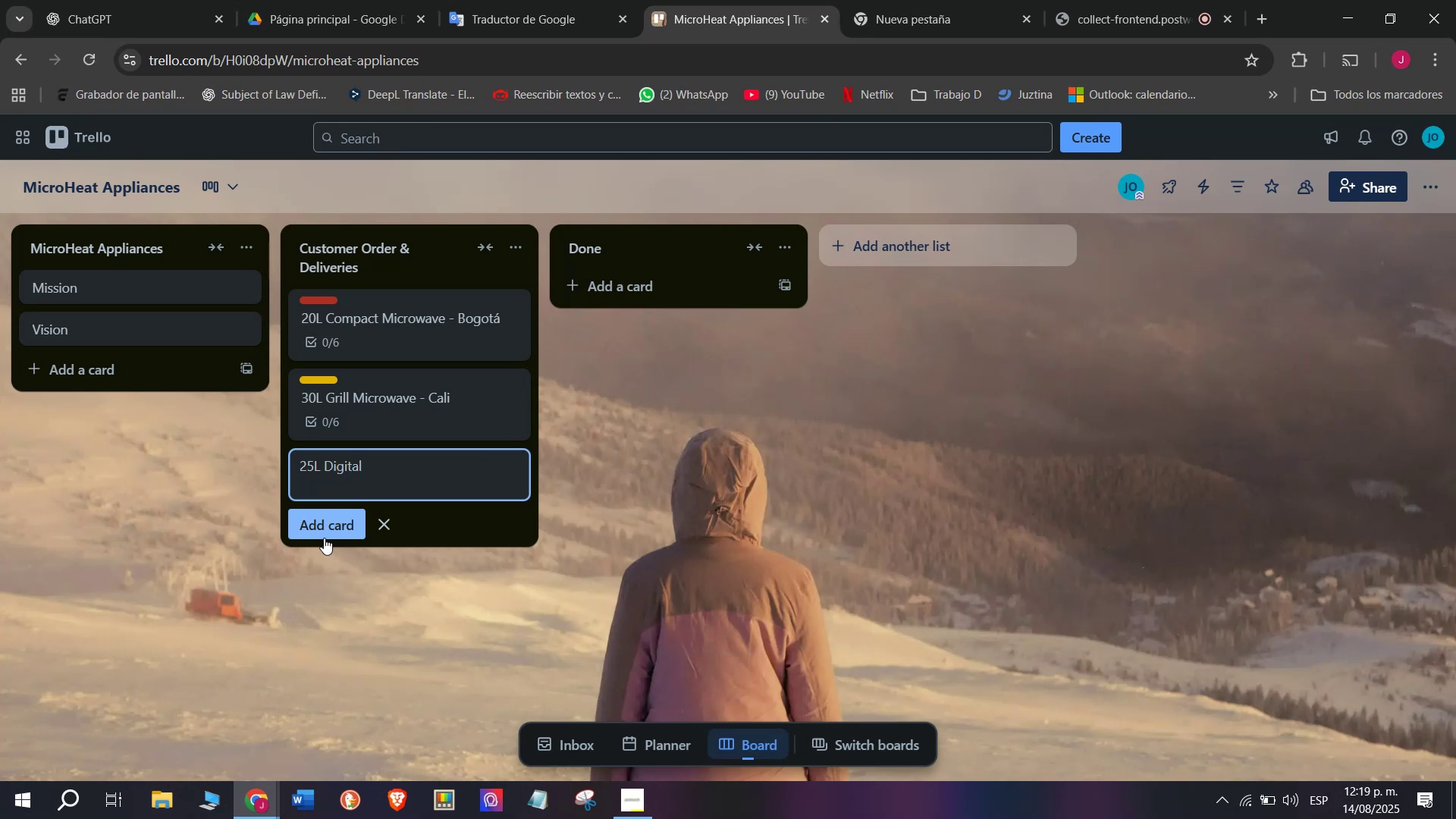 
type( Microwave - Cartagena)
 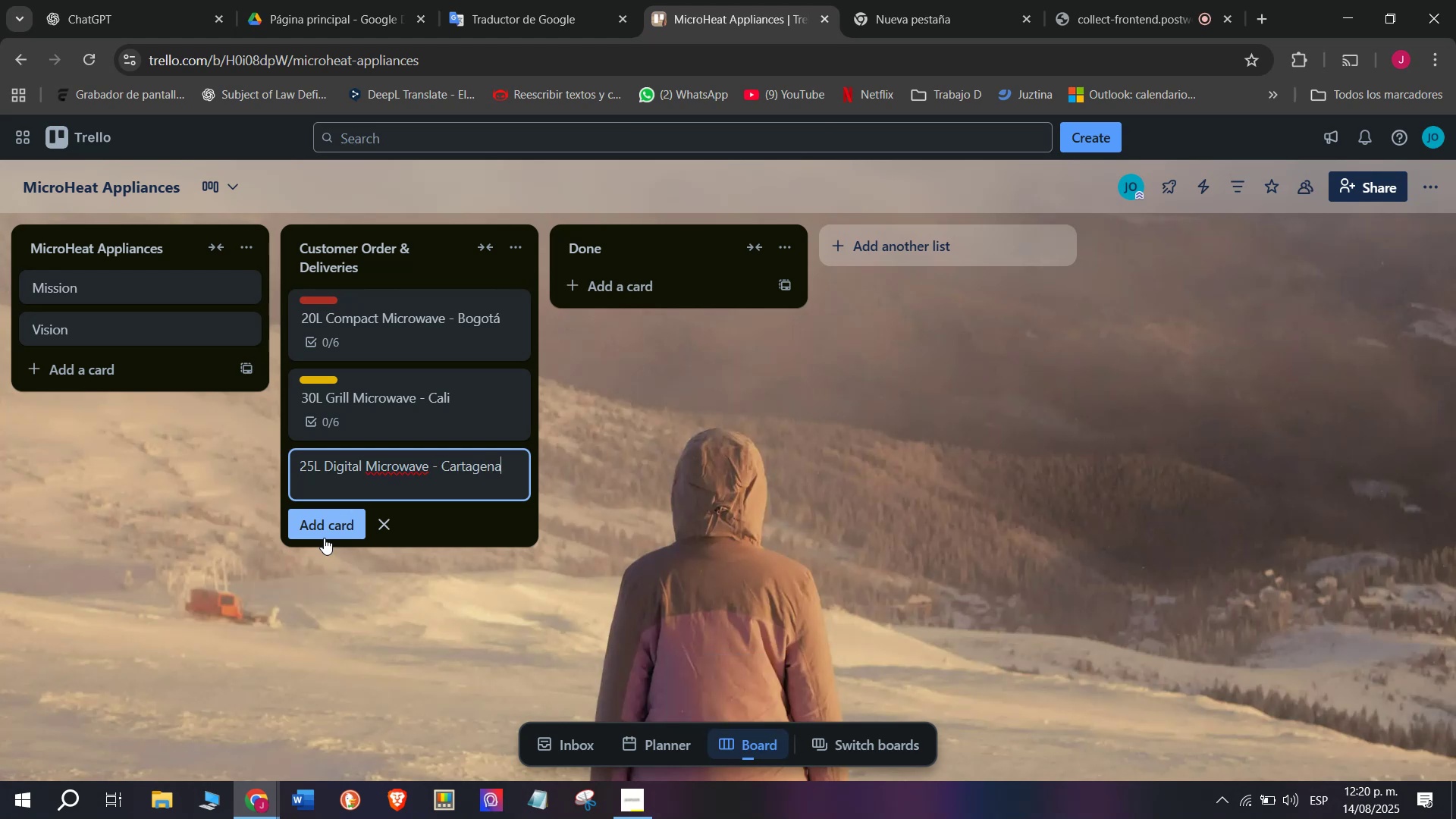 
key(Enter)
 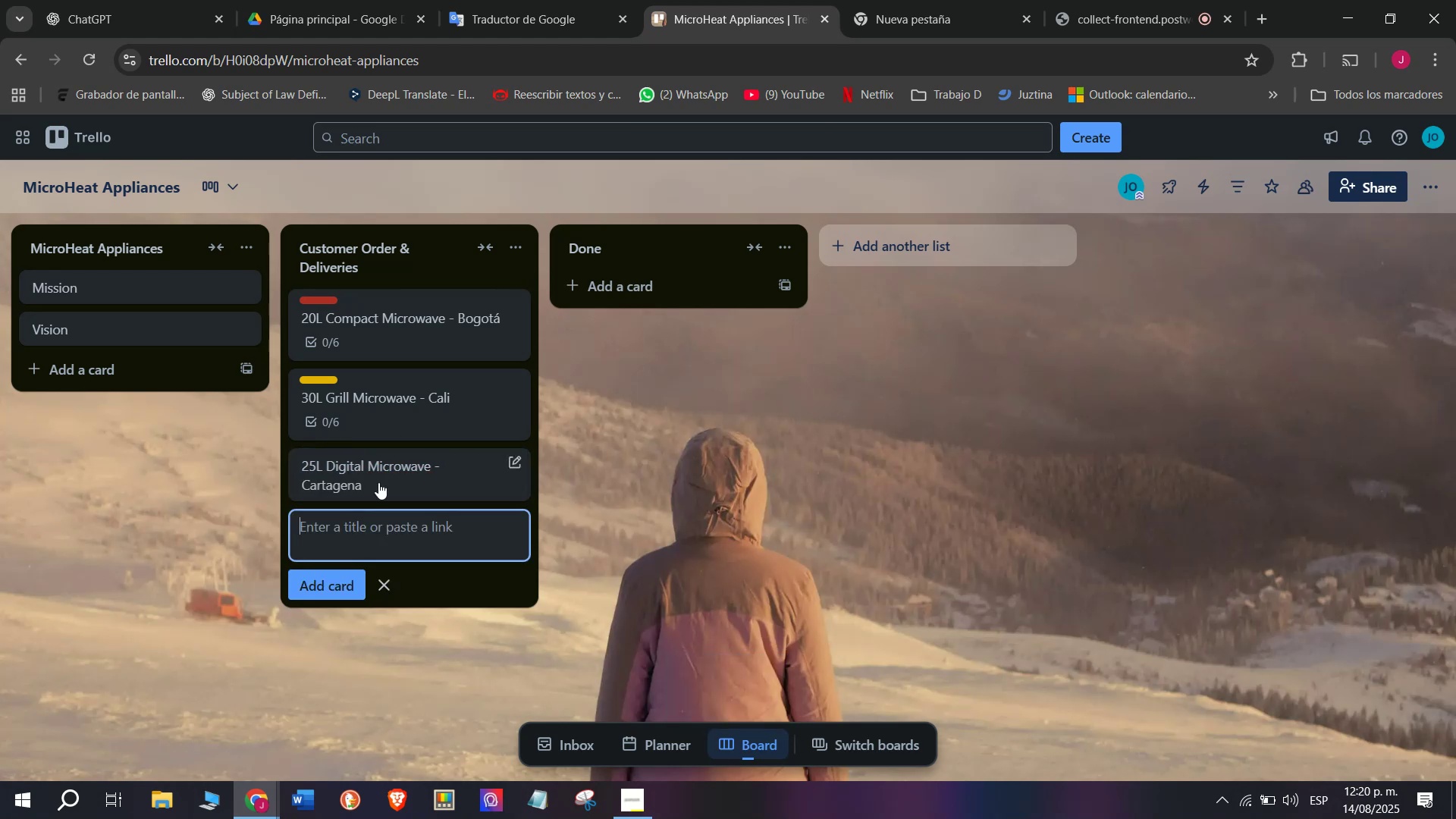 
left_click([375, 472])
 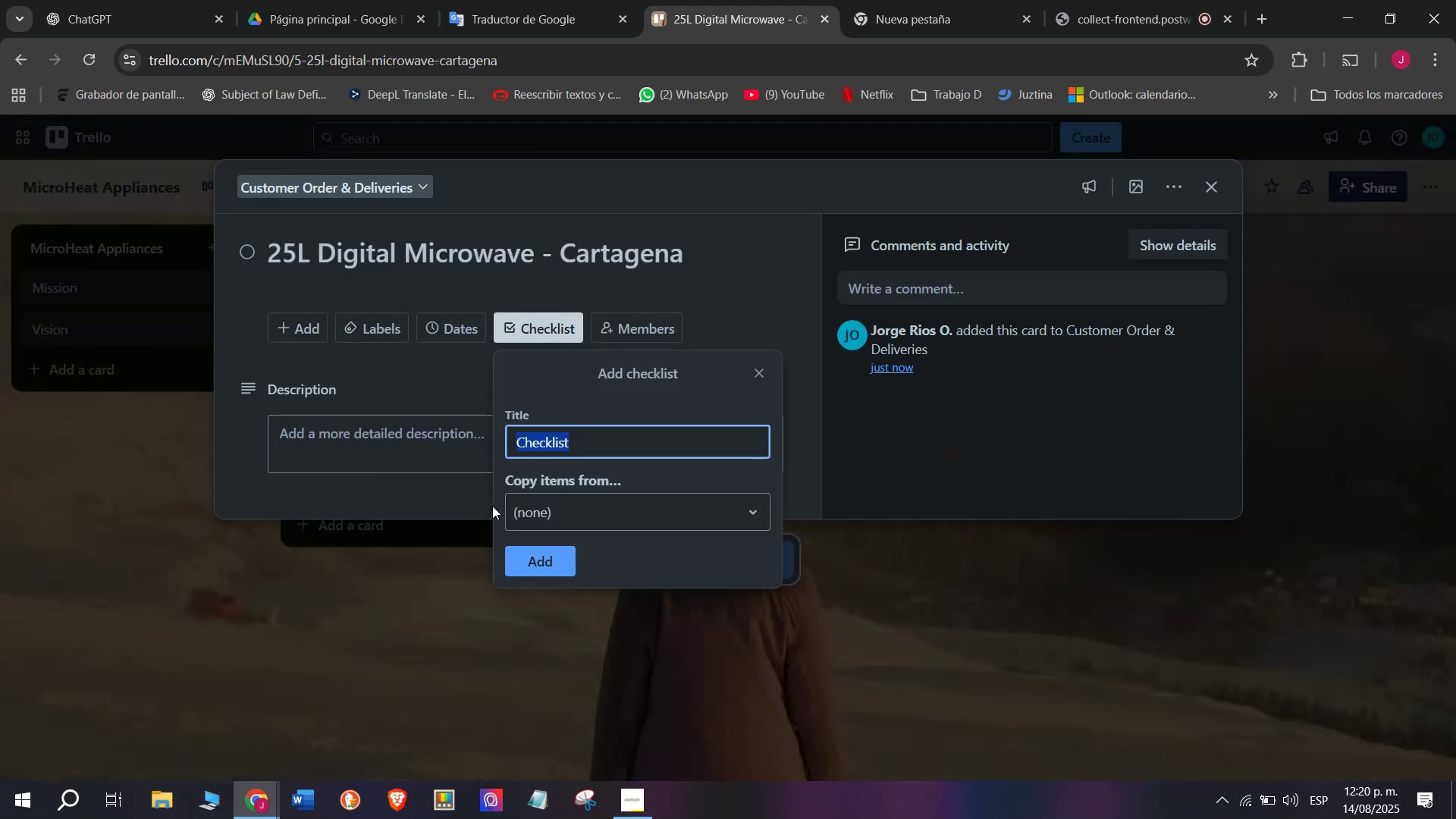 
left_click([549, 563])
 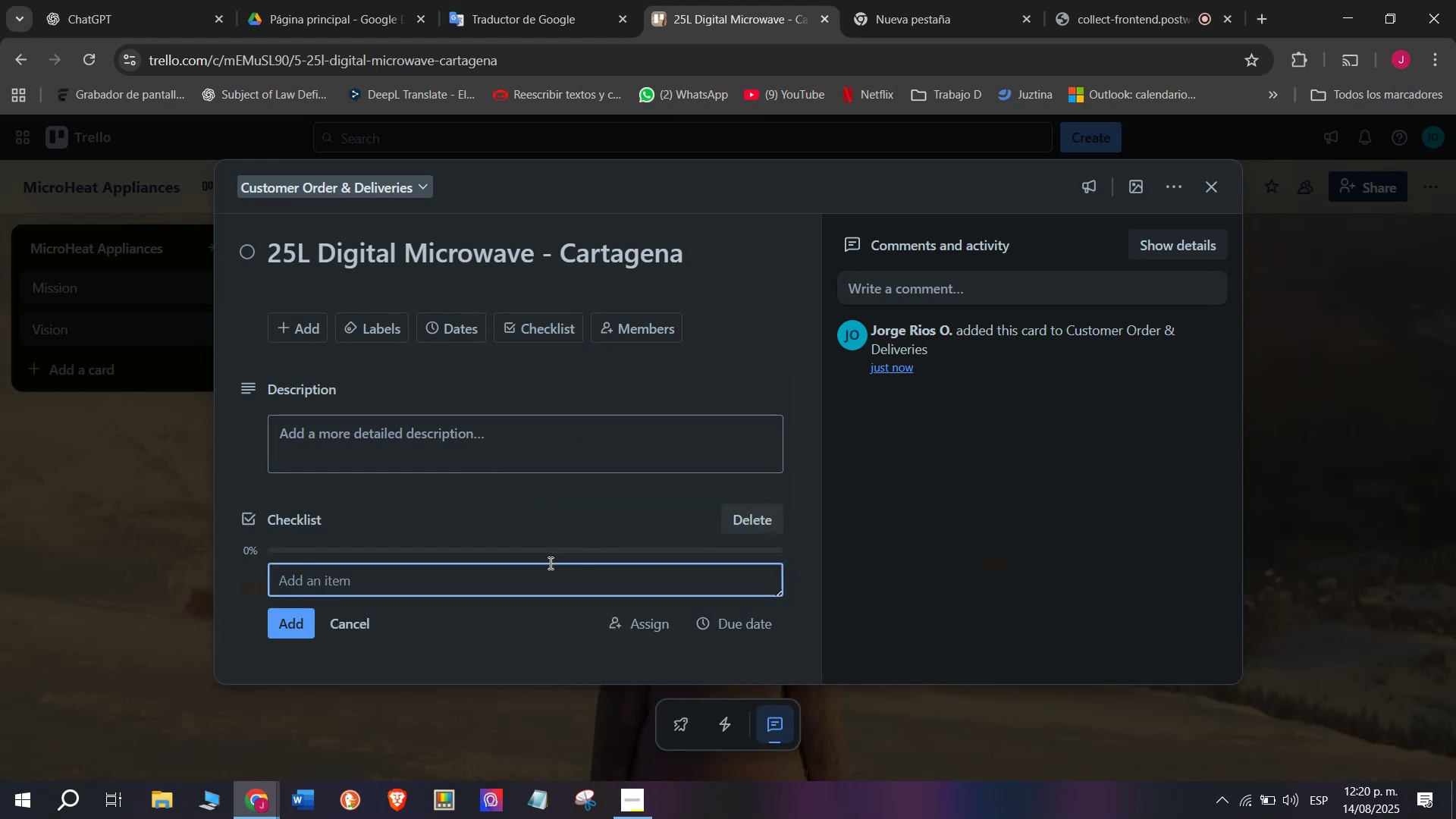 
type(Confirm order)
 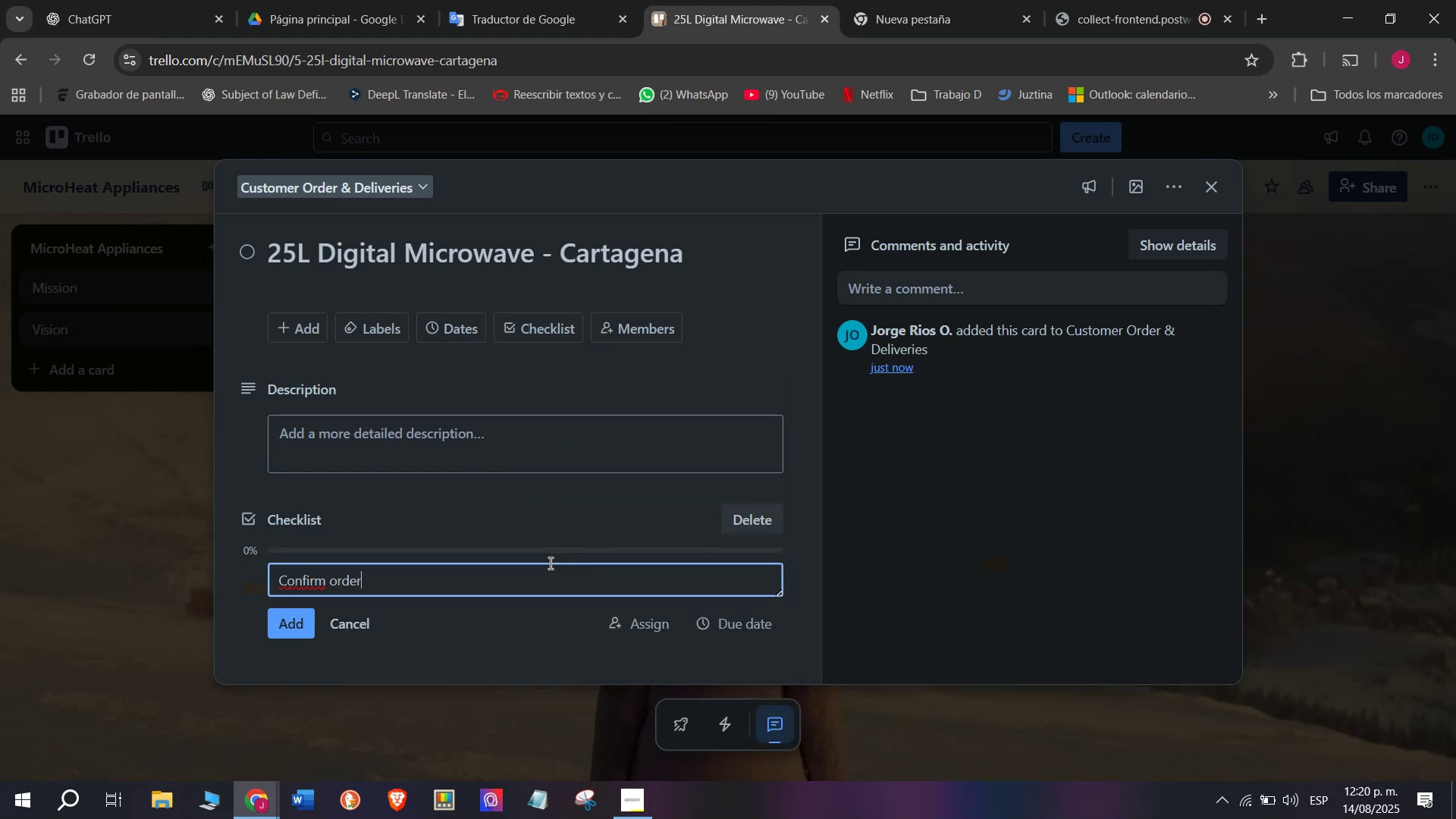 
key(Enter)
 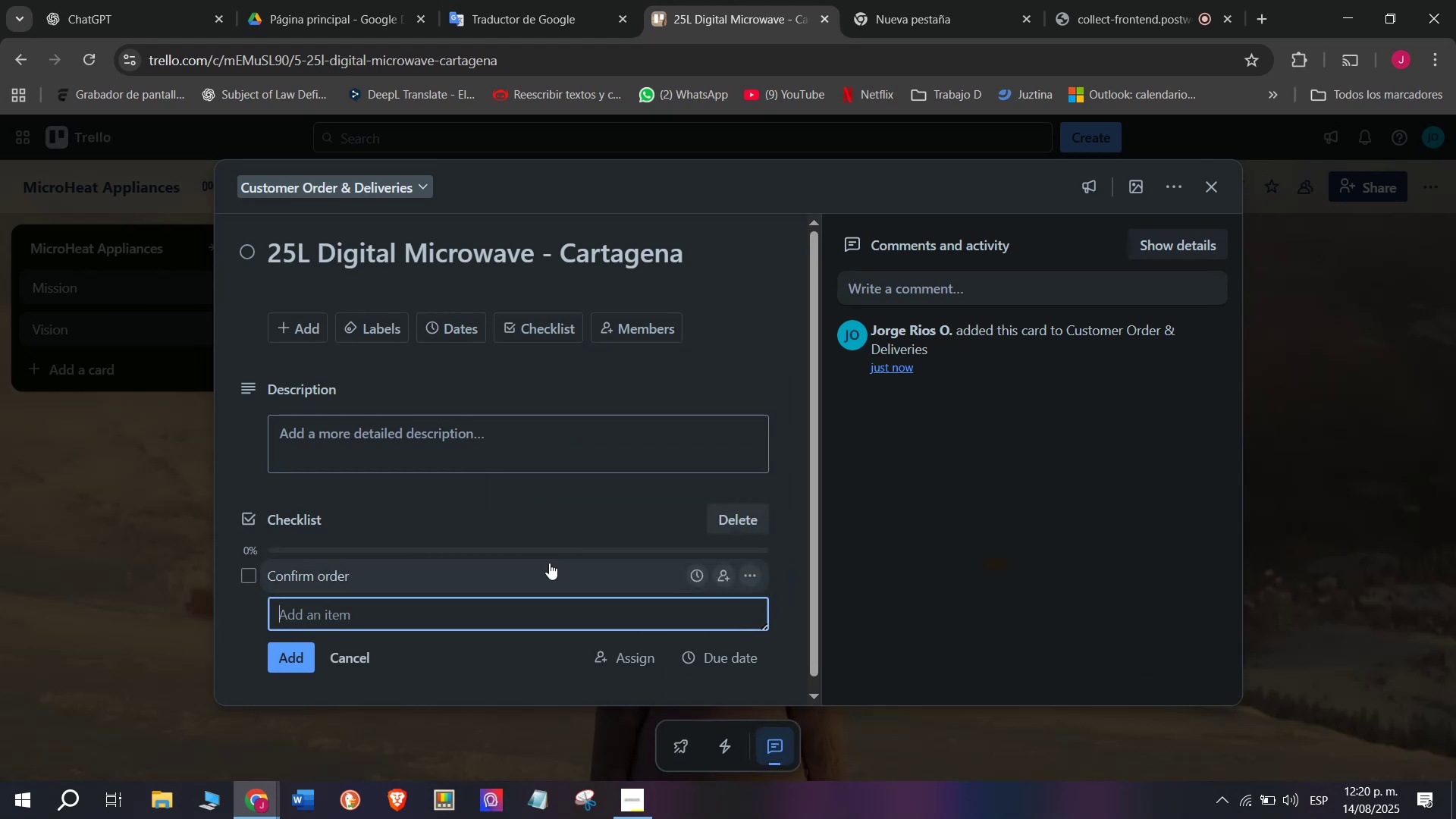 
type(O)
key(Backspace)
type(Inspect)
 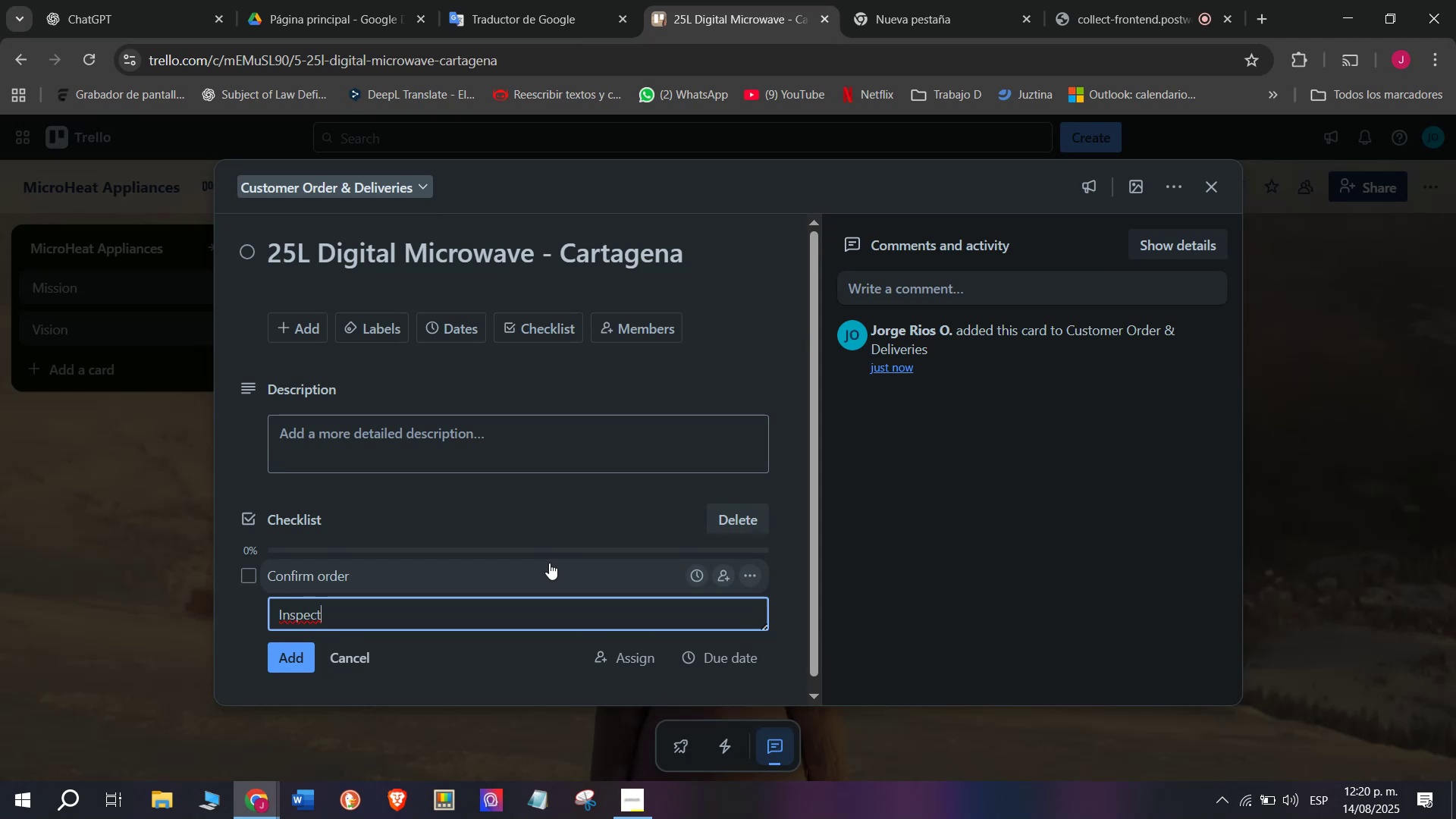 
wait(6.24)
 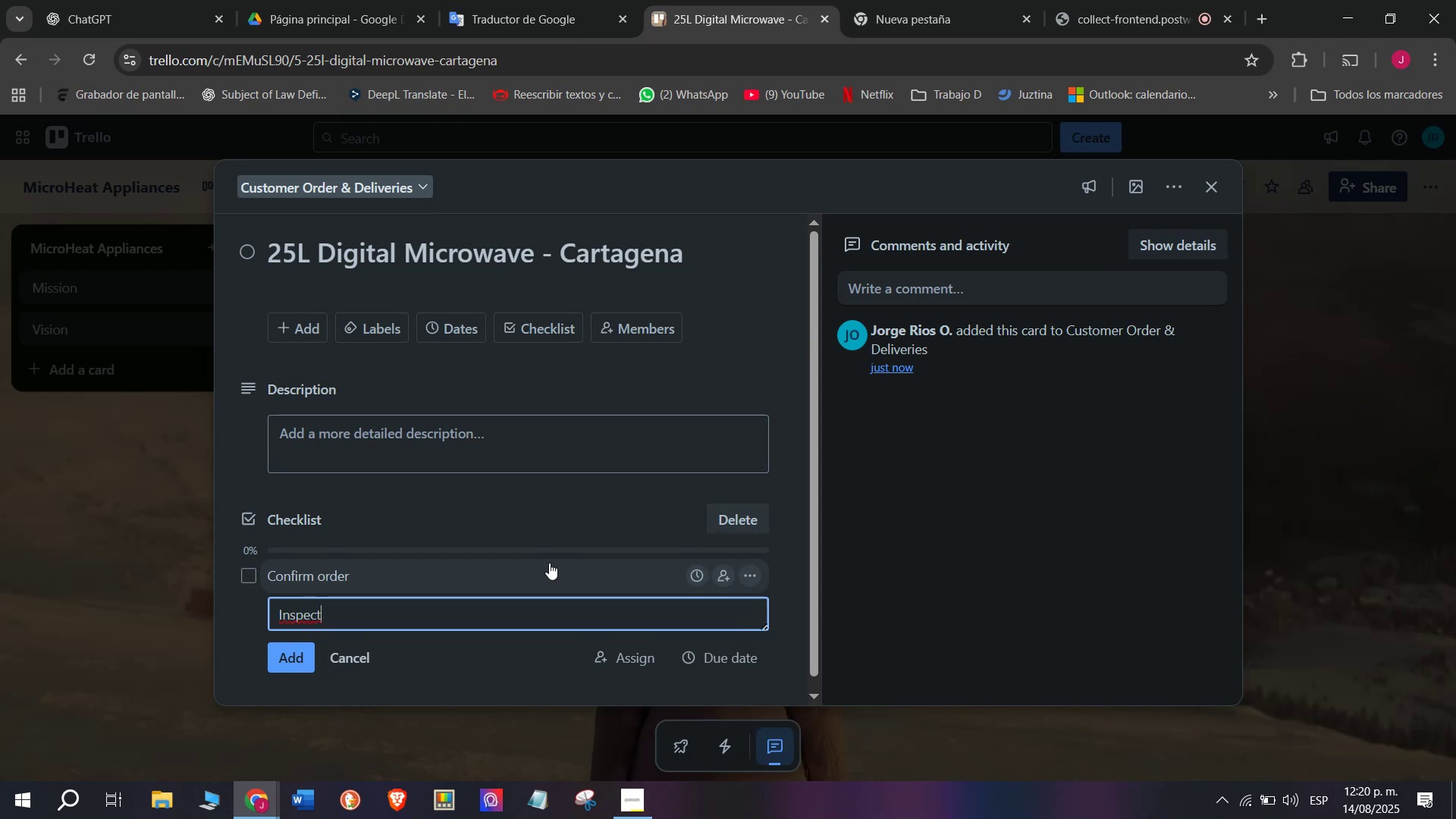 
type( functionality)
 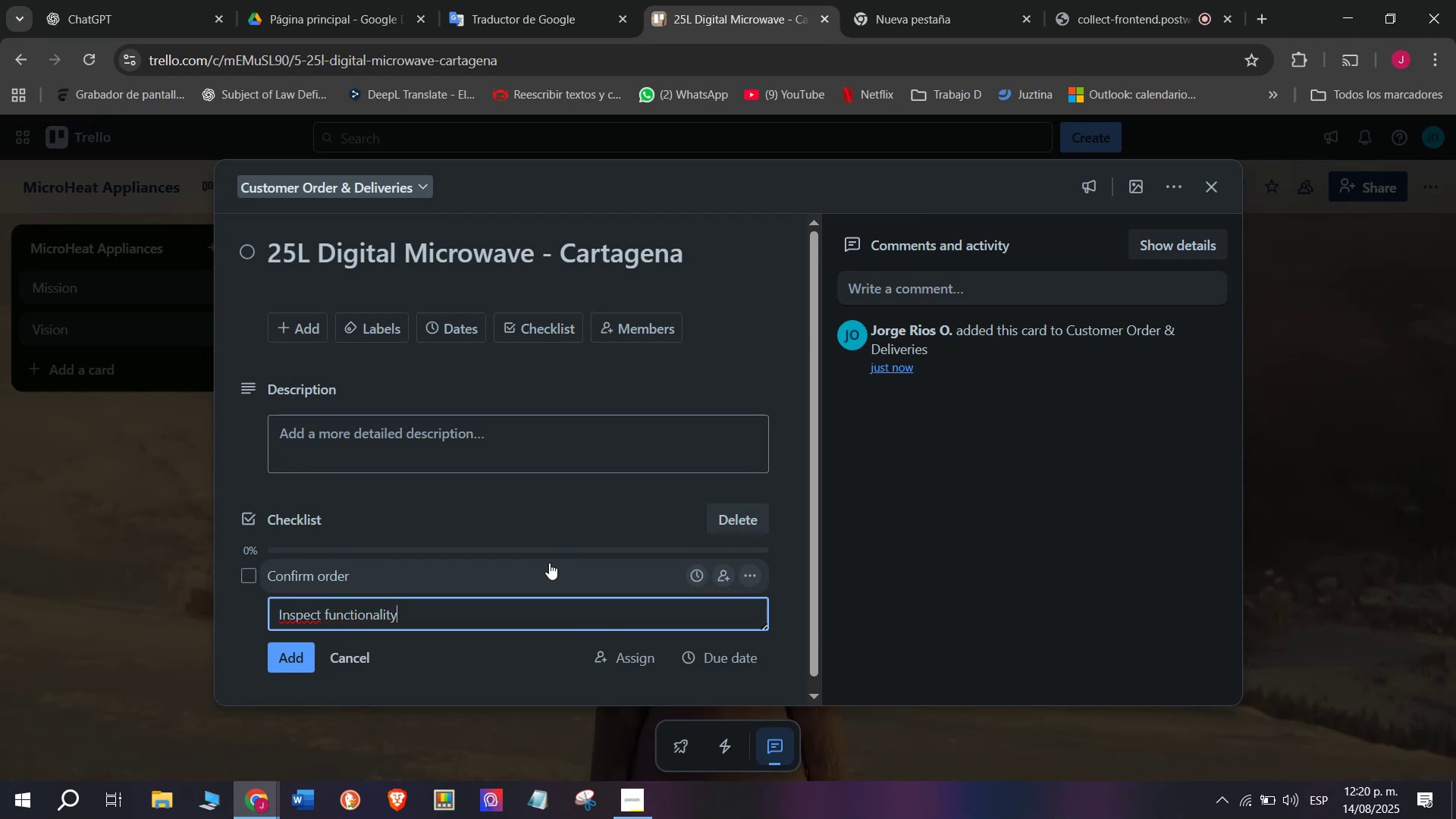 
key(Enter)
 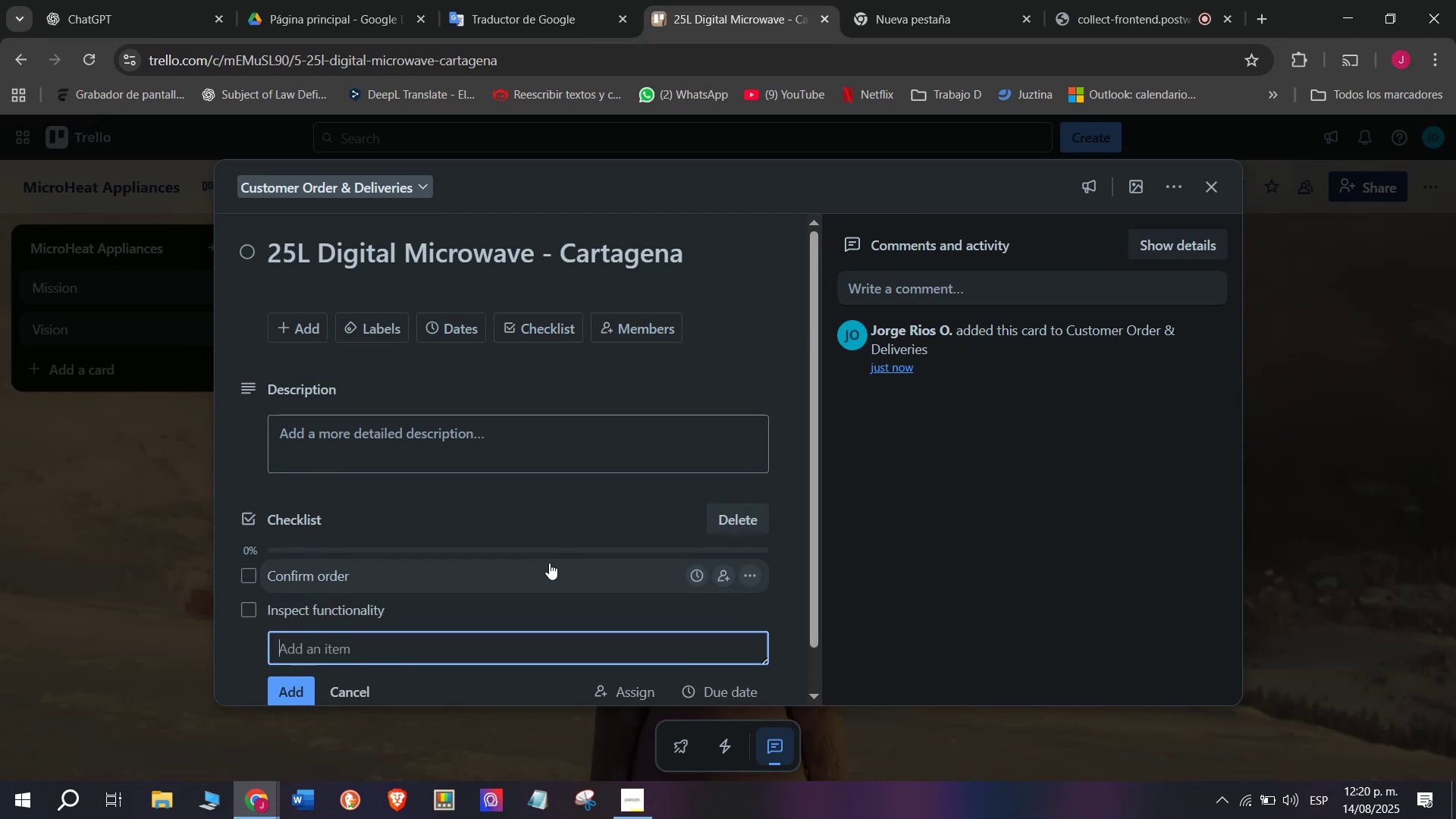 
type(Print invoice)
 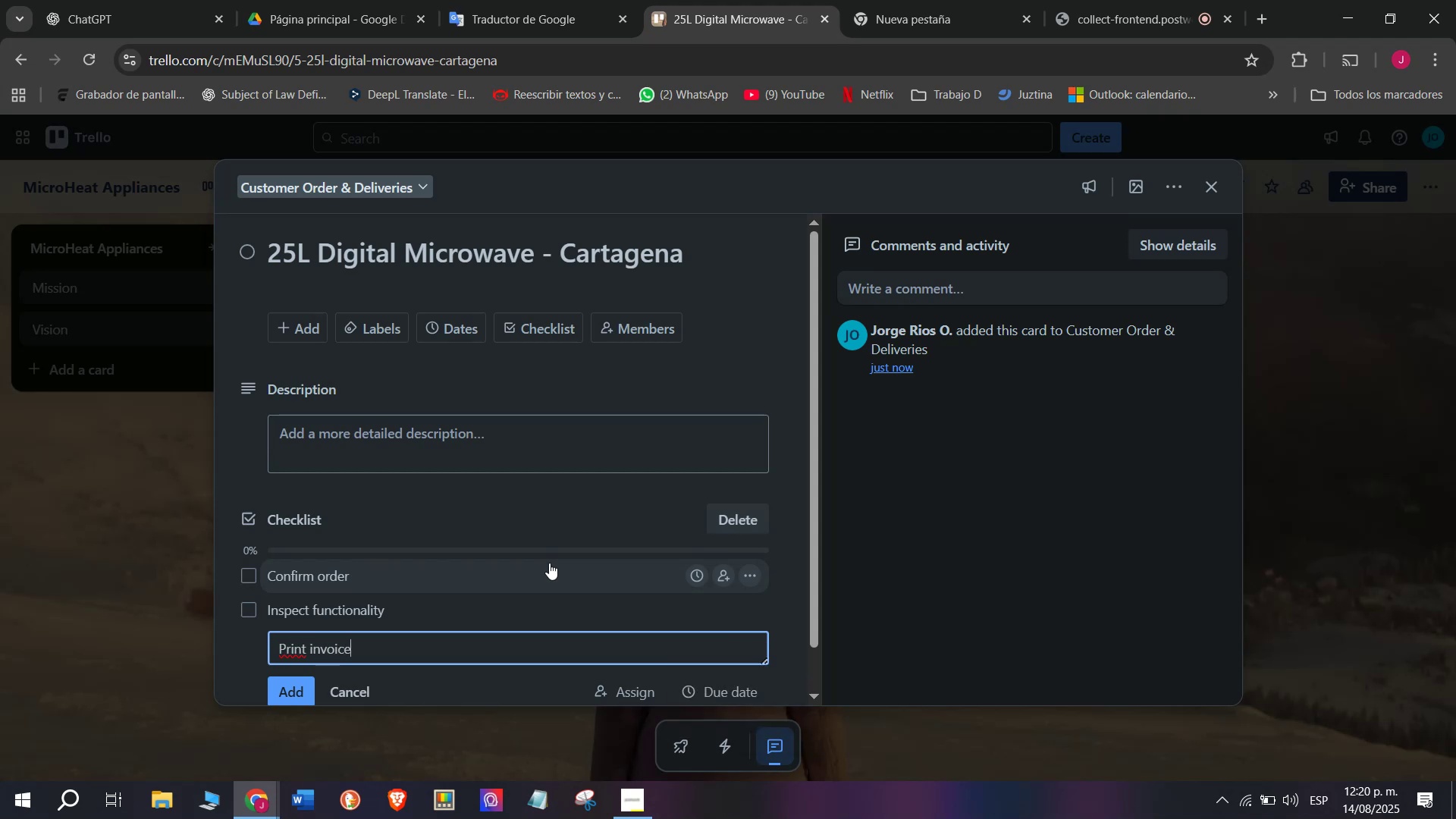 
key(Enter)
 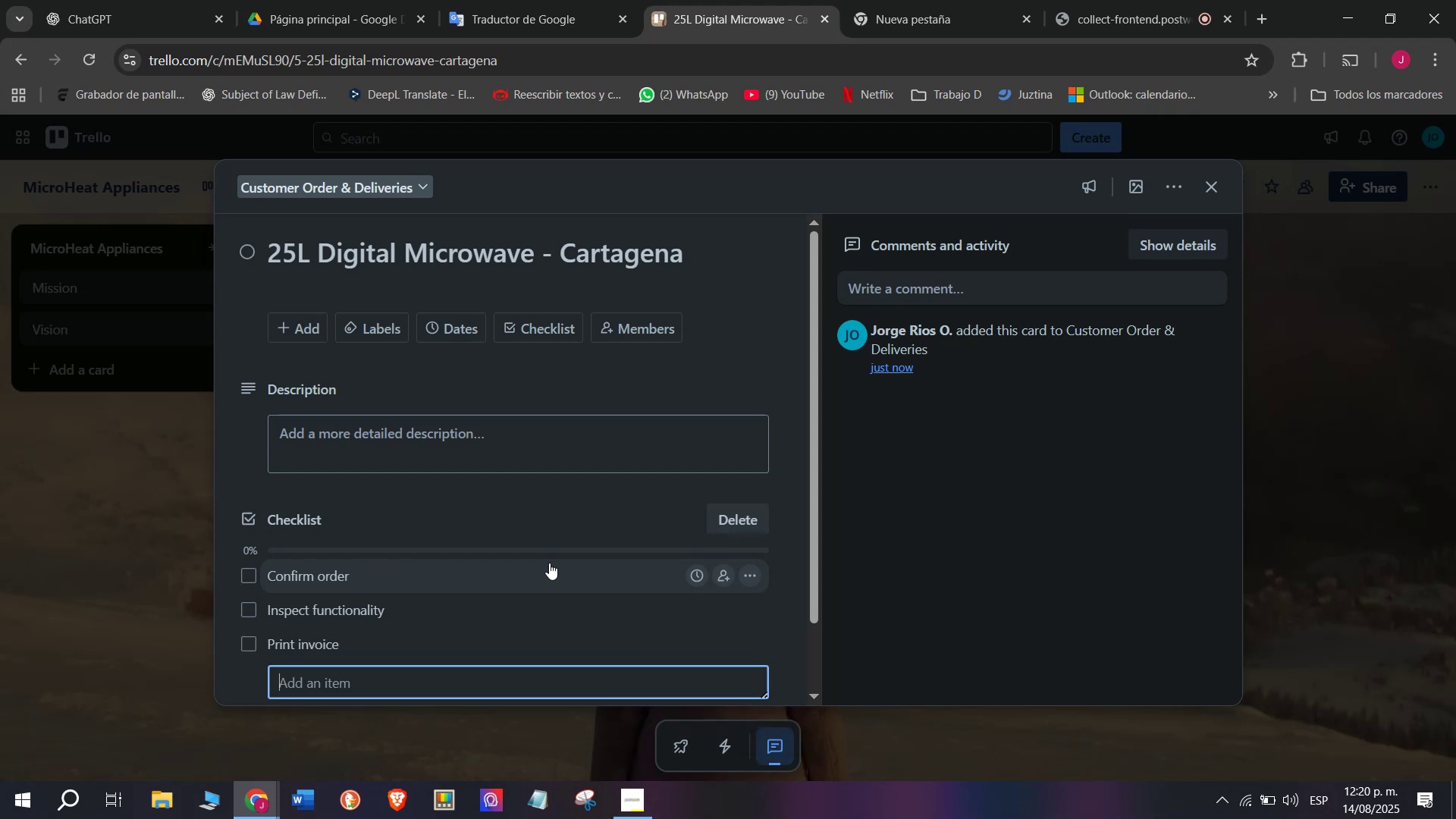 
type(Oack carefylly)
 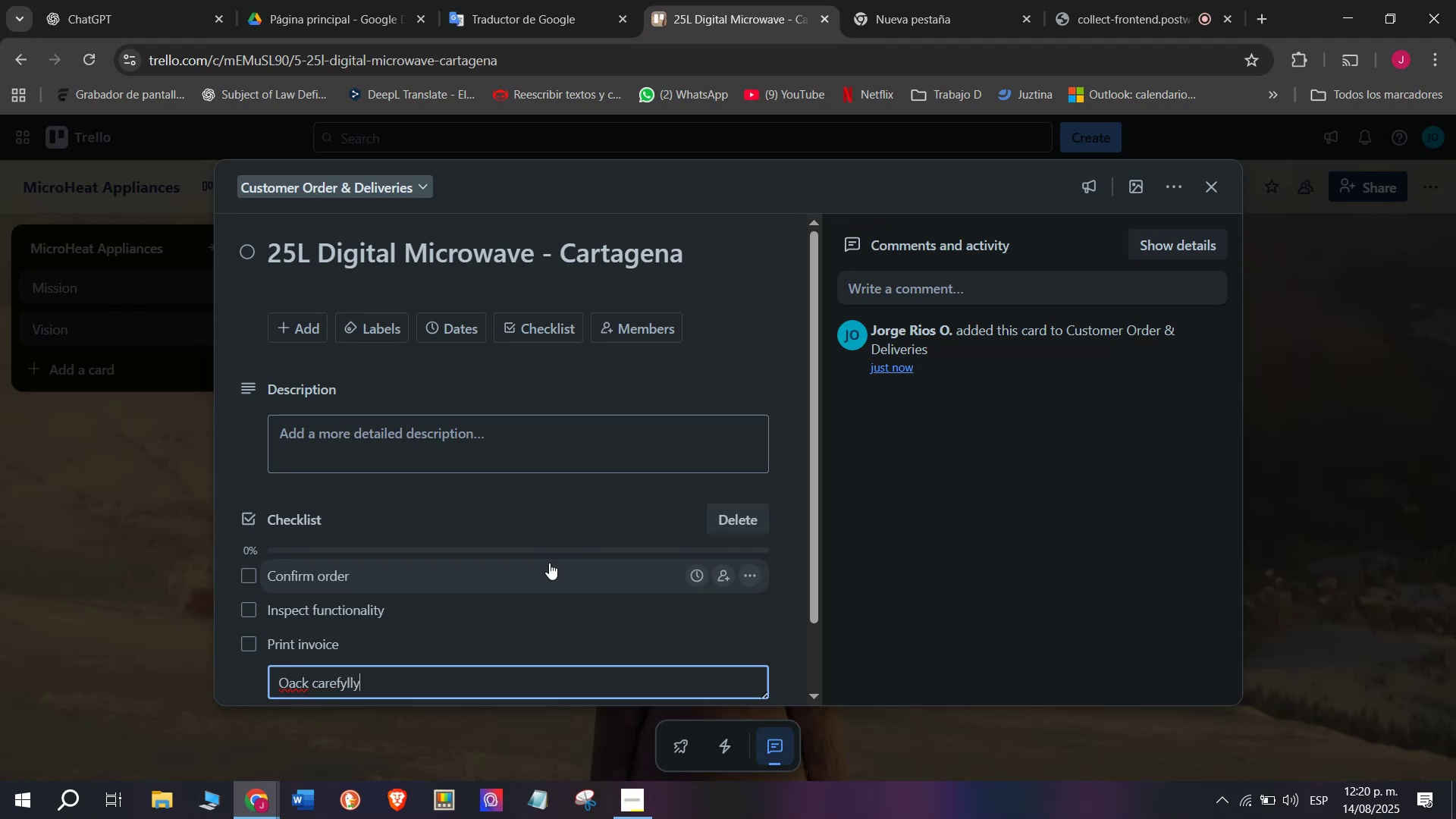 
key(Enter)
 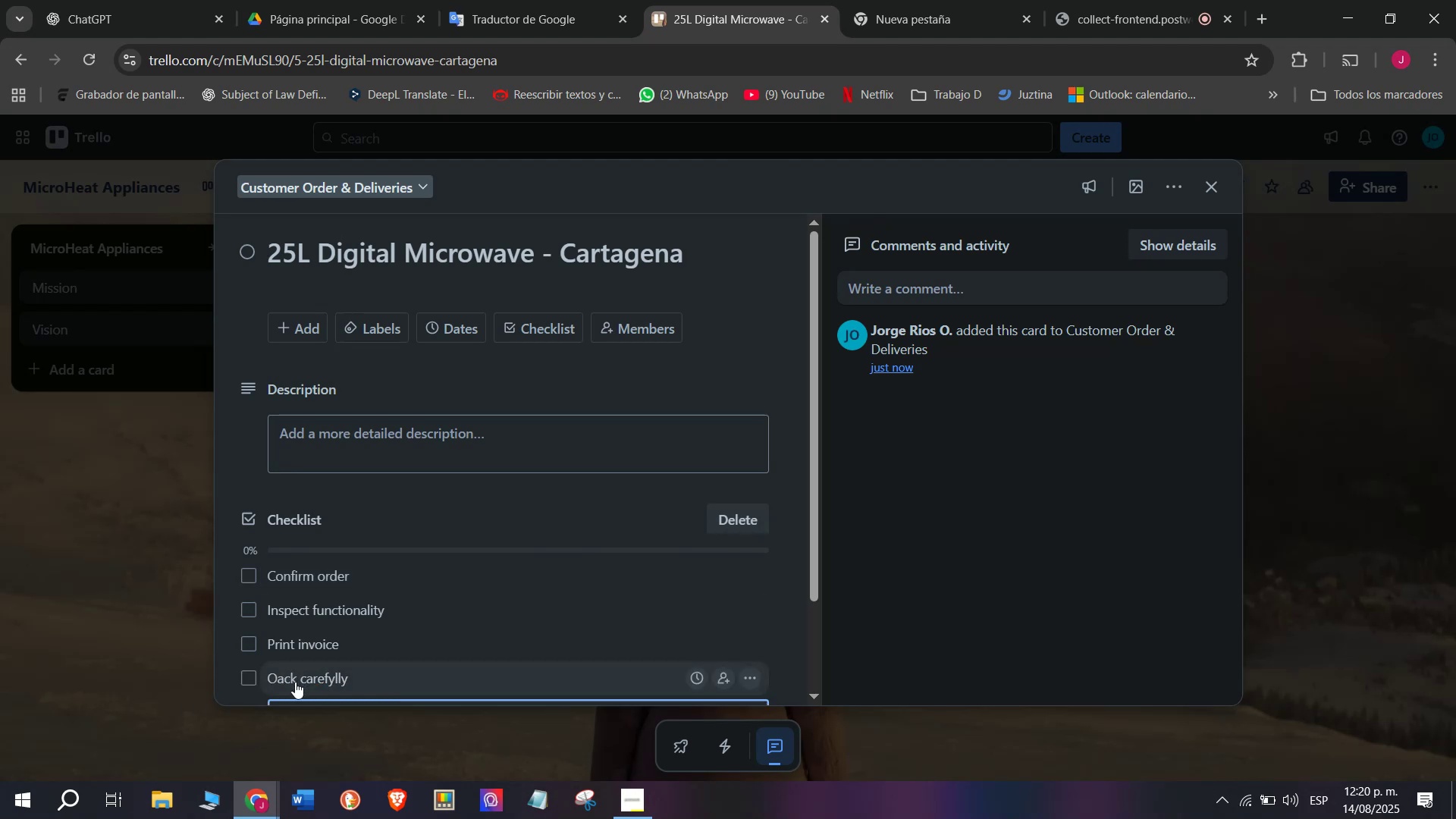 
double_click([287, 679])
 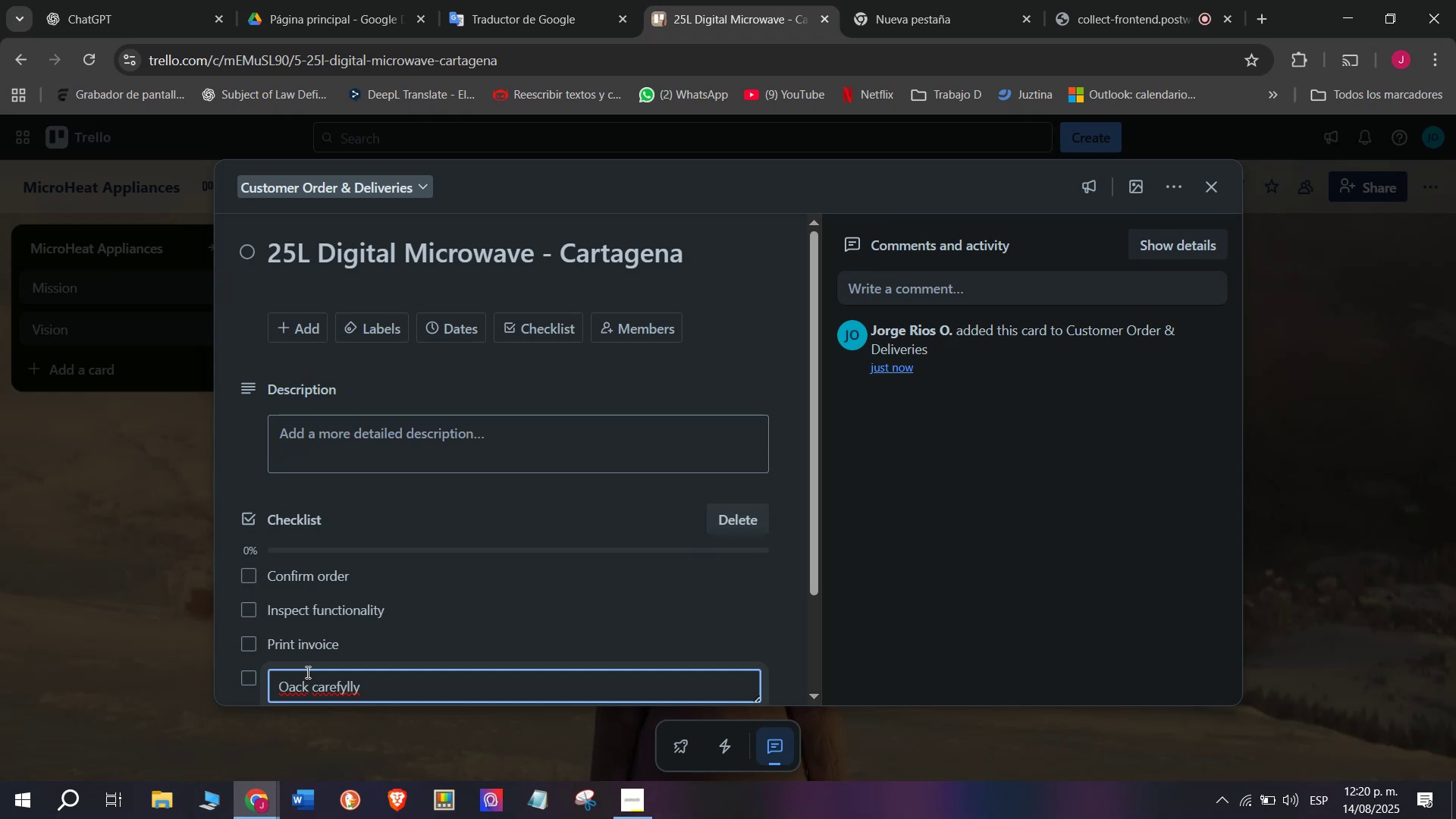 
key(Backspace)
 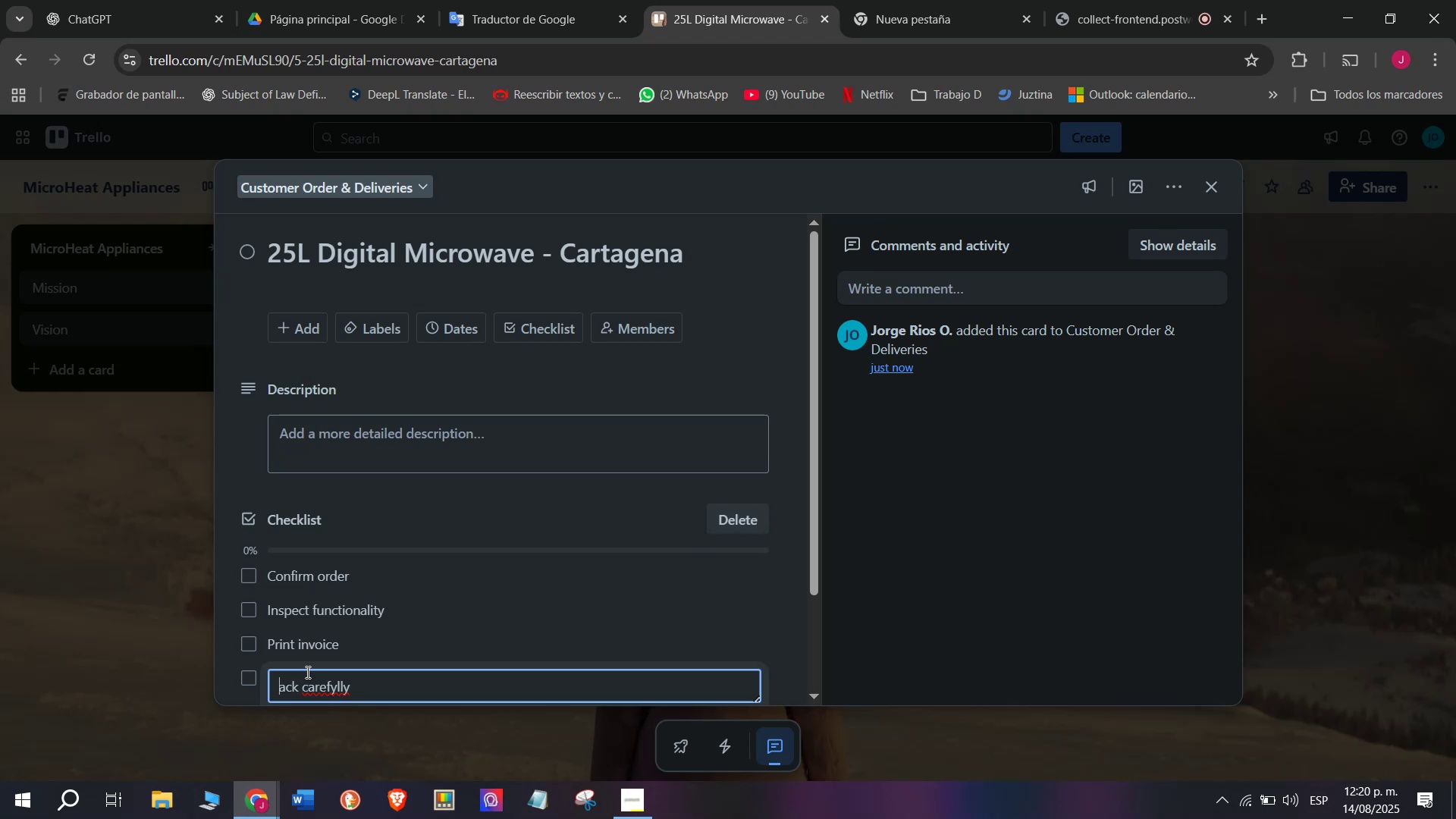 
key(CapsLock)
 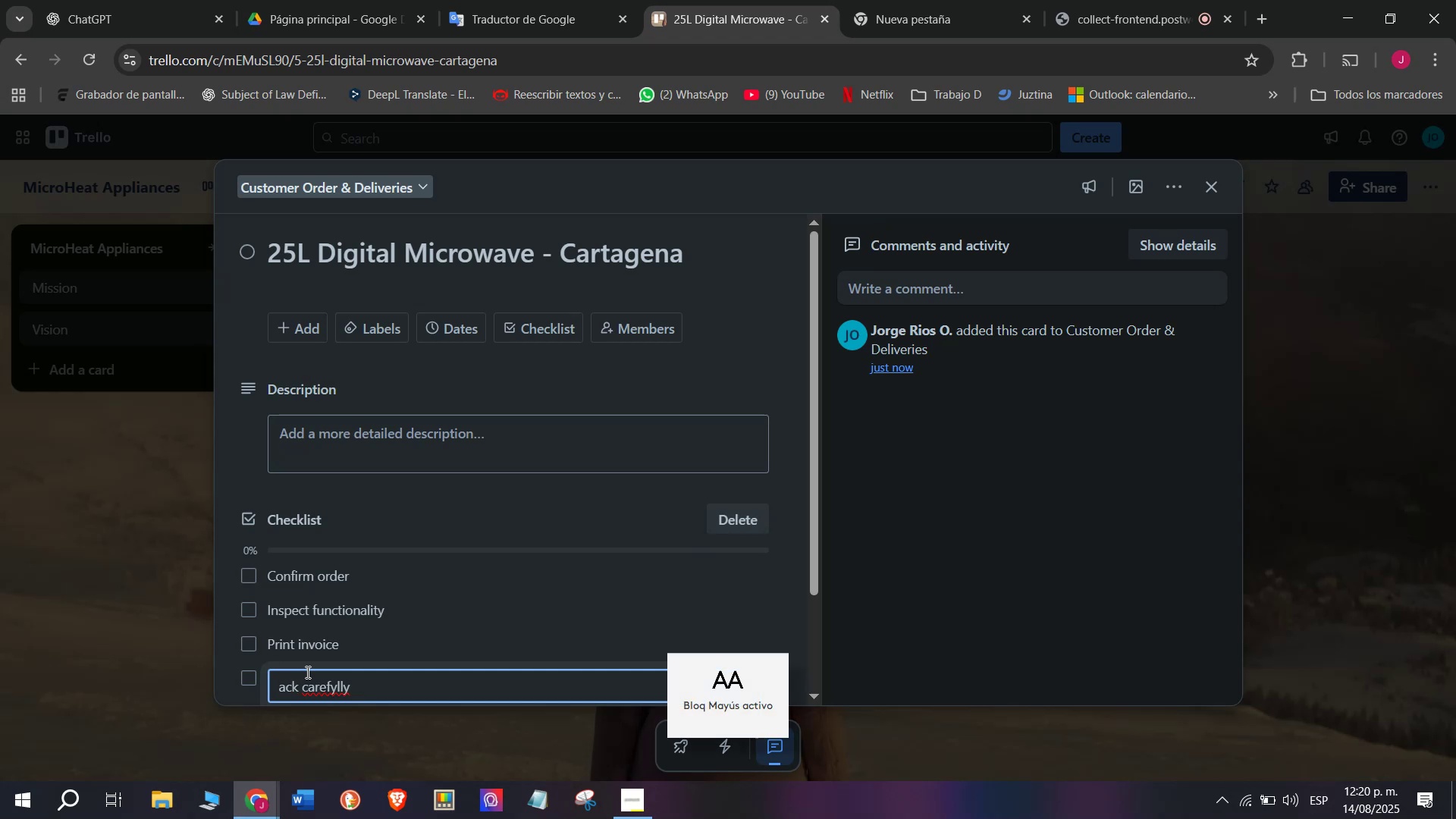 
key(P)
 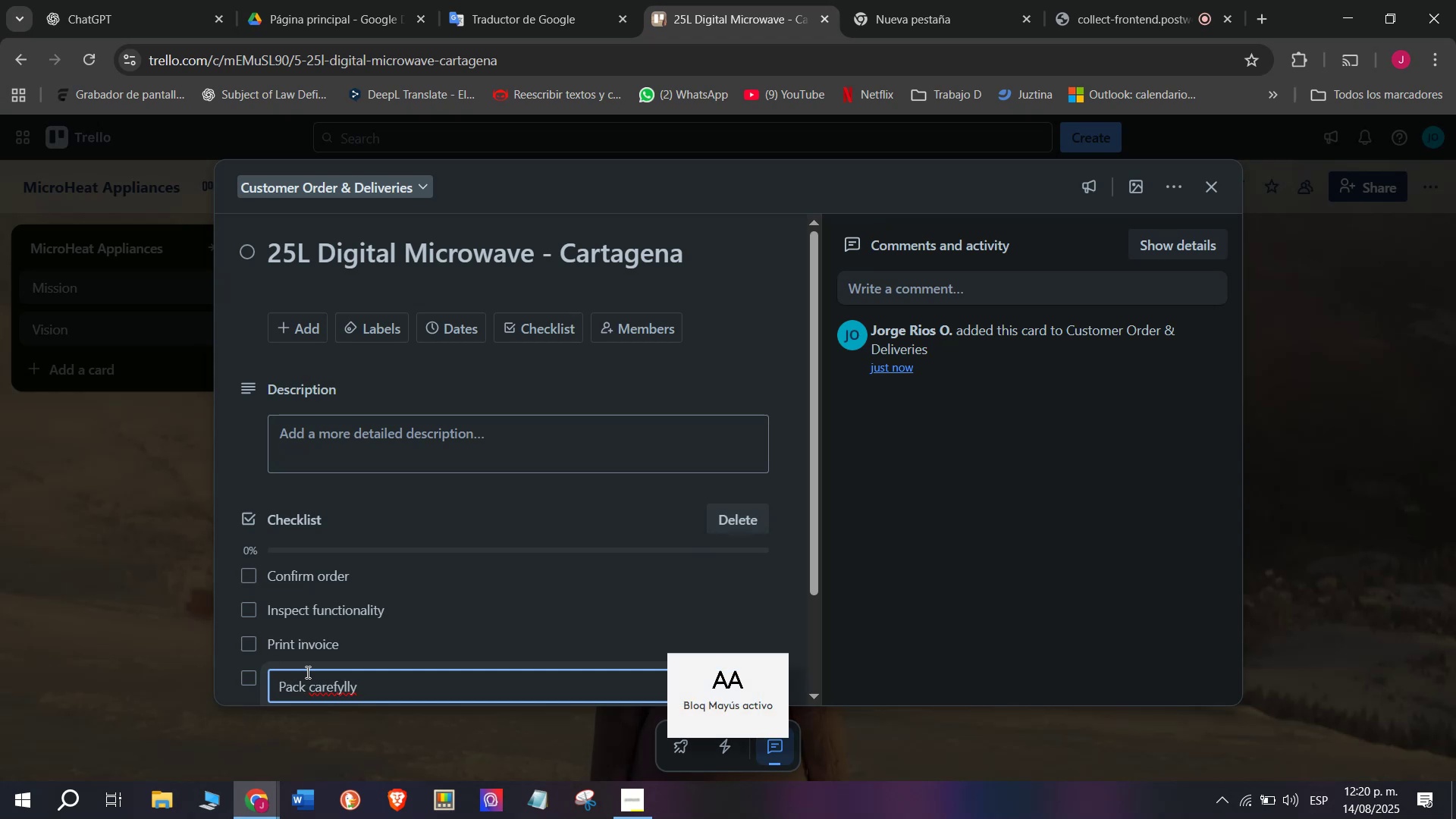 
scroll: coordinate [363, 625], scroll_direction: down, amount: 5.0
 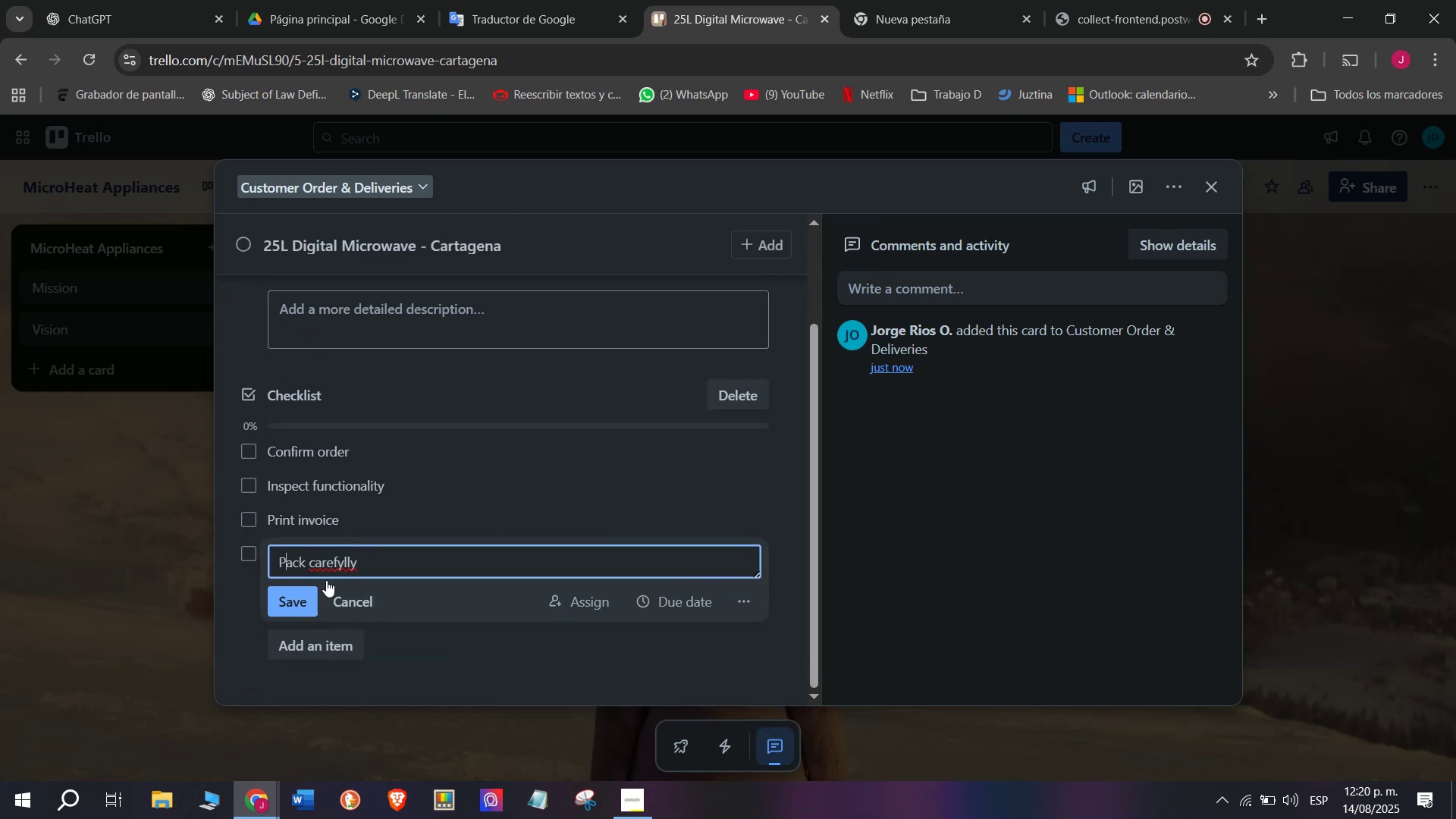 
left_click([343, 563])
 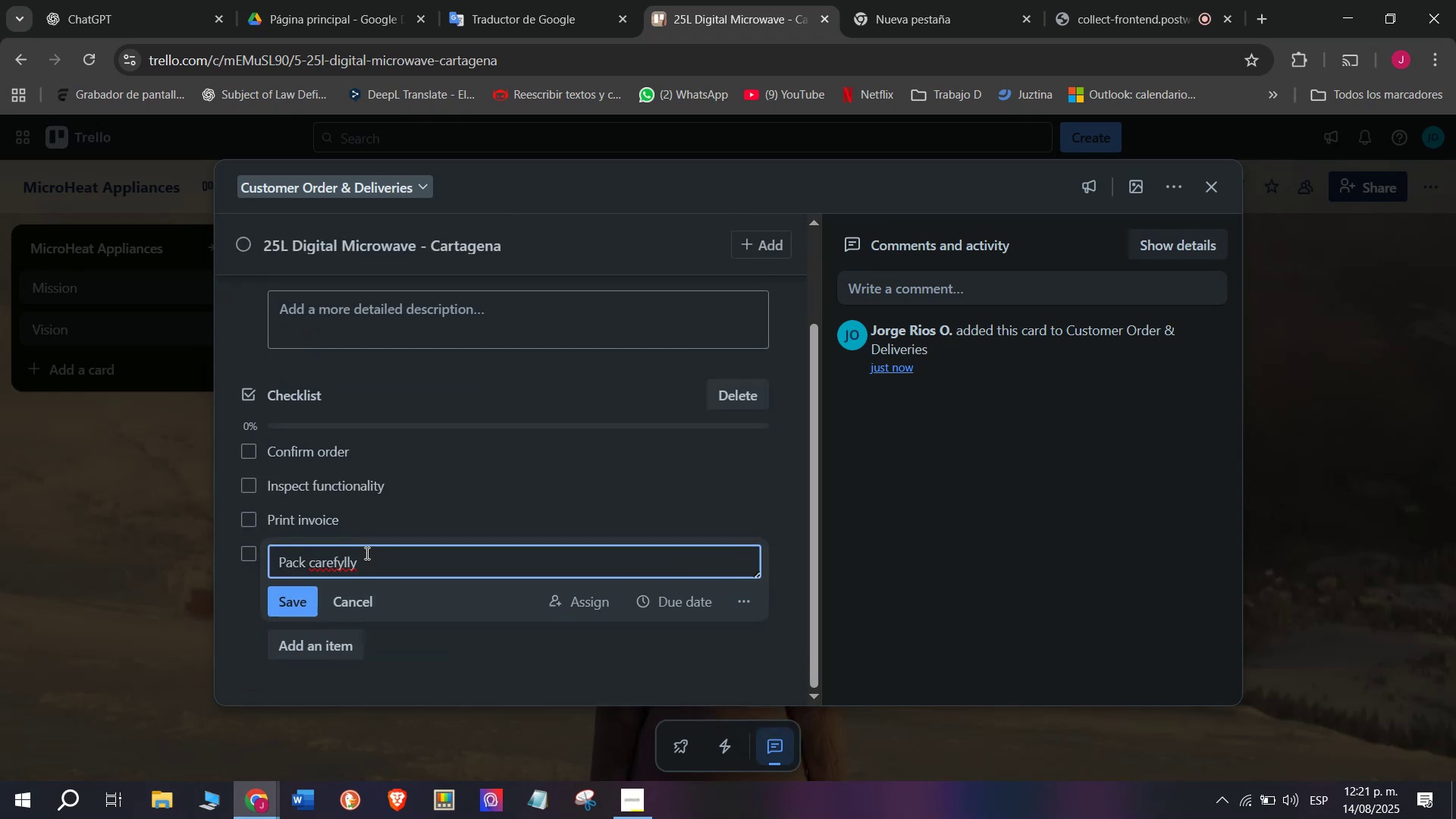 
wait(6.7)
 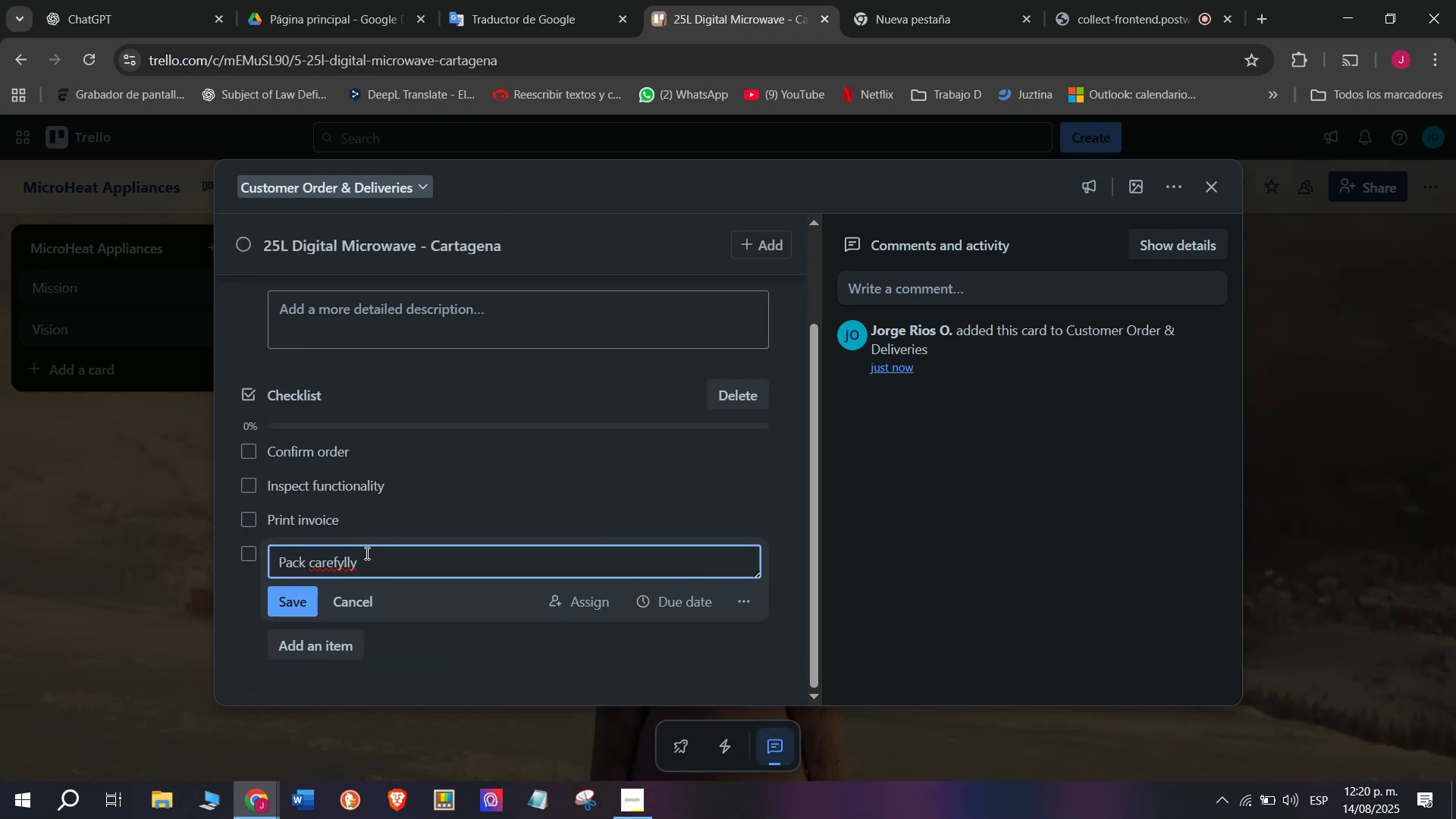 
key(Backspace)
 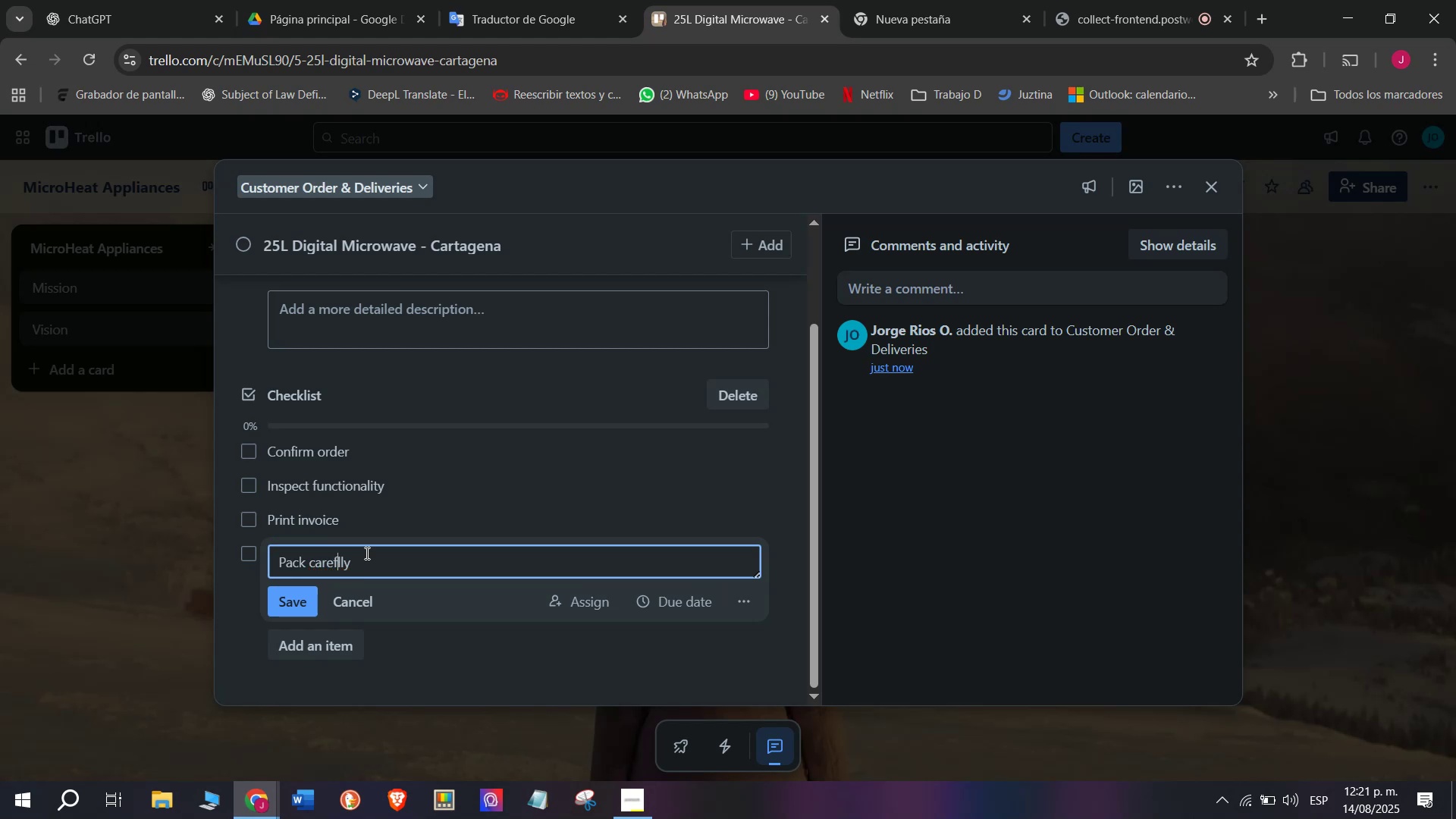 
key(U)
 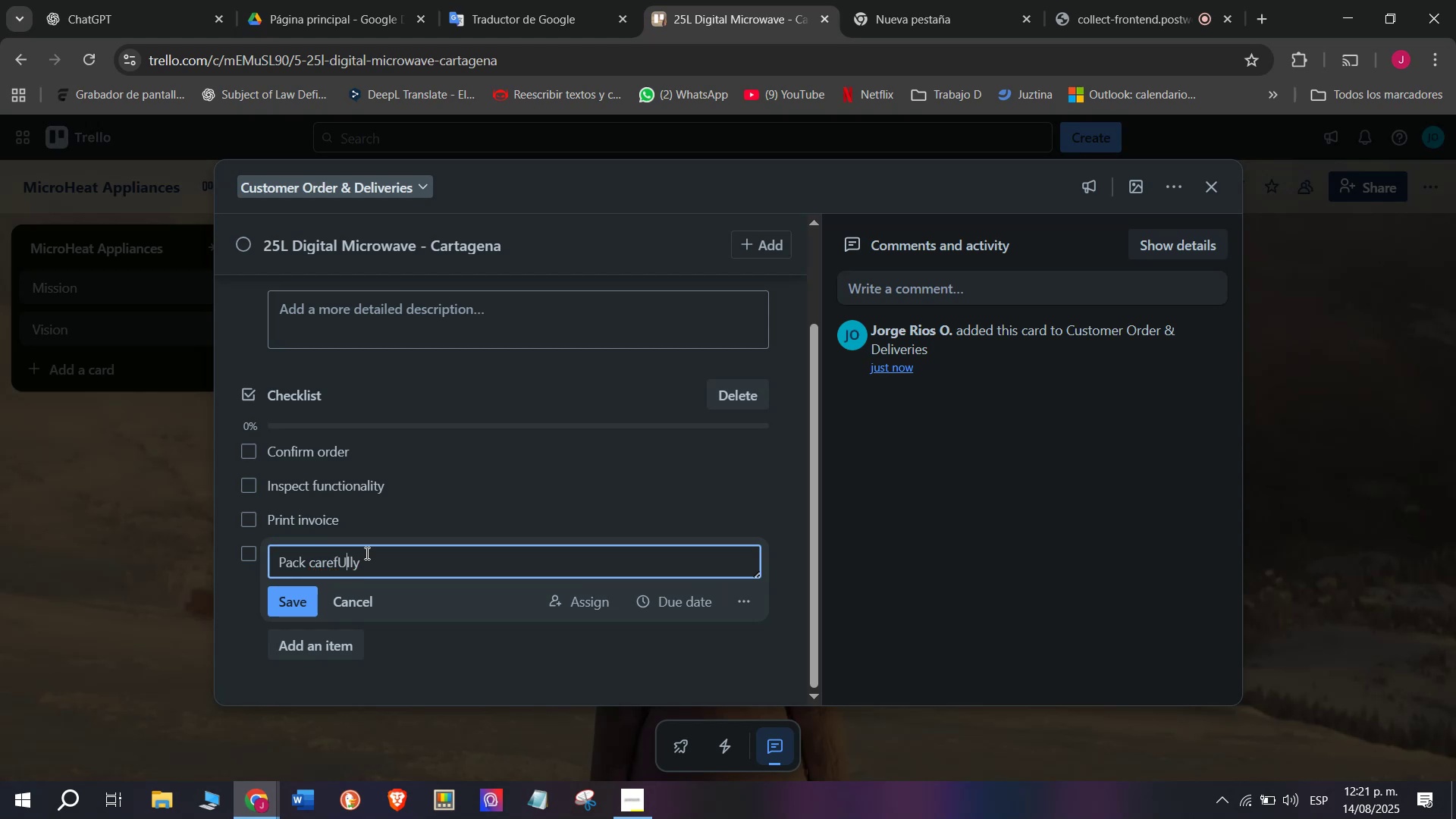 
key(Backspace)
 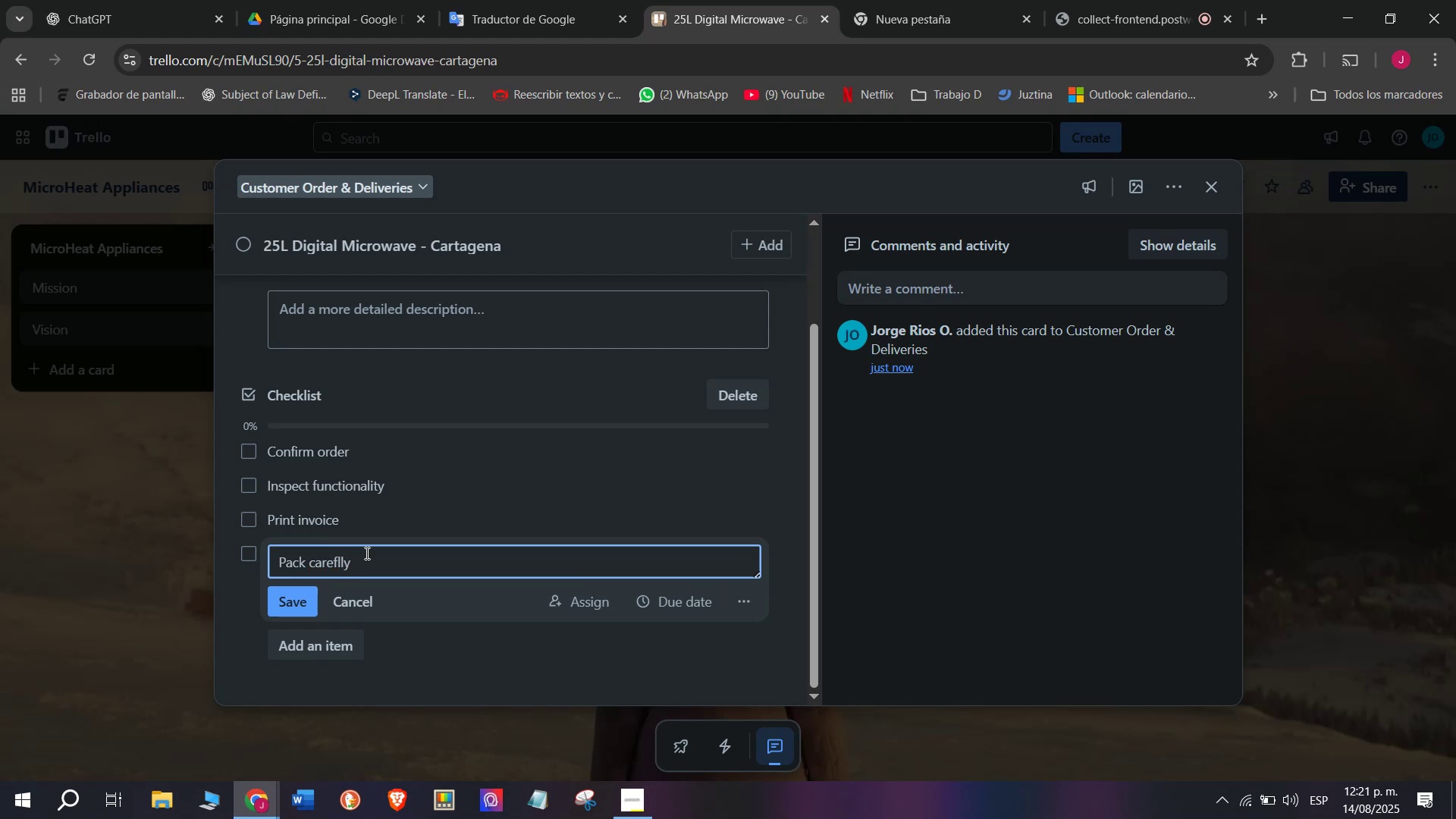 
key(CapsLock)
 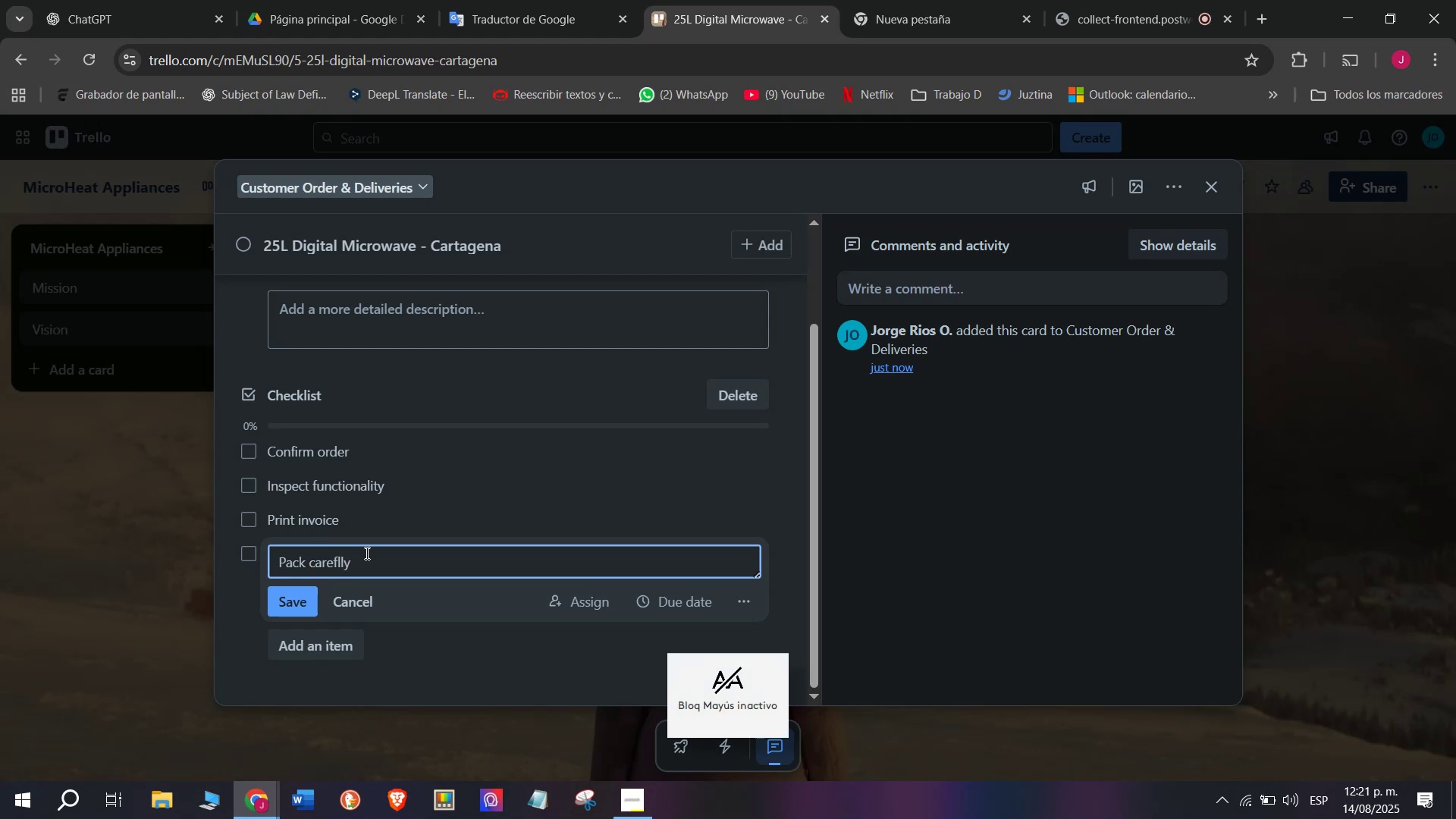 
key(U)
 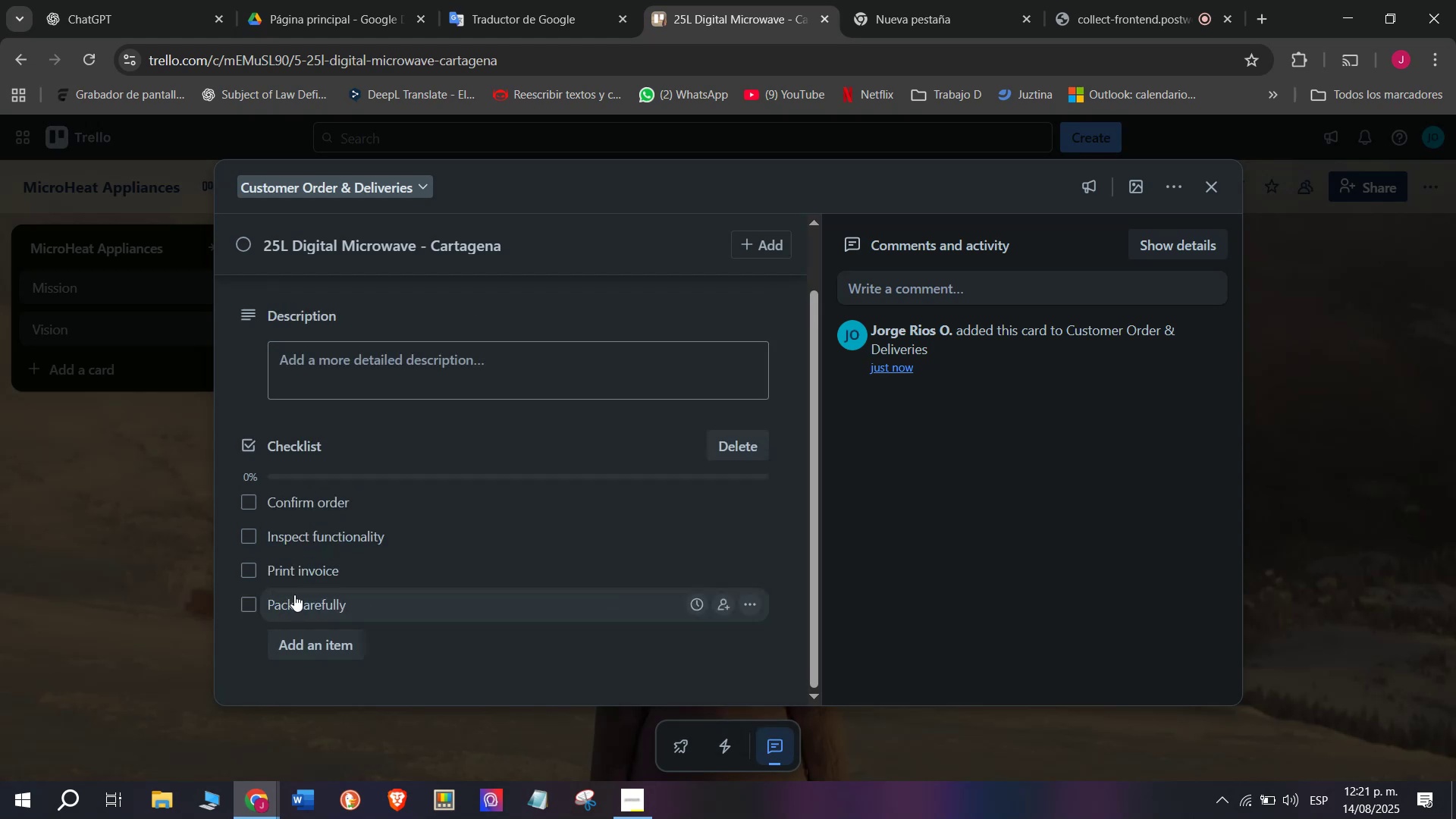 
left_click([335, 645])
 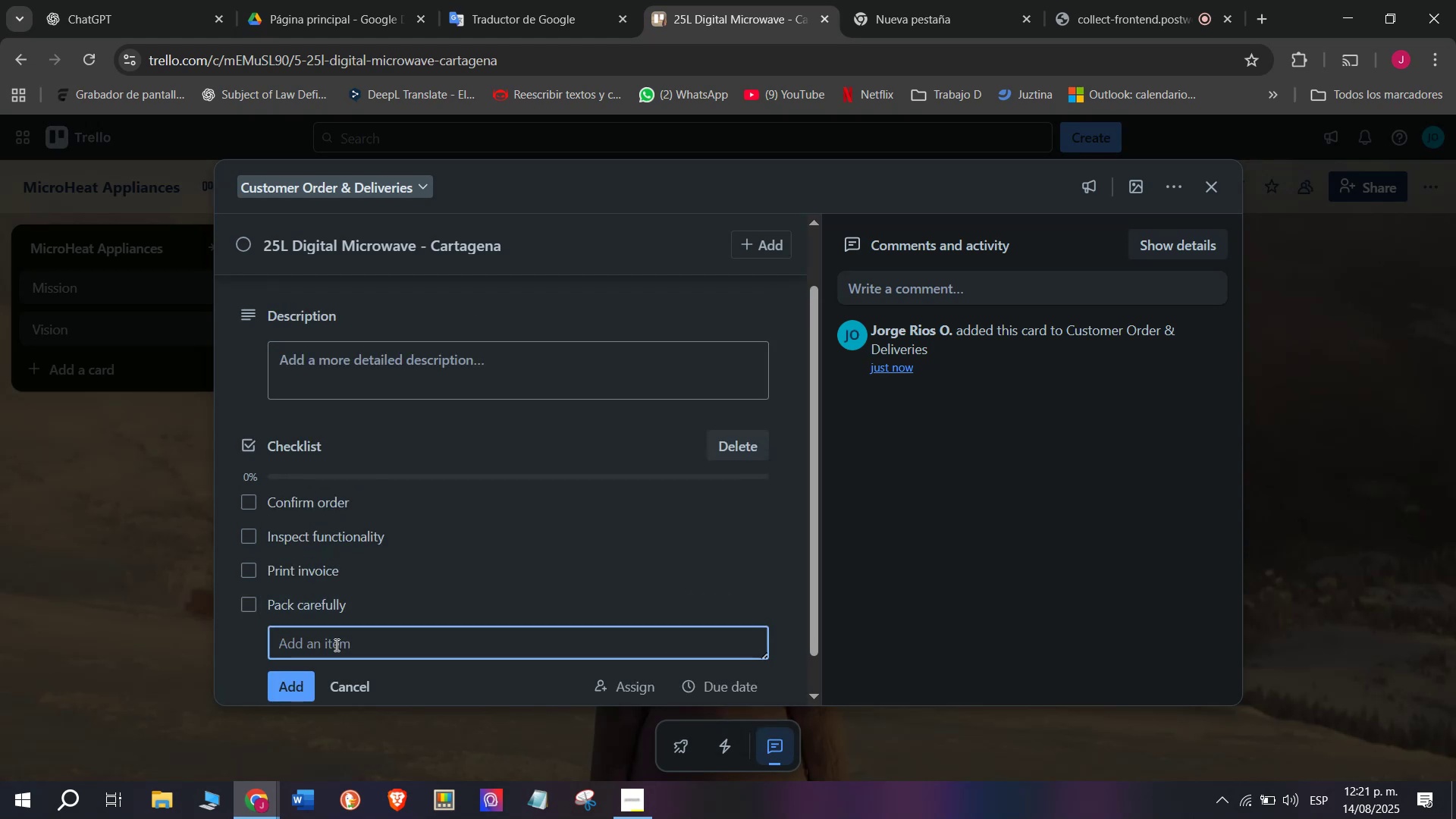 
type(Ship prodic)
key(Backspace)
key(Backspace)
type(ucty)
key(Backspace)
 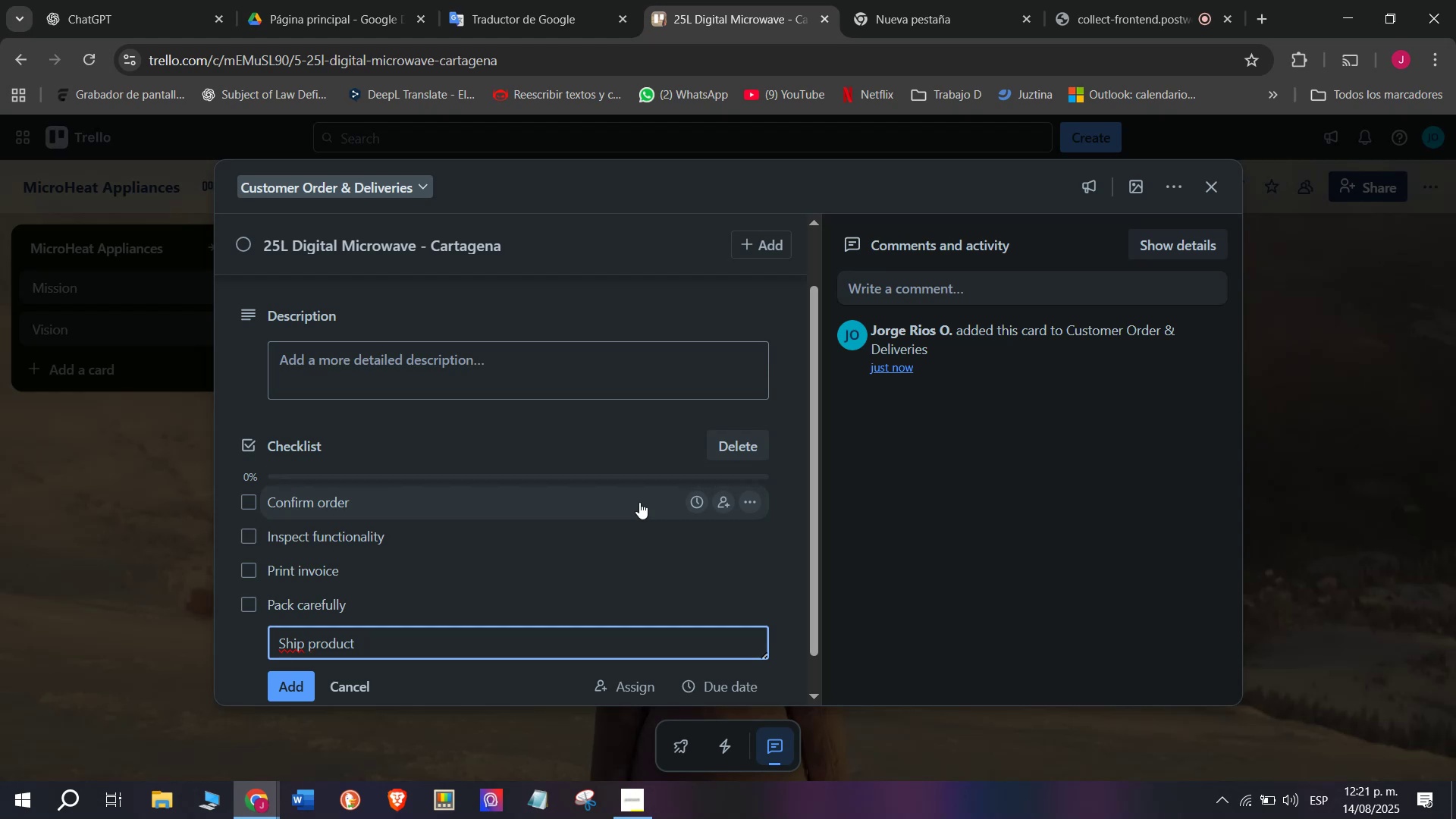 
key(Enter)
 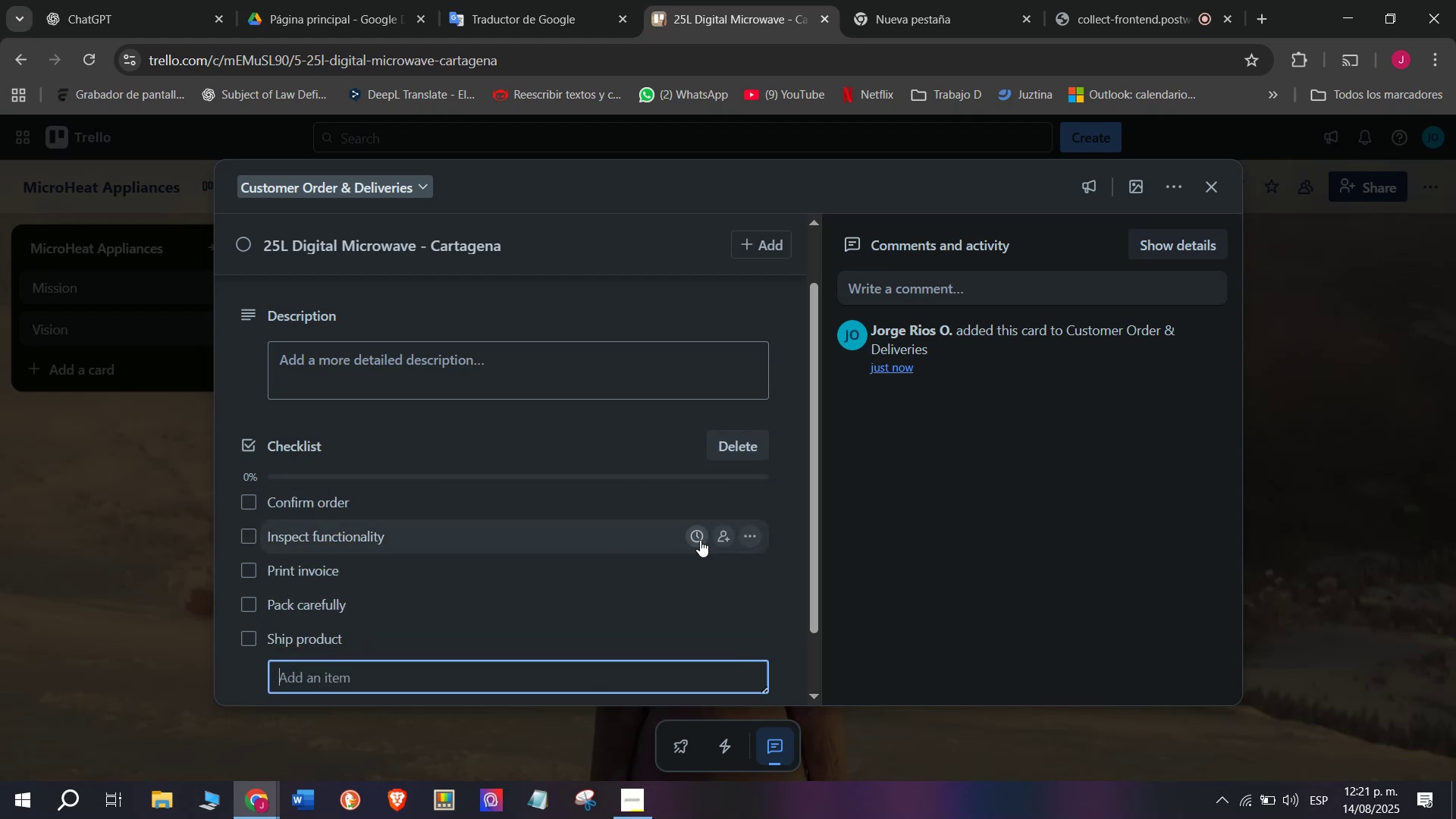 
scroll: coordinate [695, 563], scroll_direction: down, amount: 2.0
 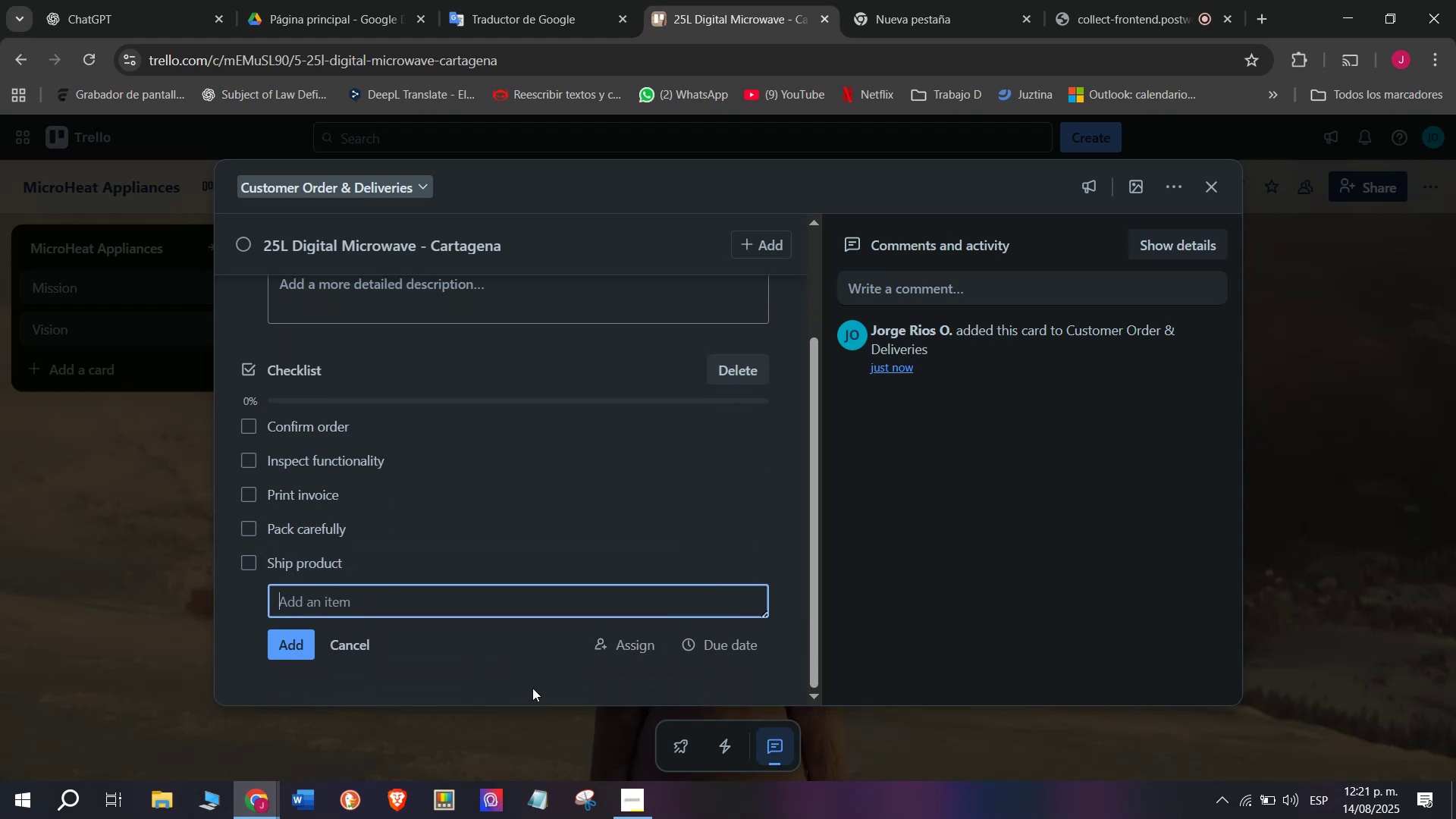 
type(Confirm arrib)
key(Backspace)
type(val)
 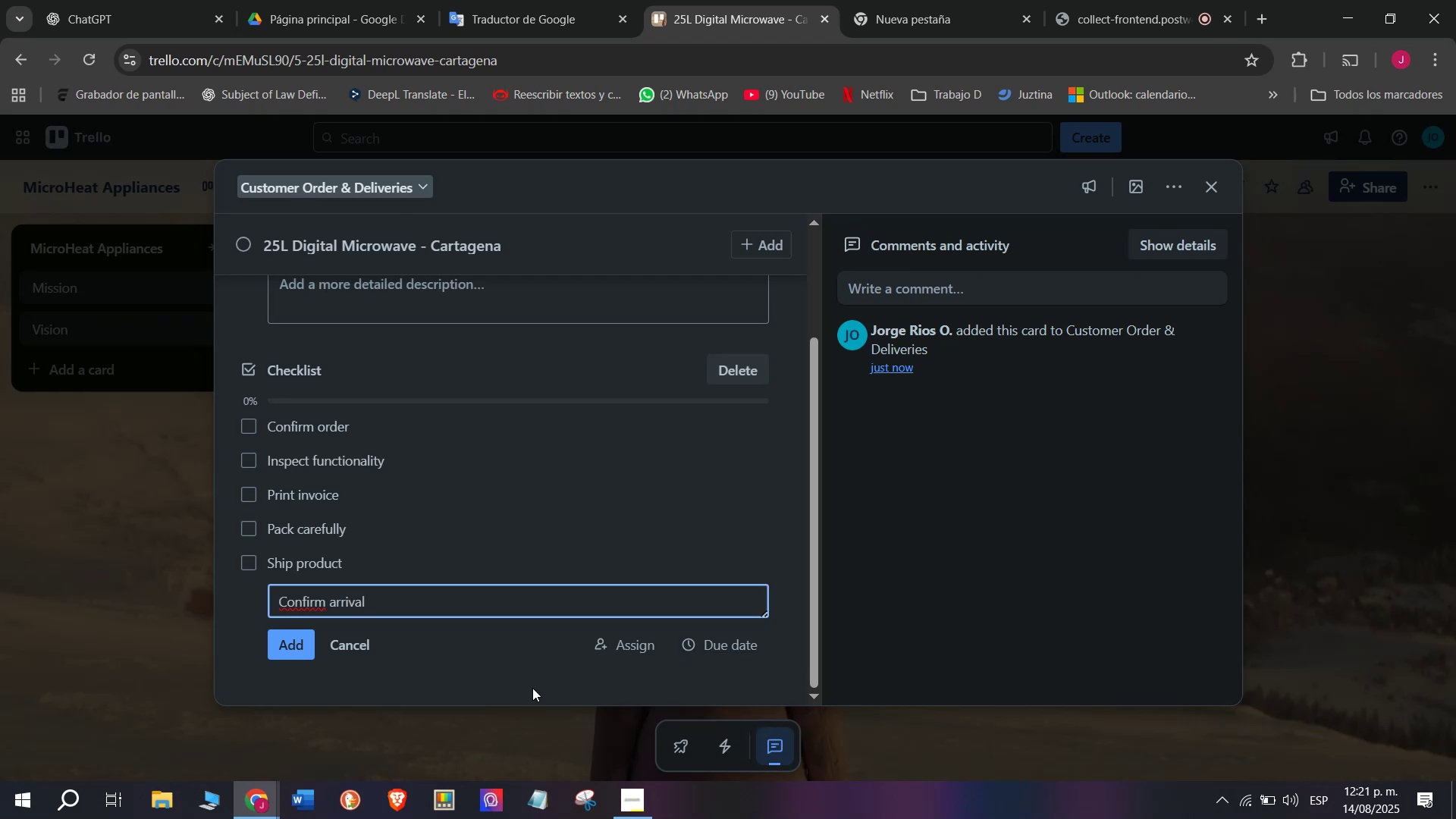 
key(Enter)
 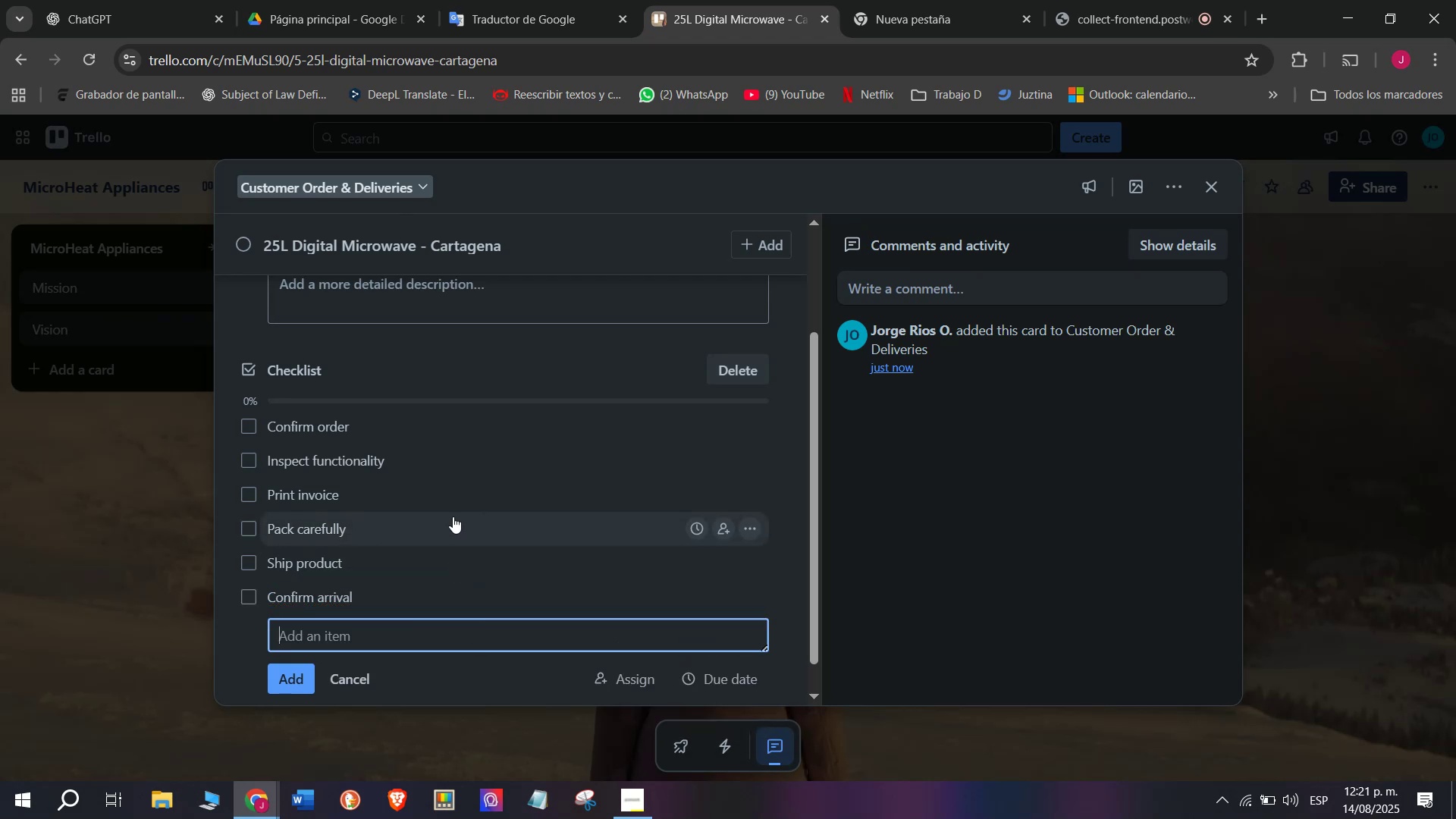 
scroll: coordinate [432, 418], scroll_direction: up, amount: 3.0
 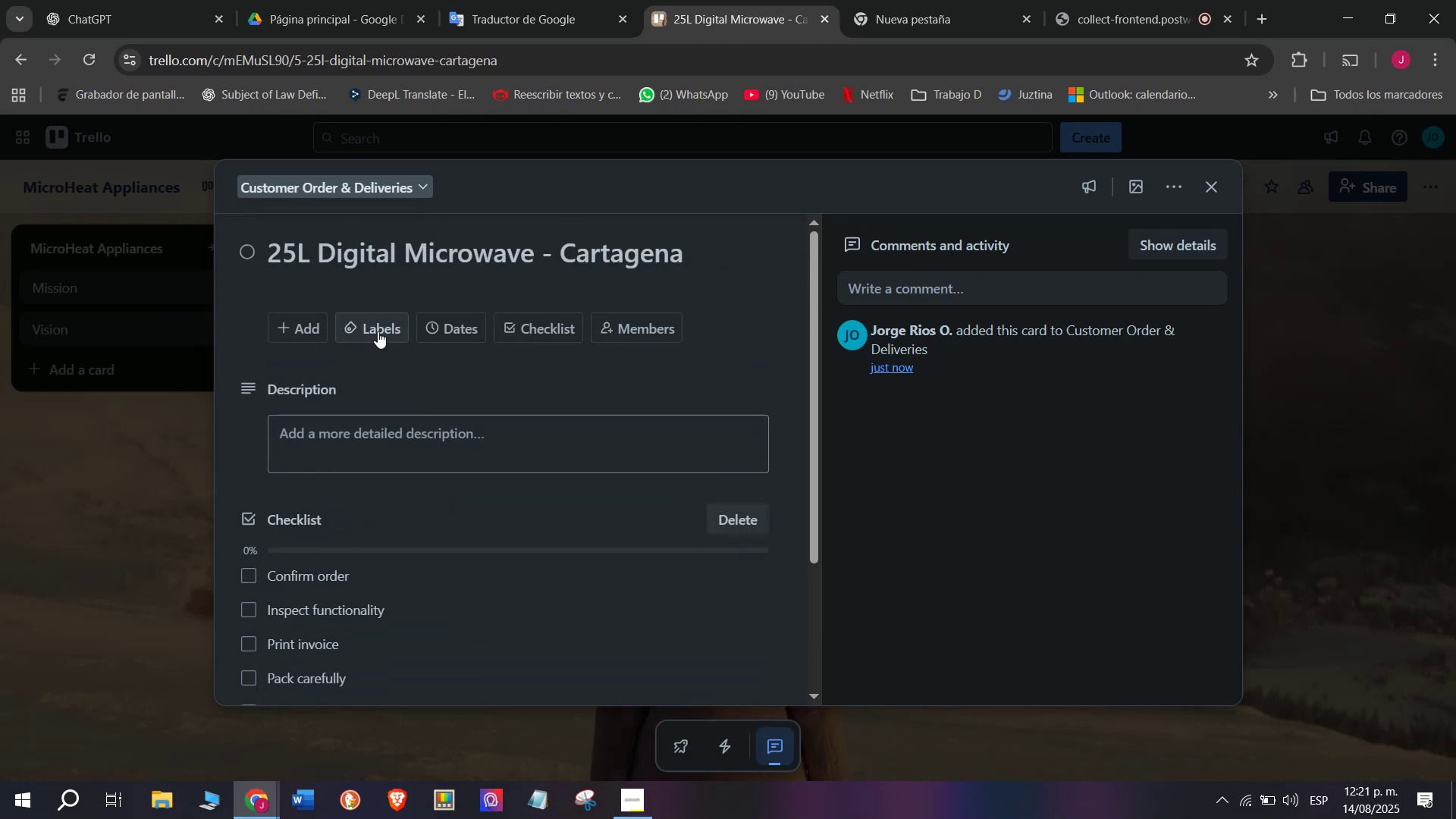 
left_click([377, 329])
 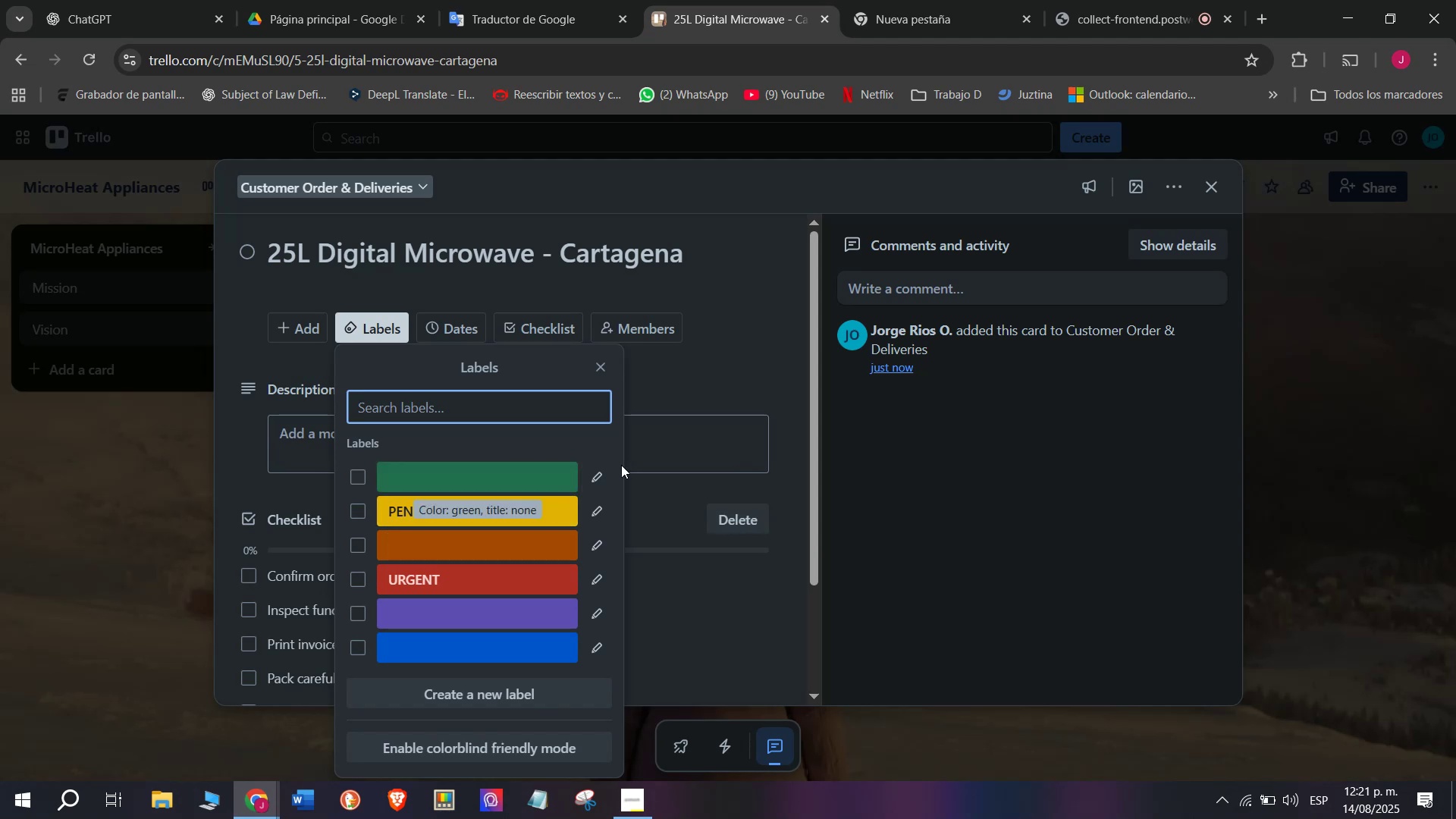 
left_click([588, 466])
 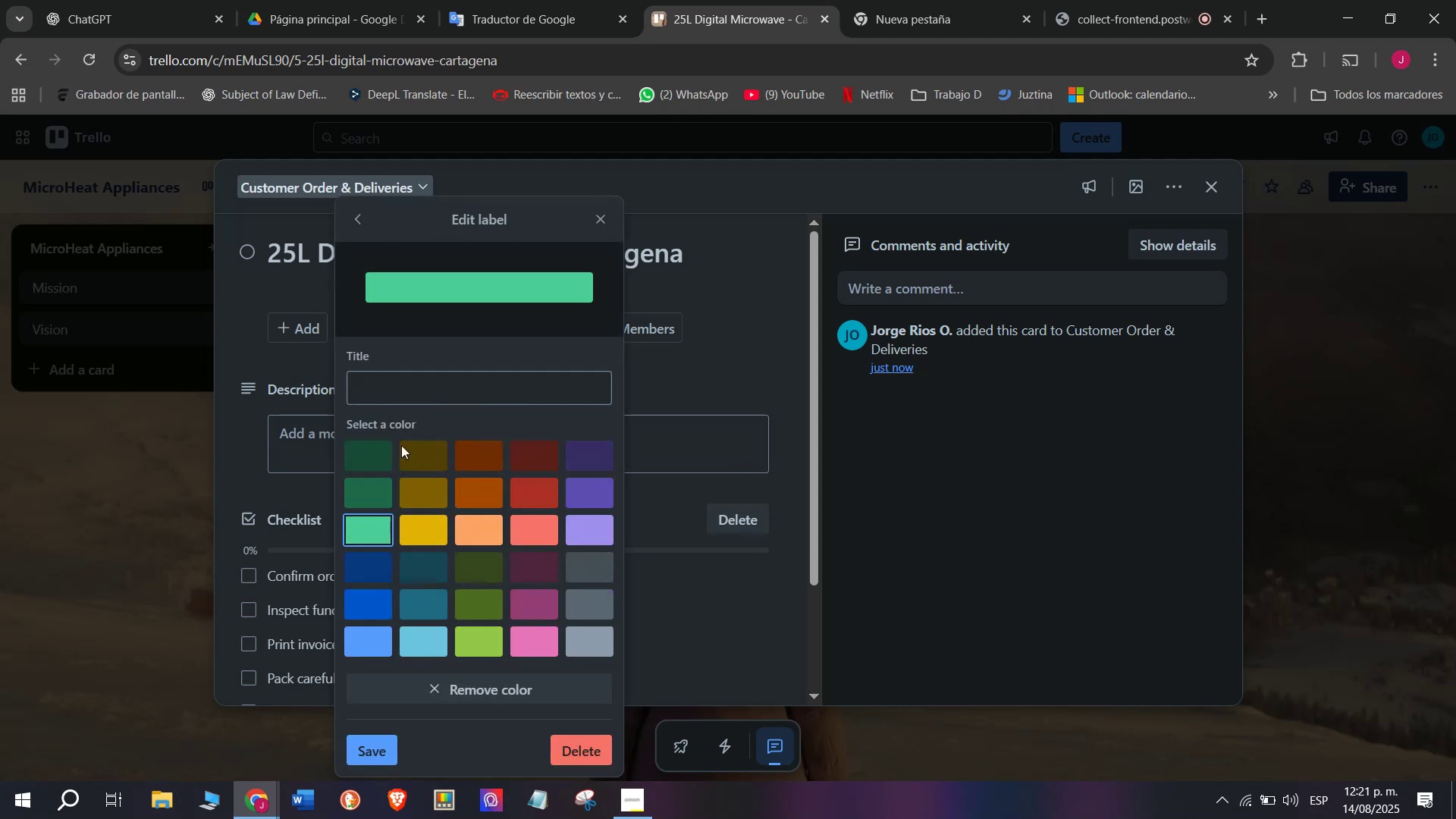 
left_click([414, 400])
 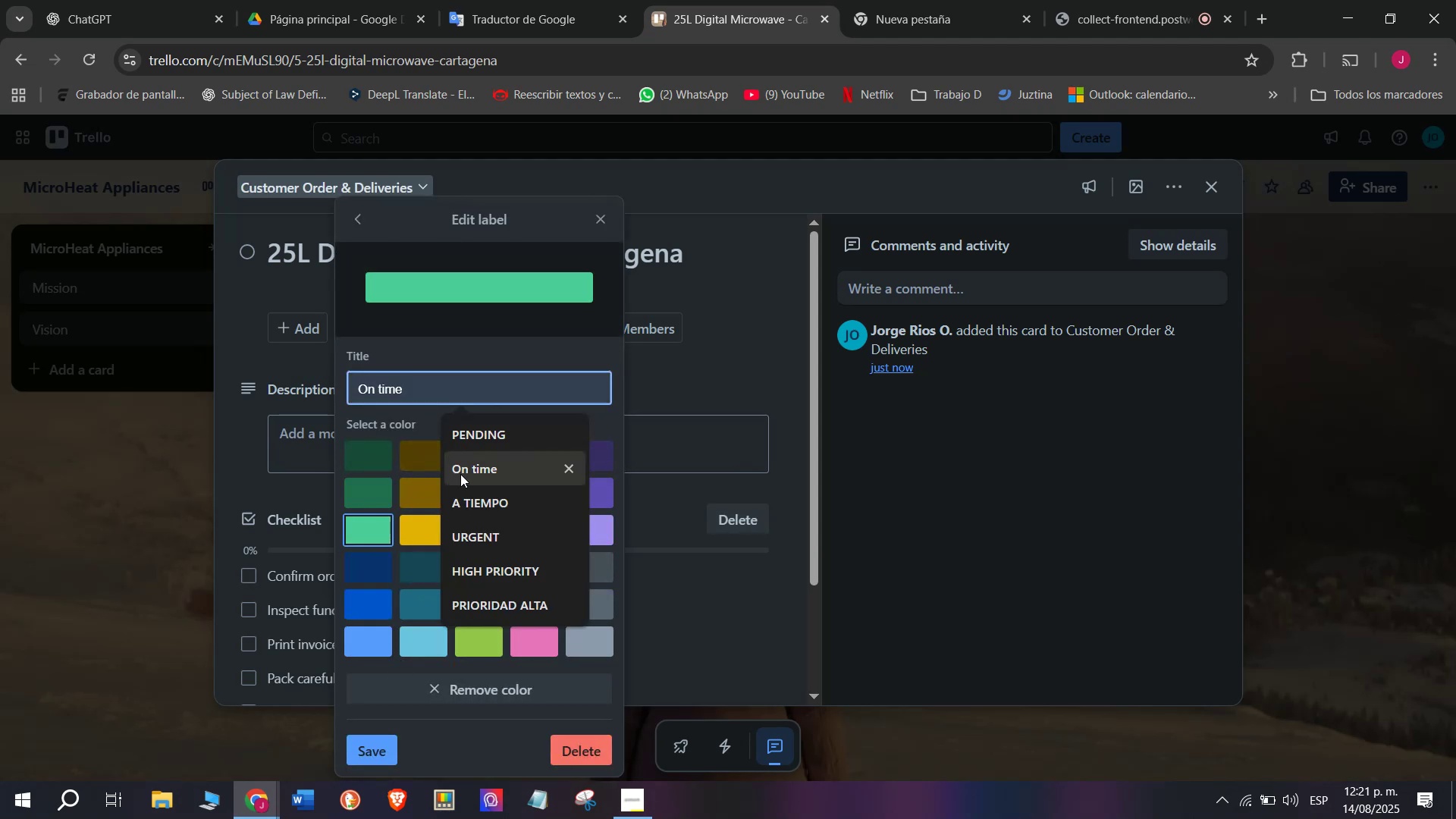 
left_click([460, 474])
 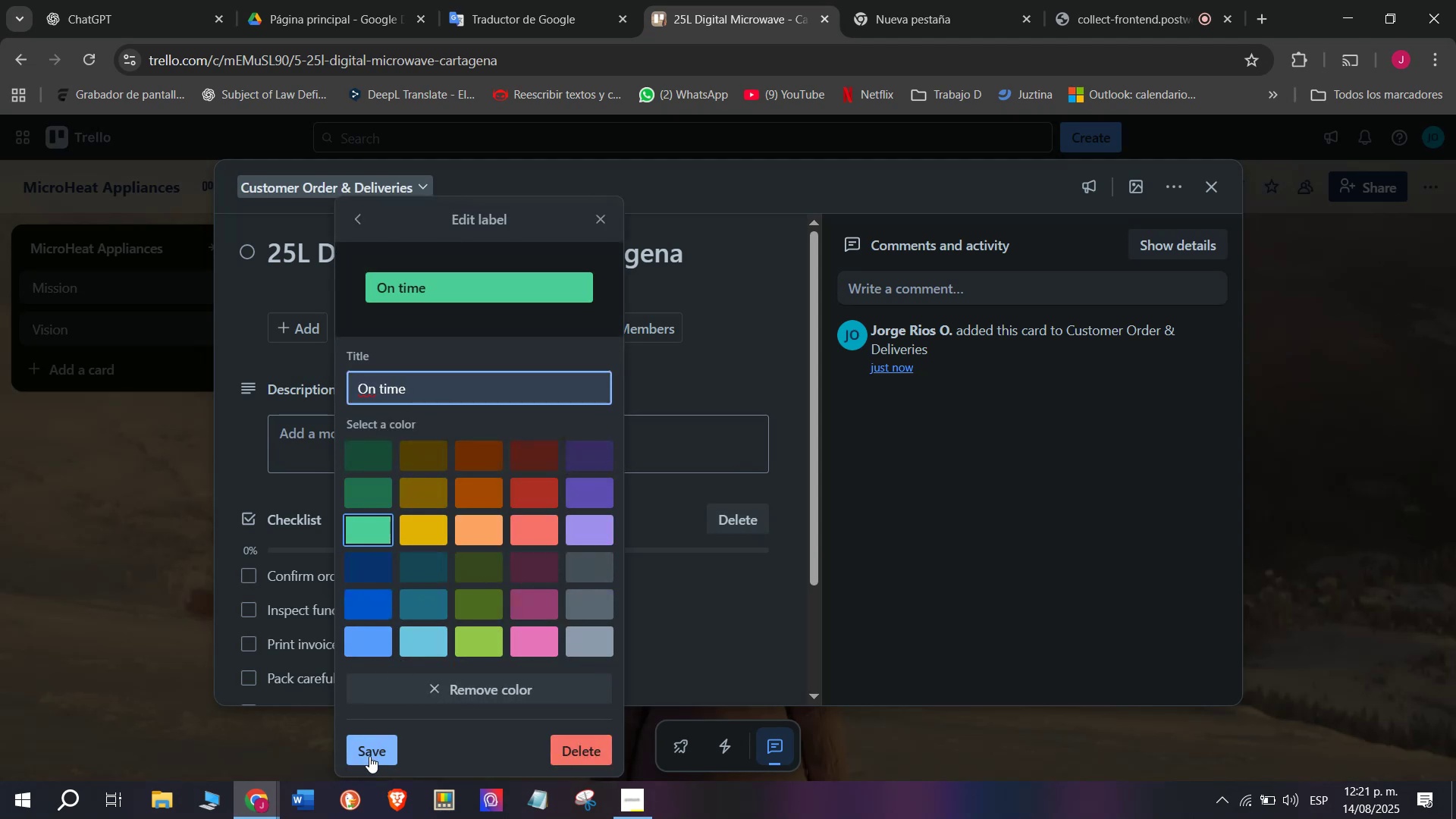 
left_click([374, 753])
 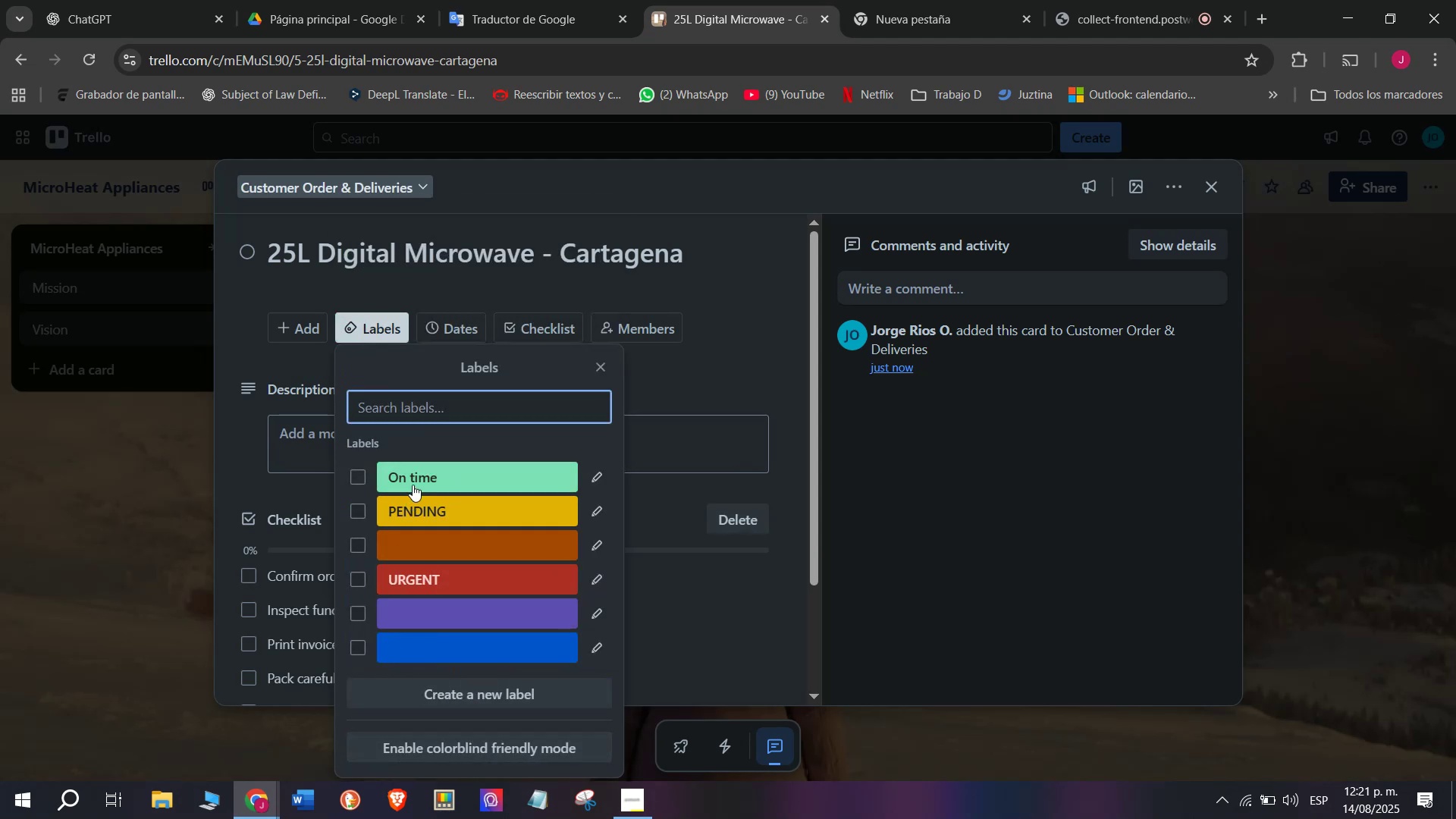 
left_click([420, 468])
 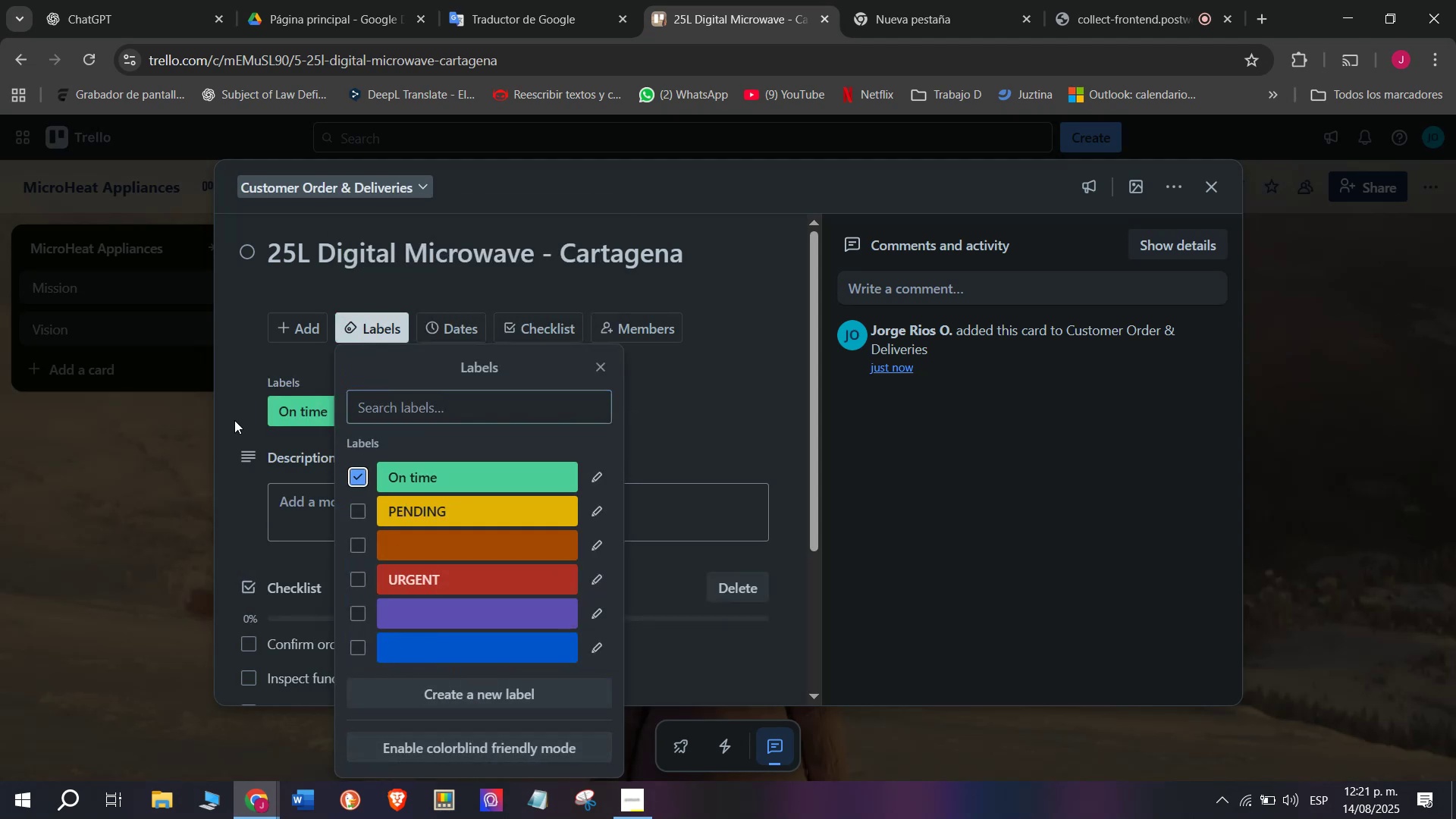 
left_click([234, 420])
 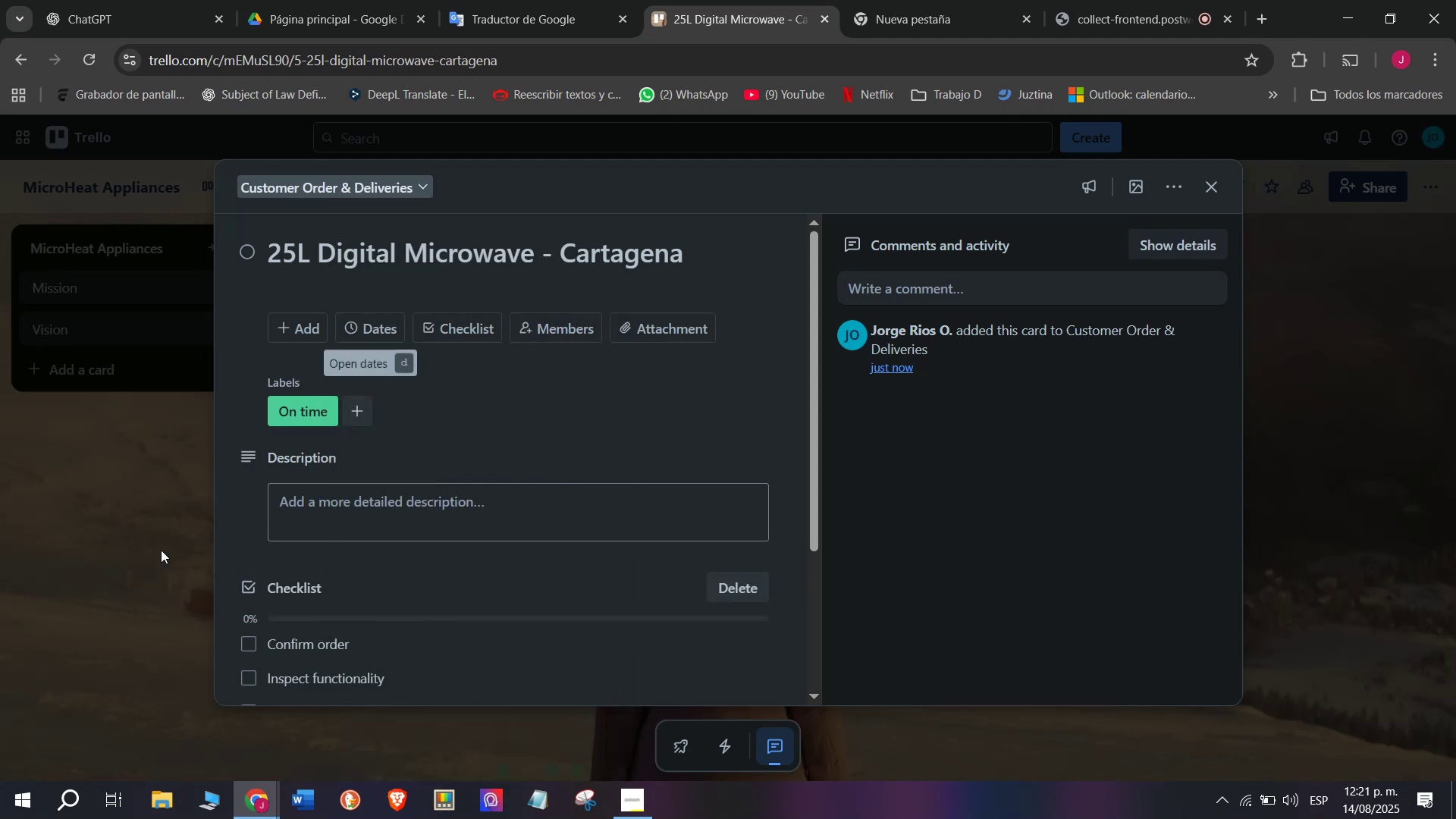 
left_click([158, 547])
 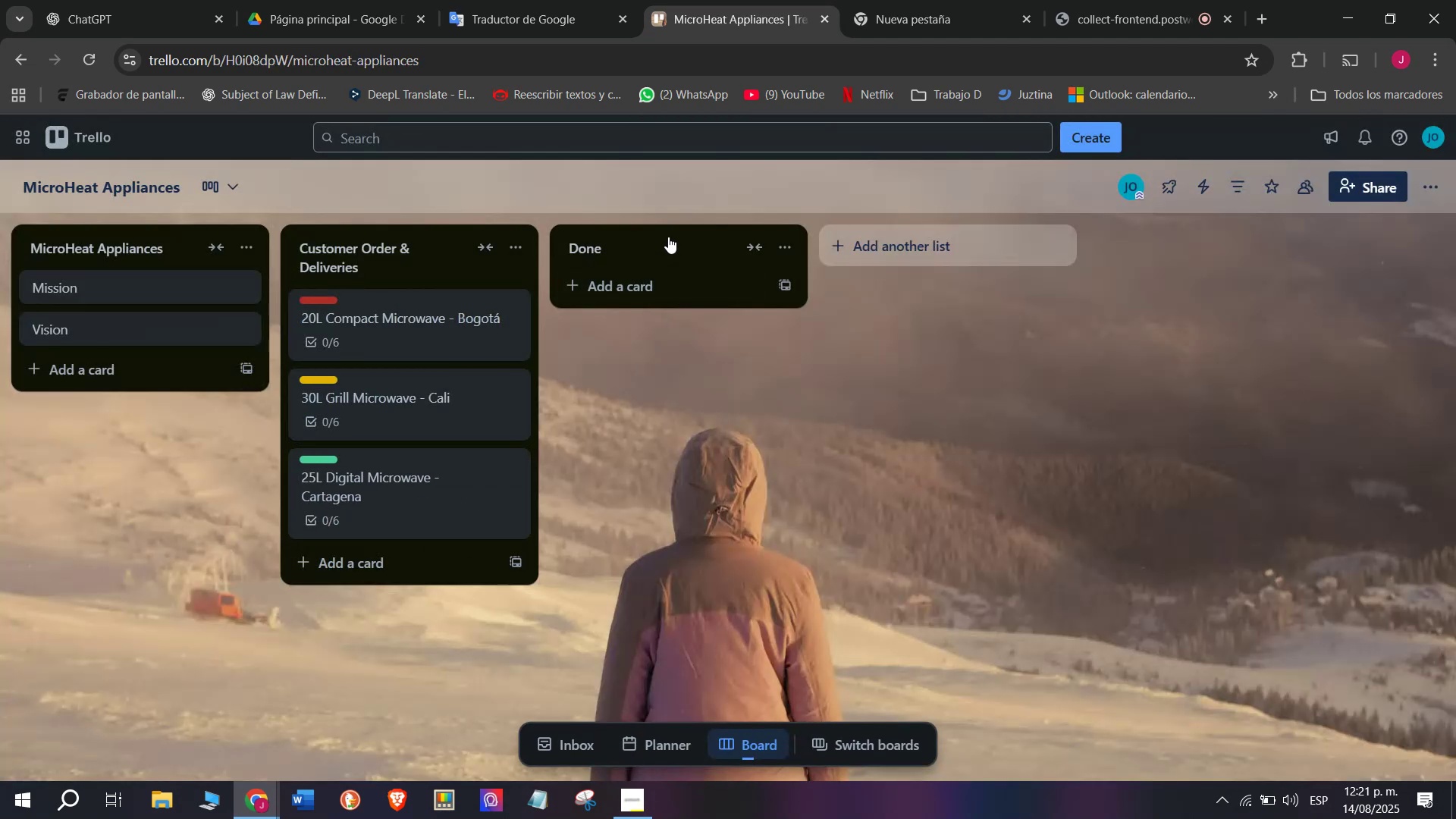 
left_click([668, 237])
 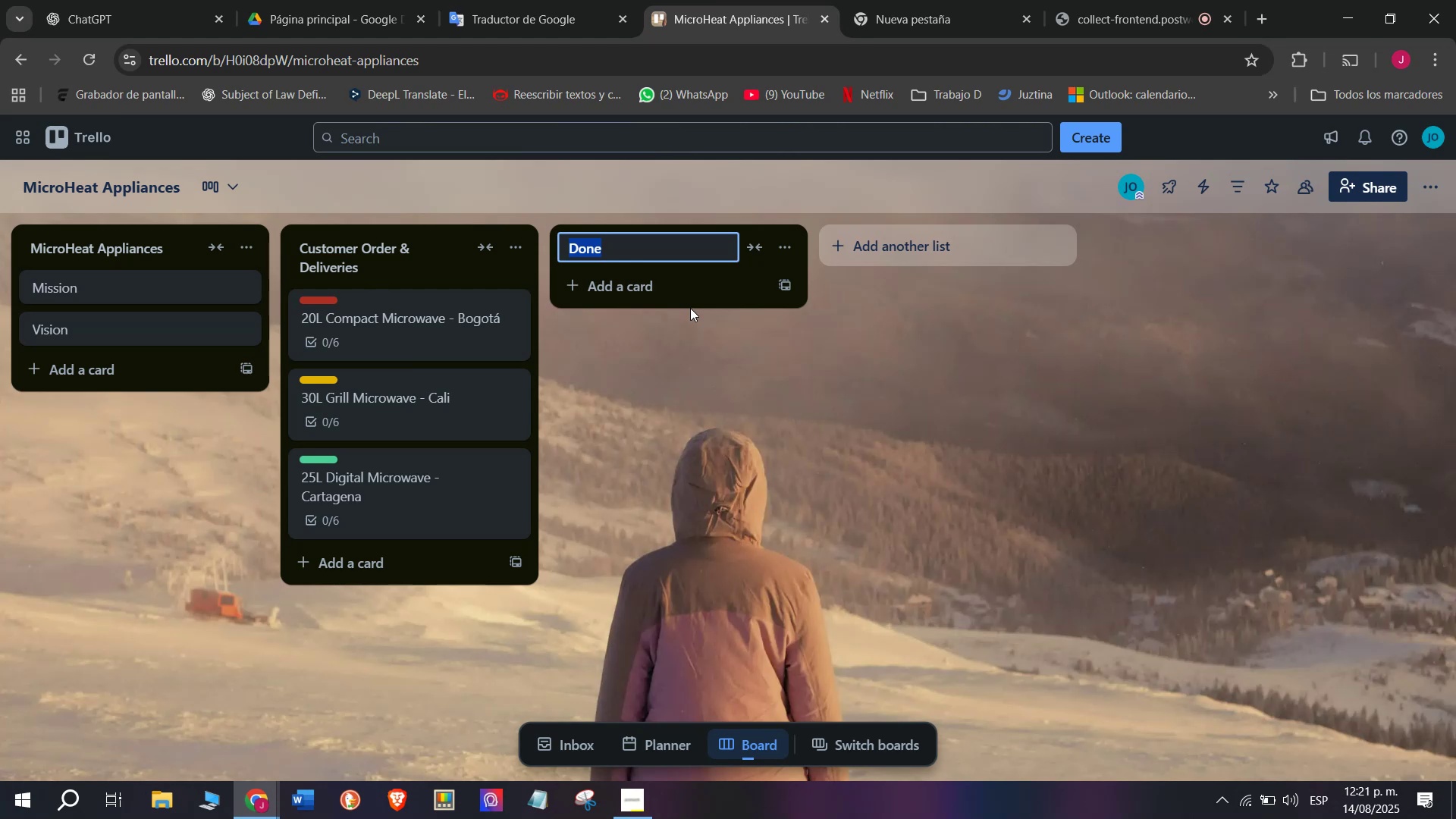 
type(Supplier Orders ^ Stock)
 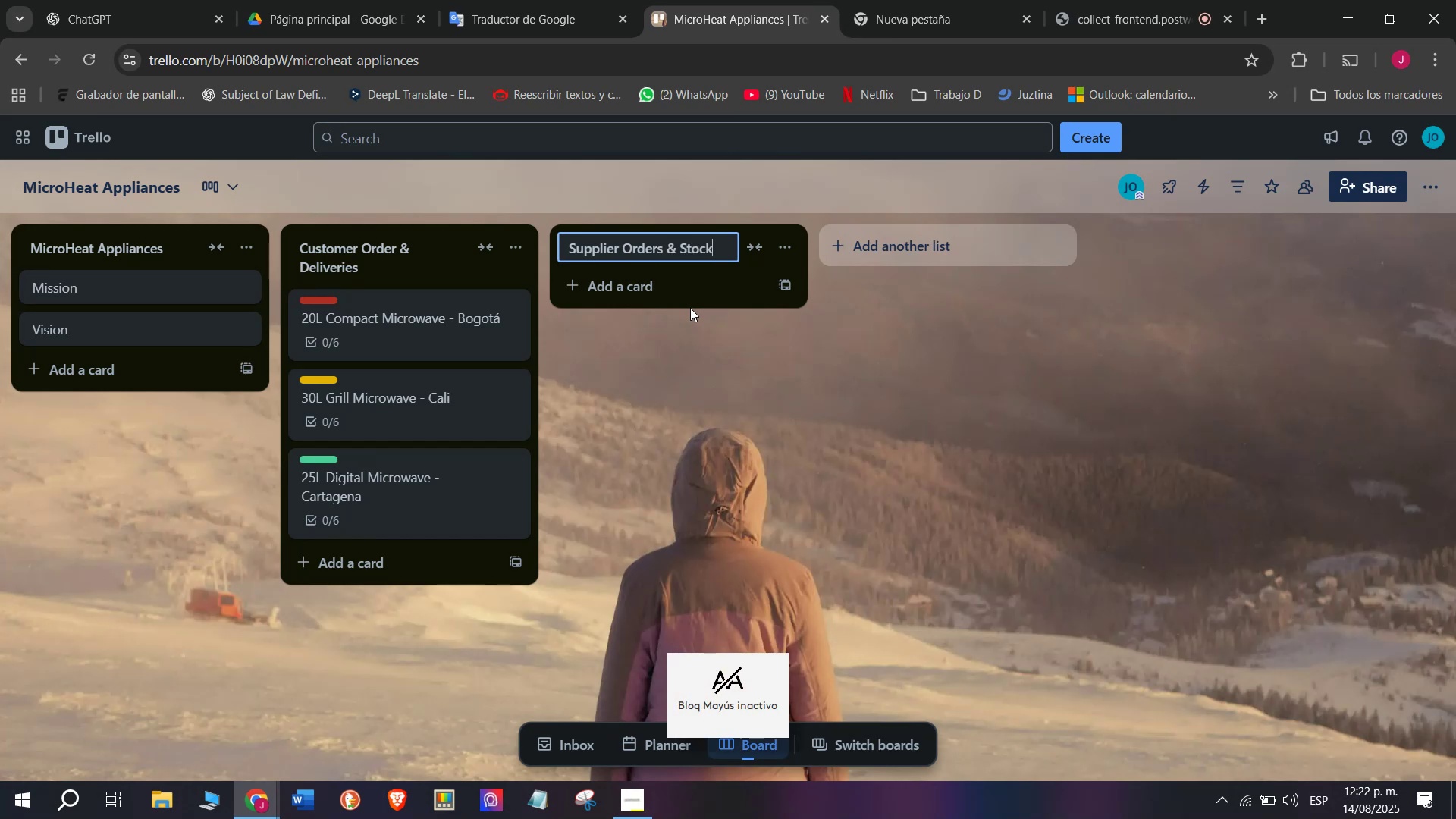 
key(Enter)
 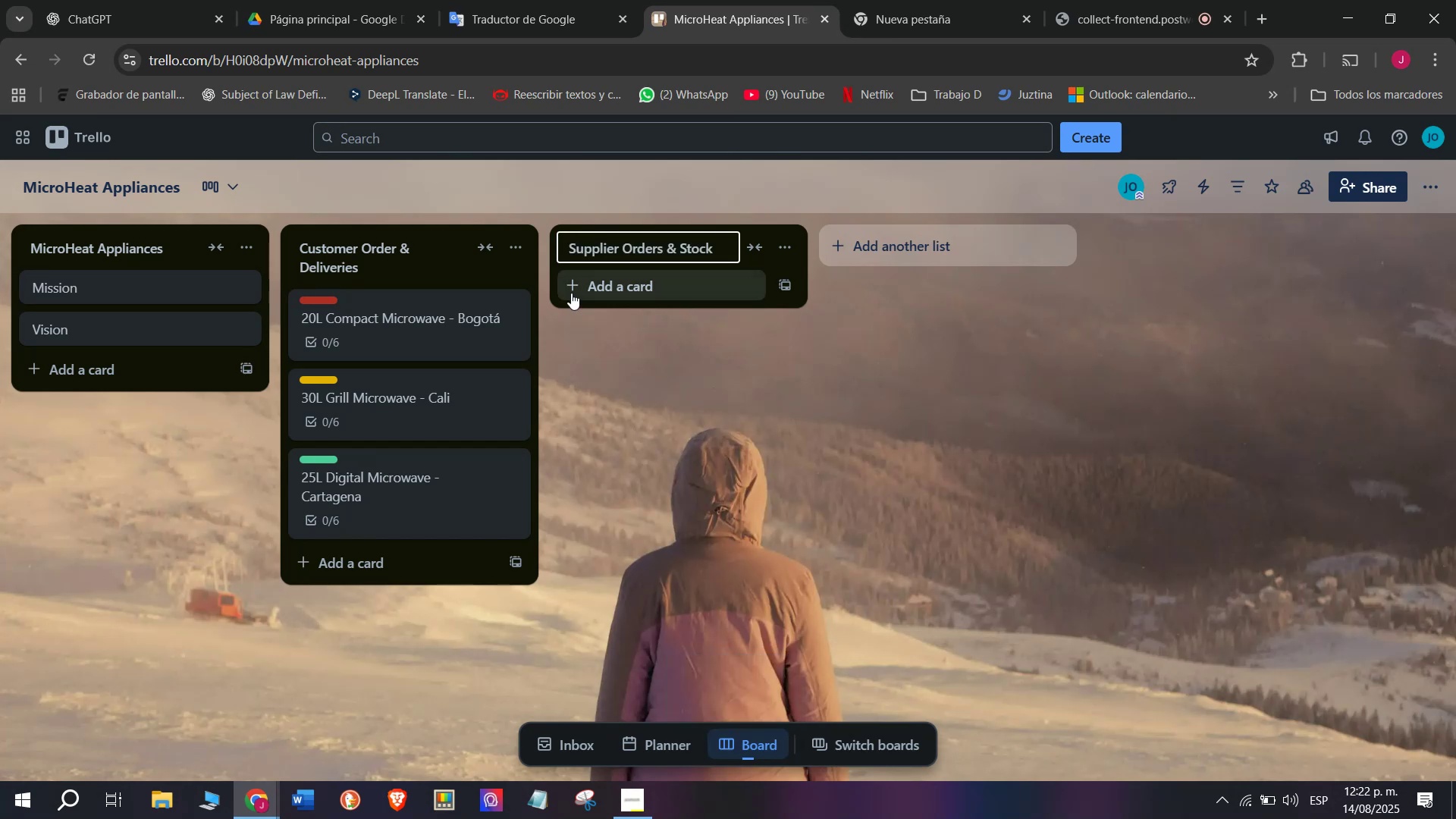 
left_click([571, 293])
 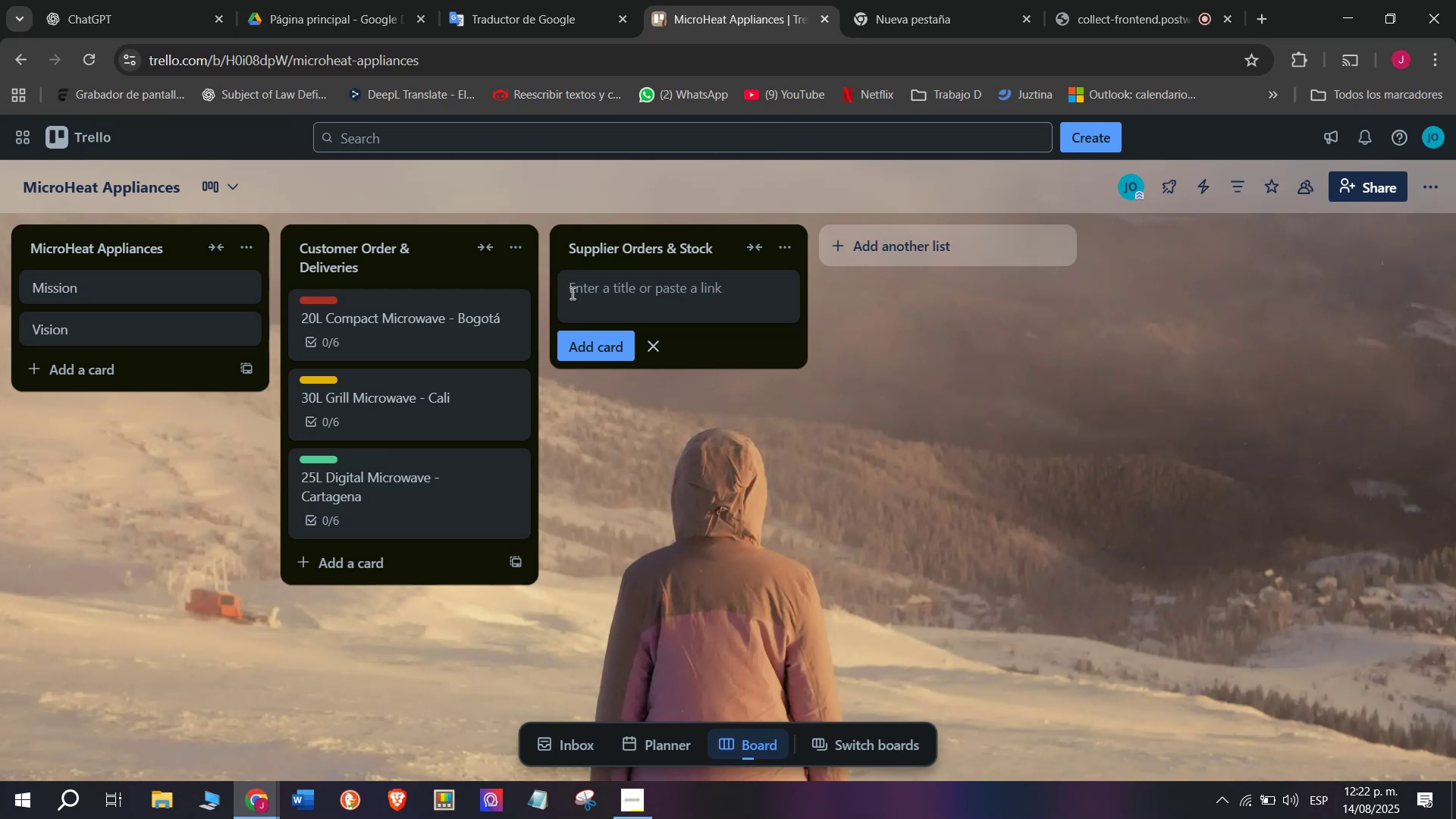 
wait(5.06)
 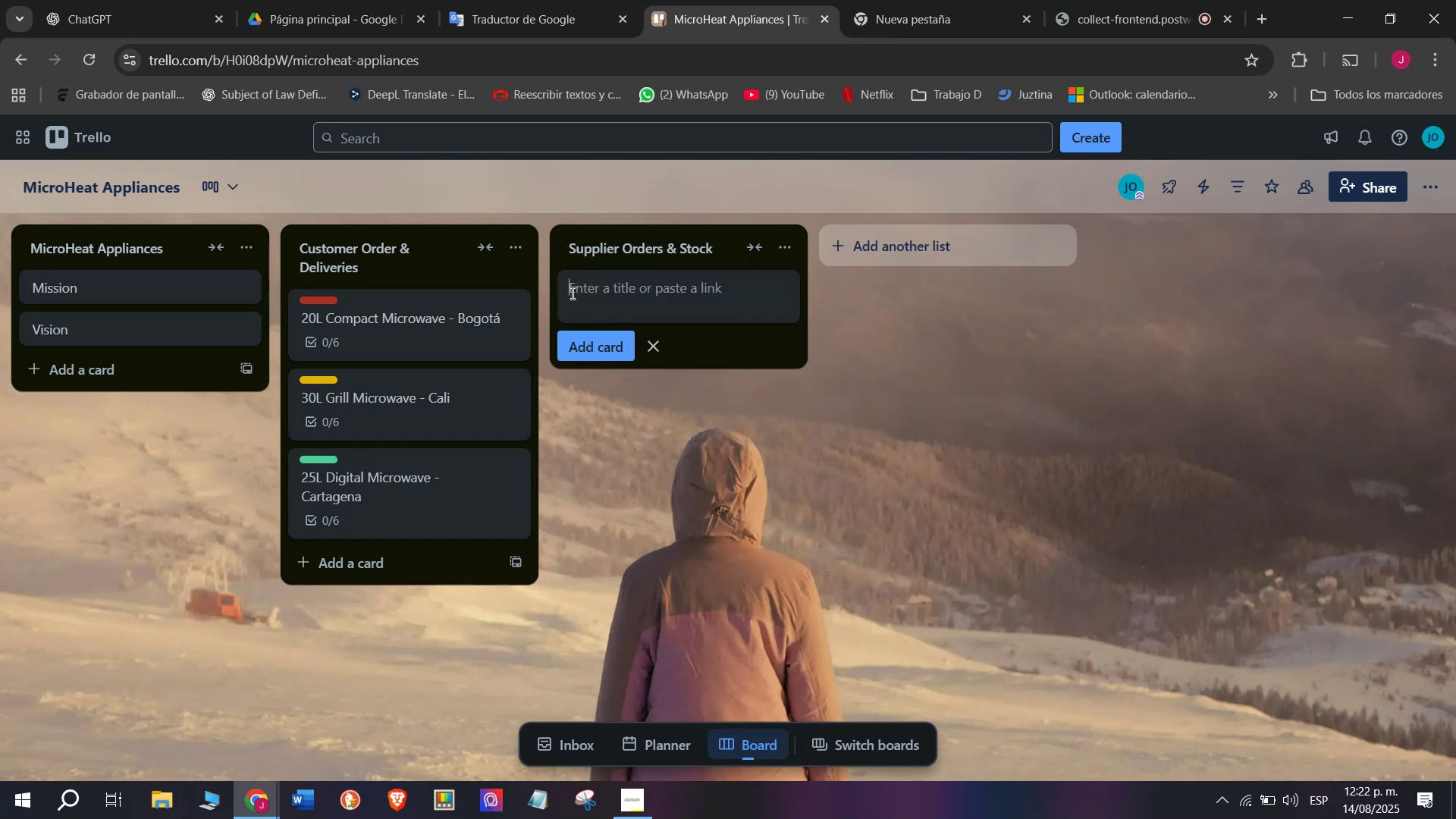 
key(CapsLock)
 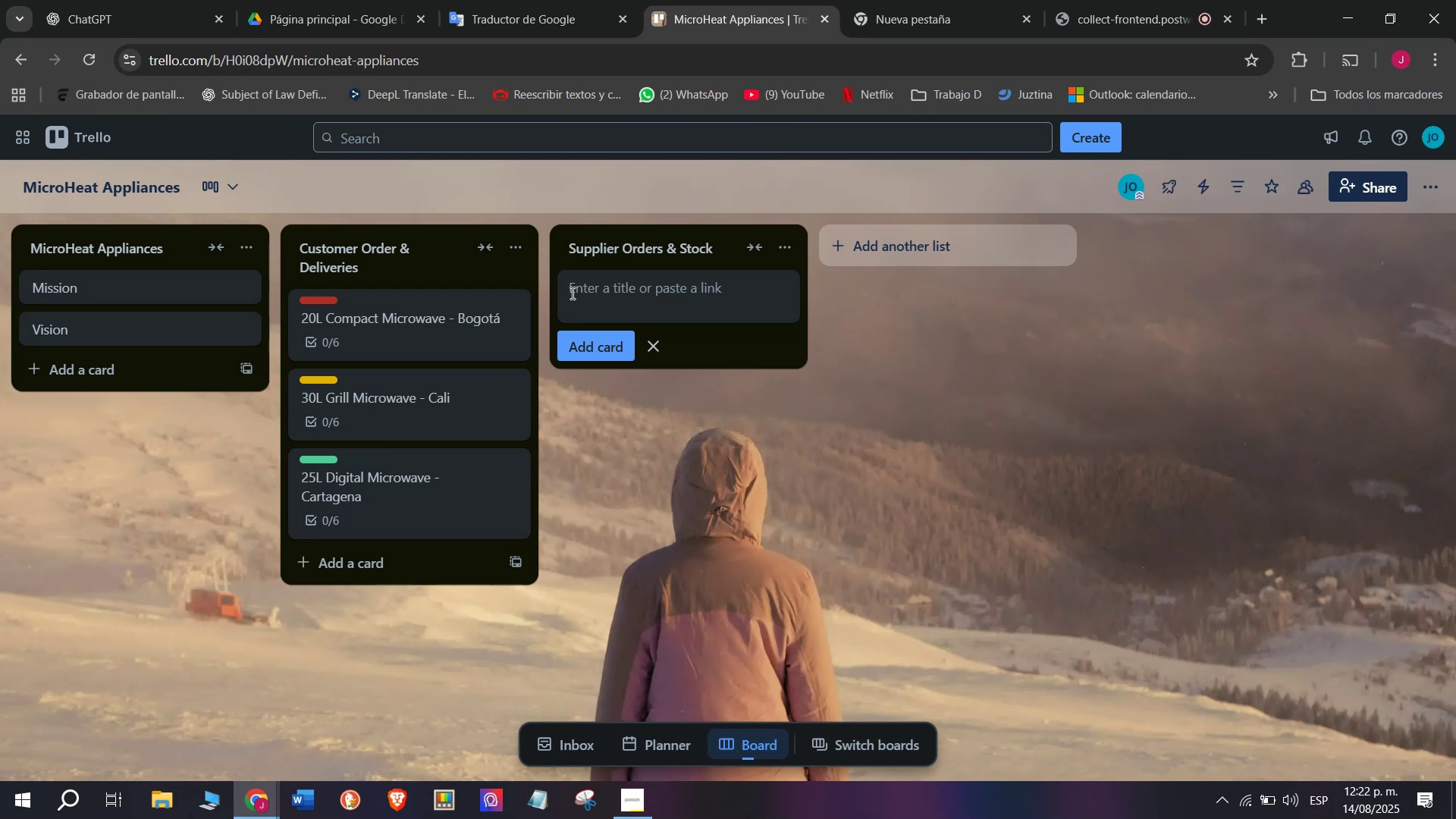 
wait(9.48)
 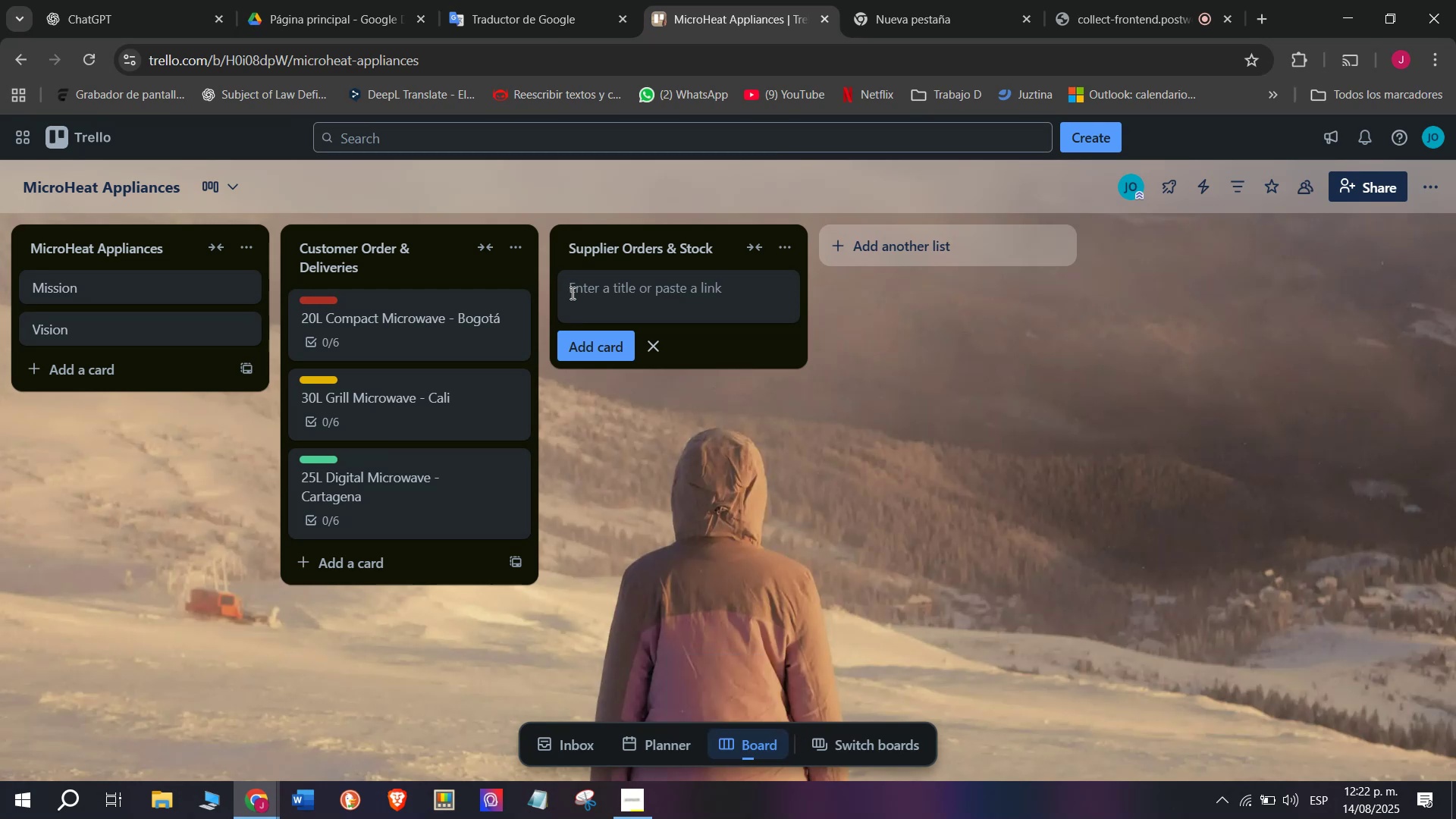 
type(20l)
key(Backspace)
type(l )
key(Backspace)
key(Backspace)
type(L )
 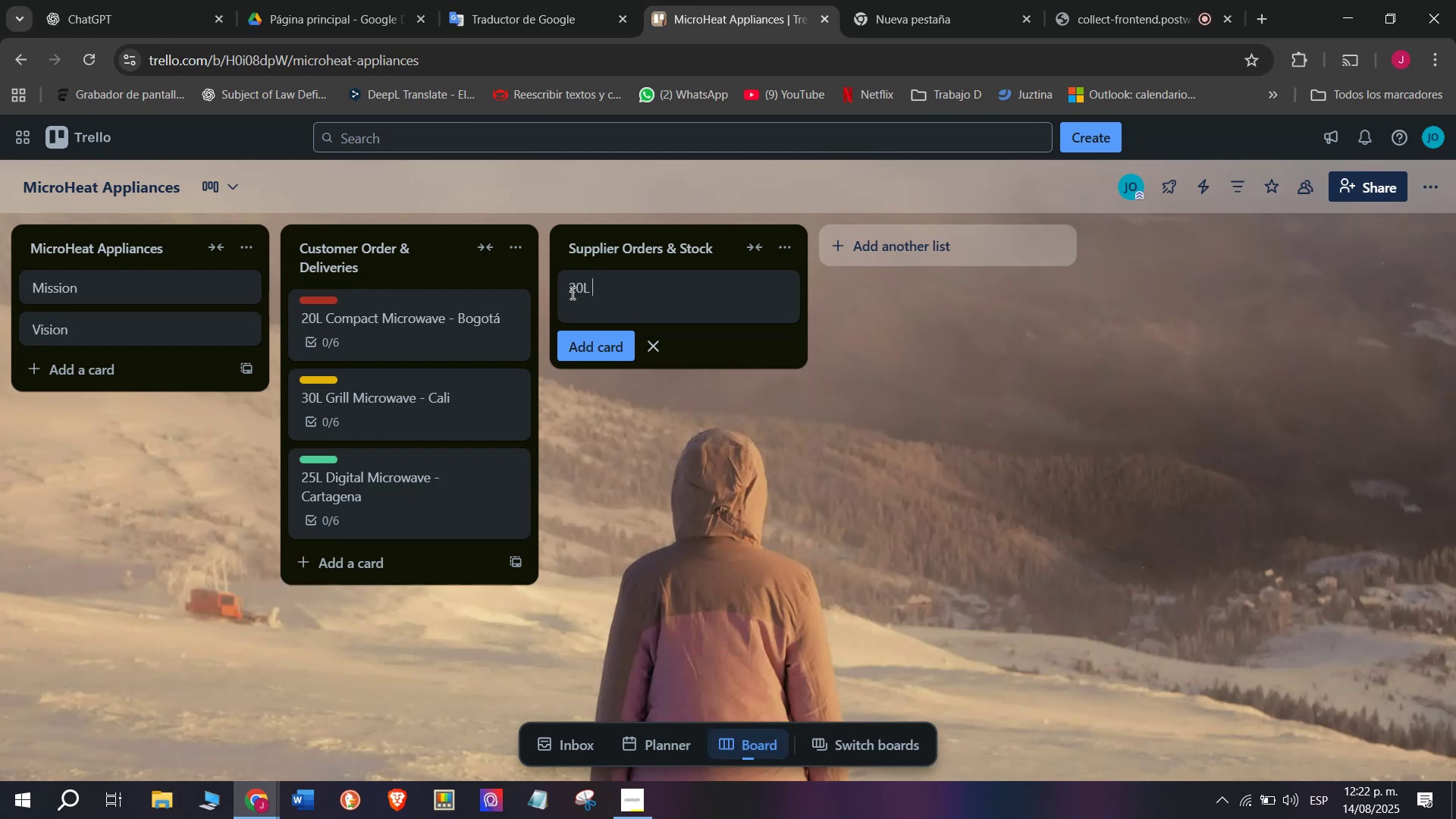 
type(m)
key(Backspace)
type(Models)
 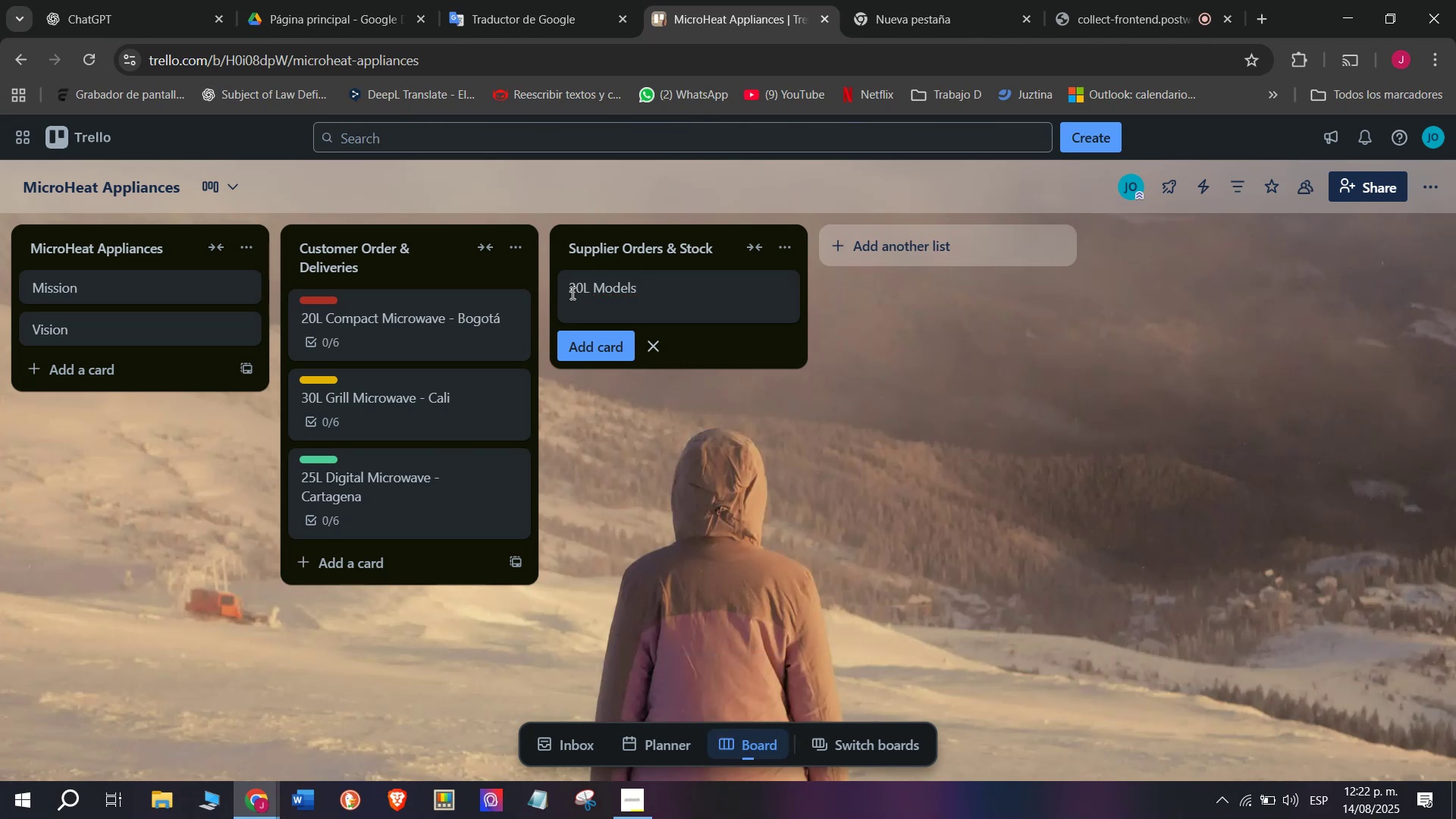 
key(Enter)
 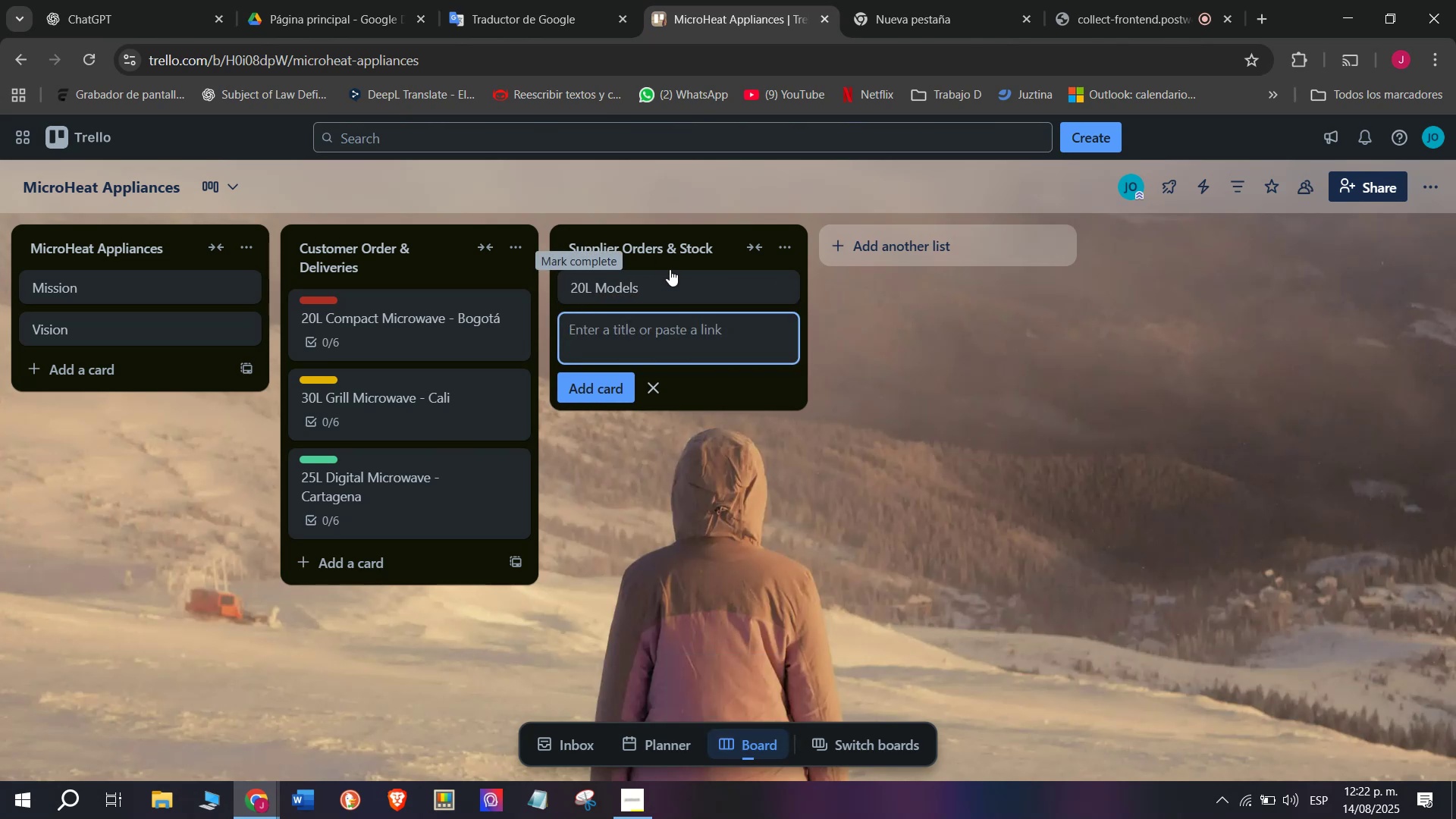 
left_click([678, 294])
 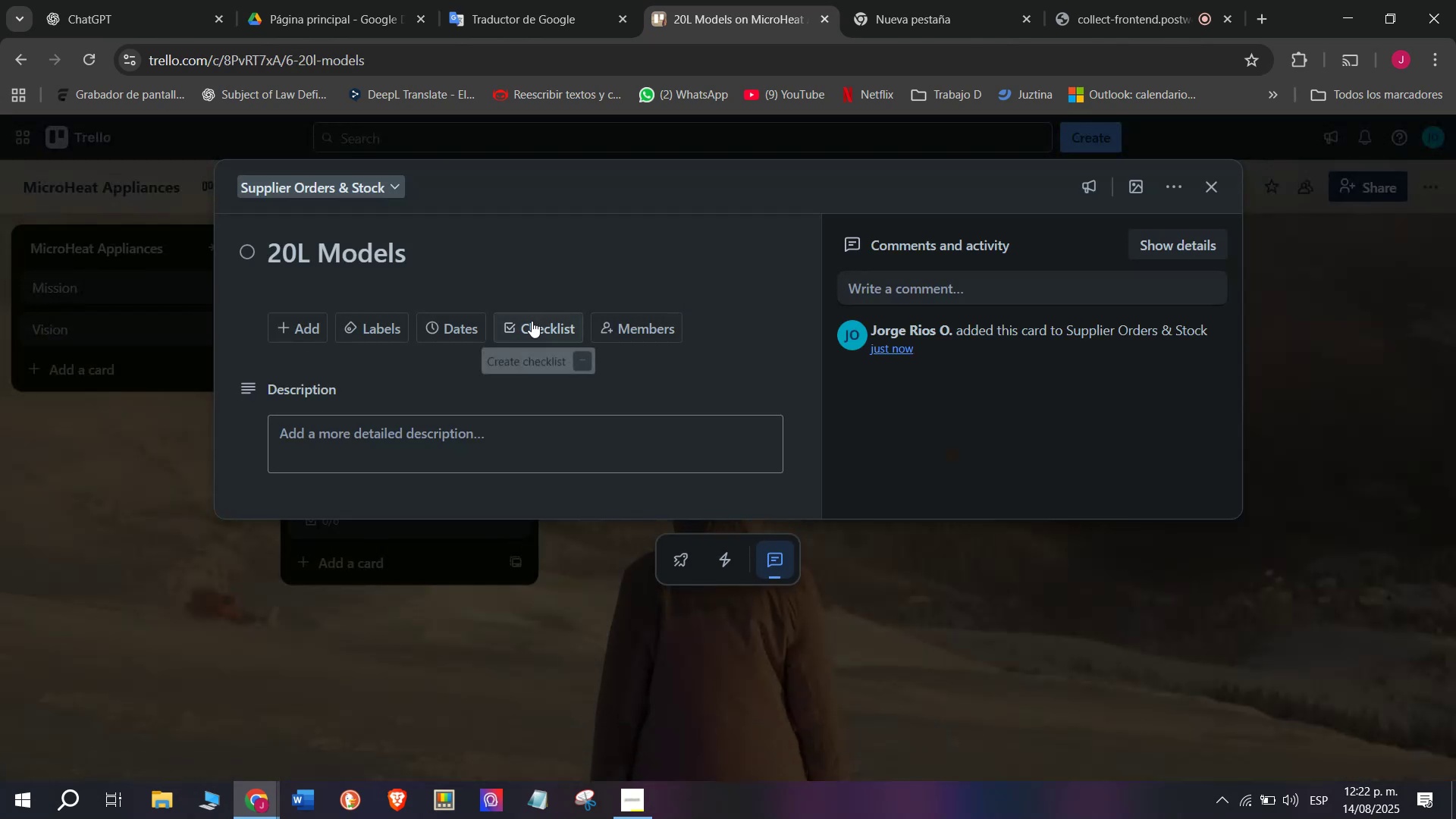 
left_click([535, 325])
 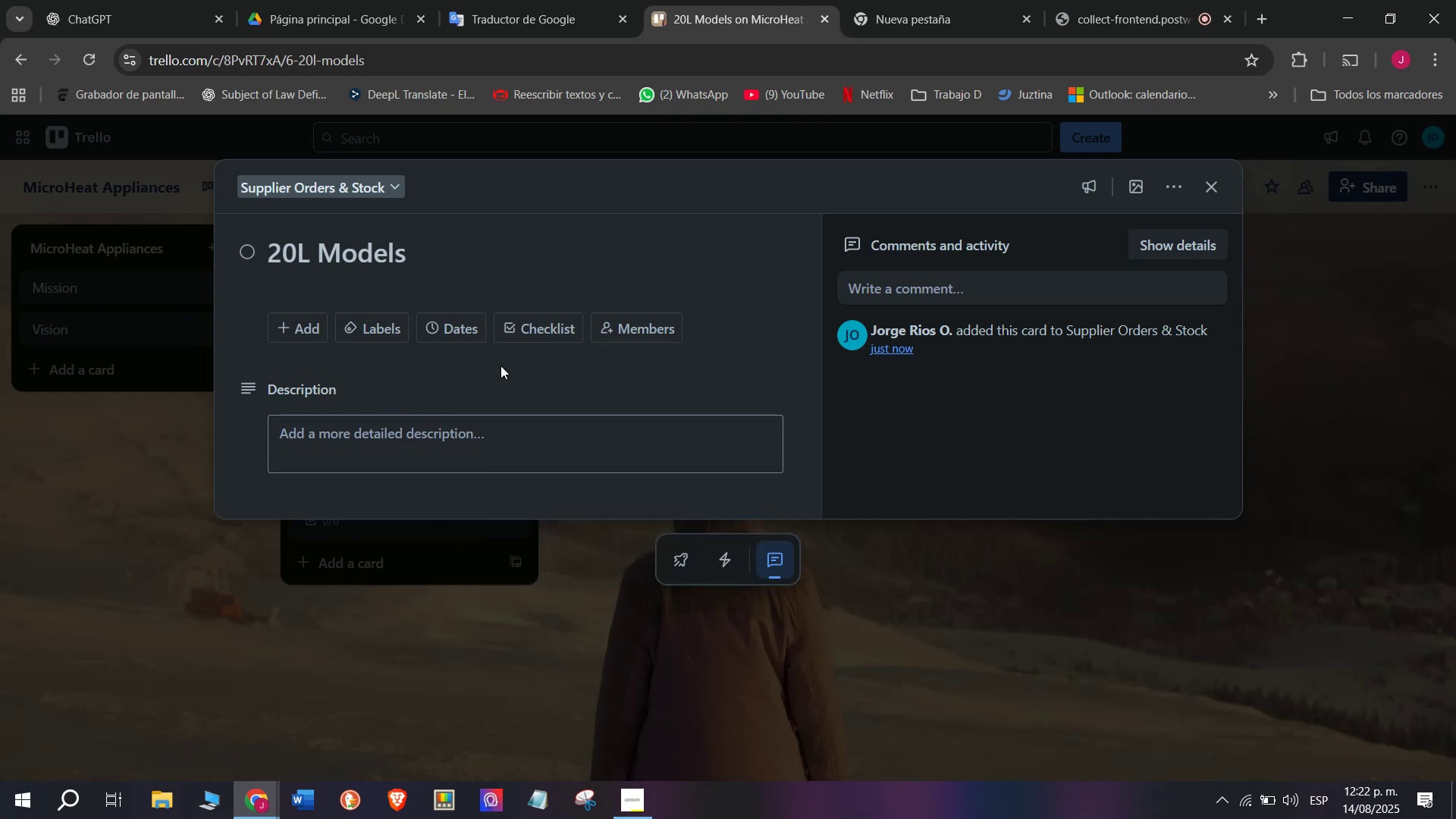 
left_click([524, 340])
 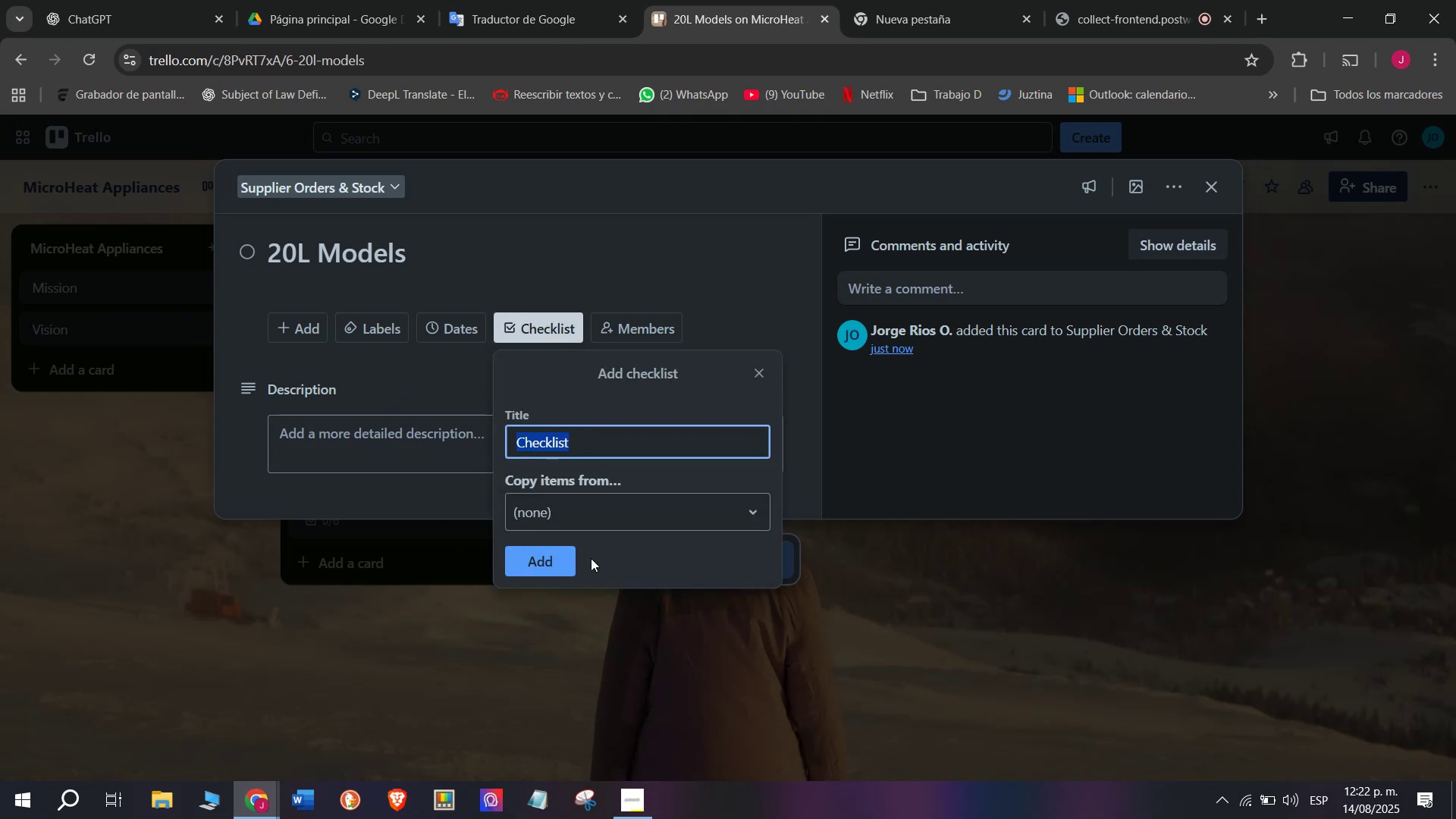 
left_click([545, 557])
 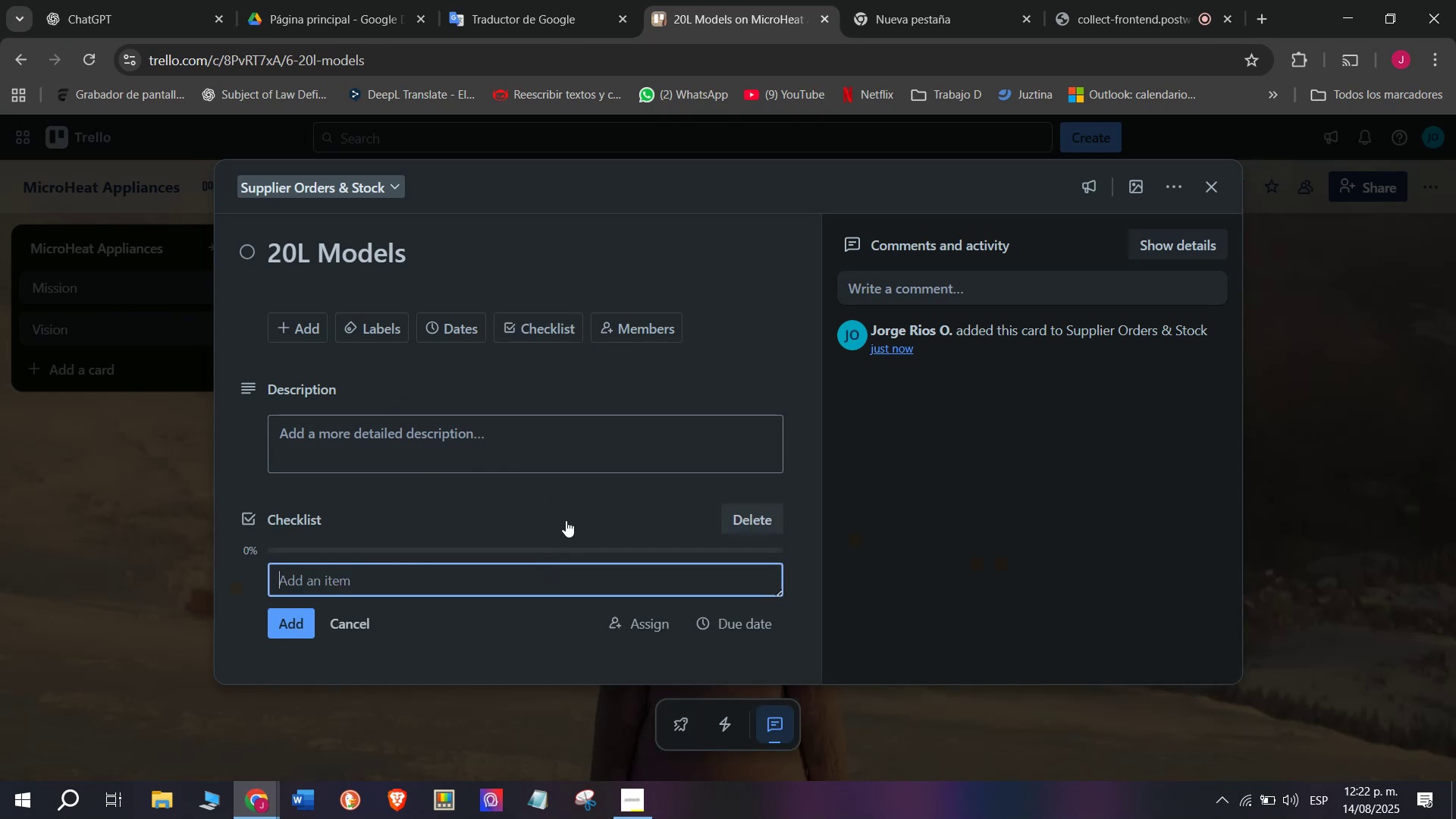 
scroll: coordinate [478, 522], scroll_direction: down, amount: 3.0
 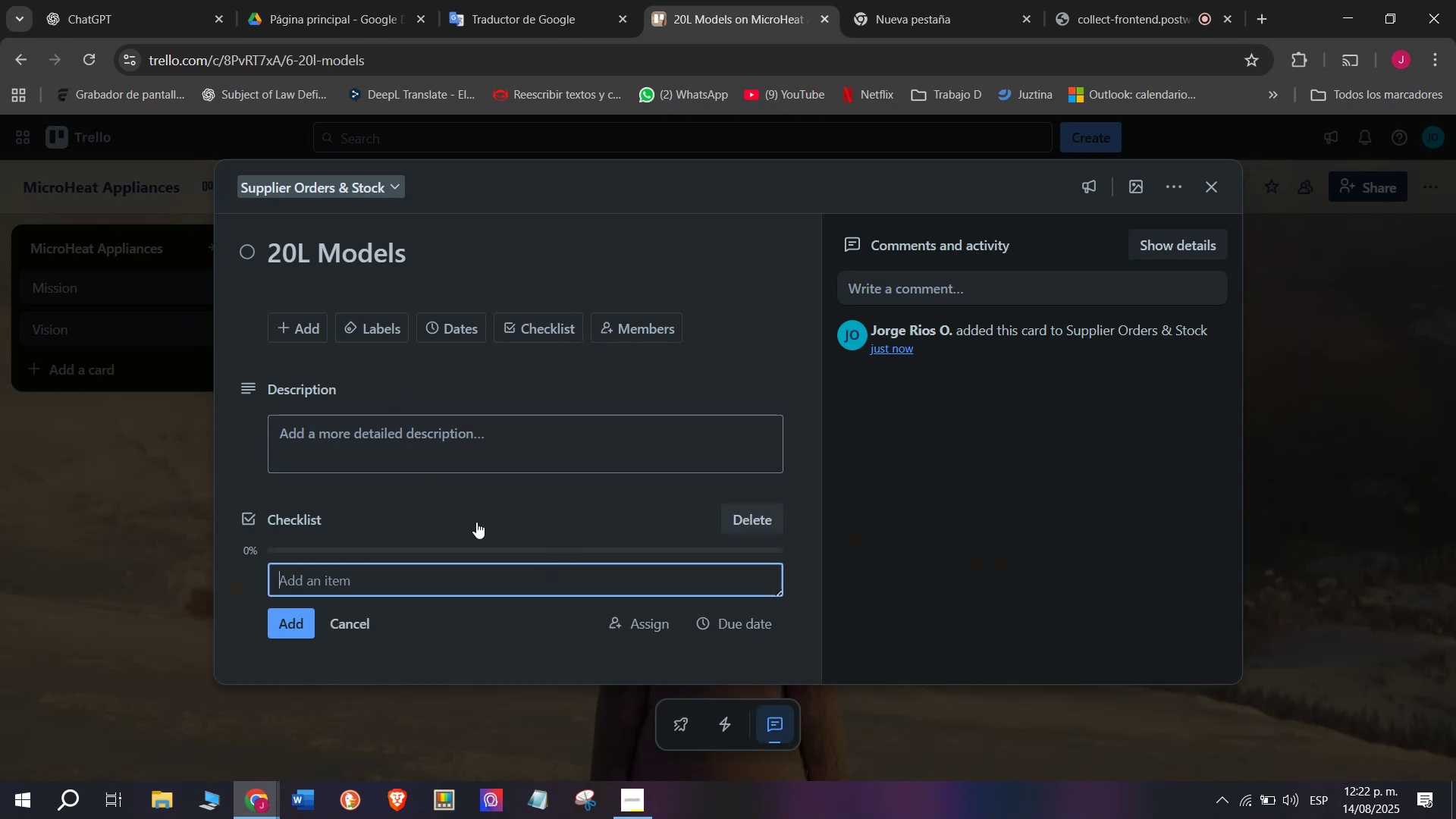 
type(Contact supplier)
 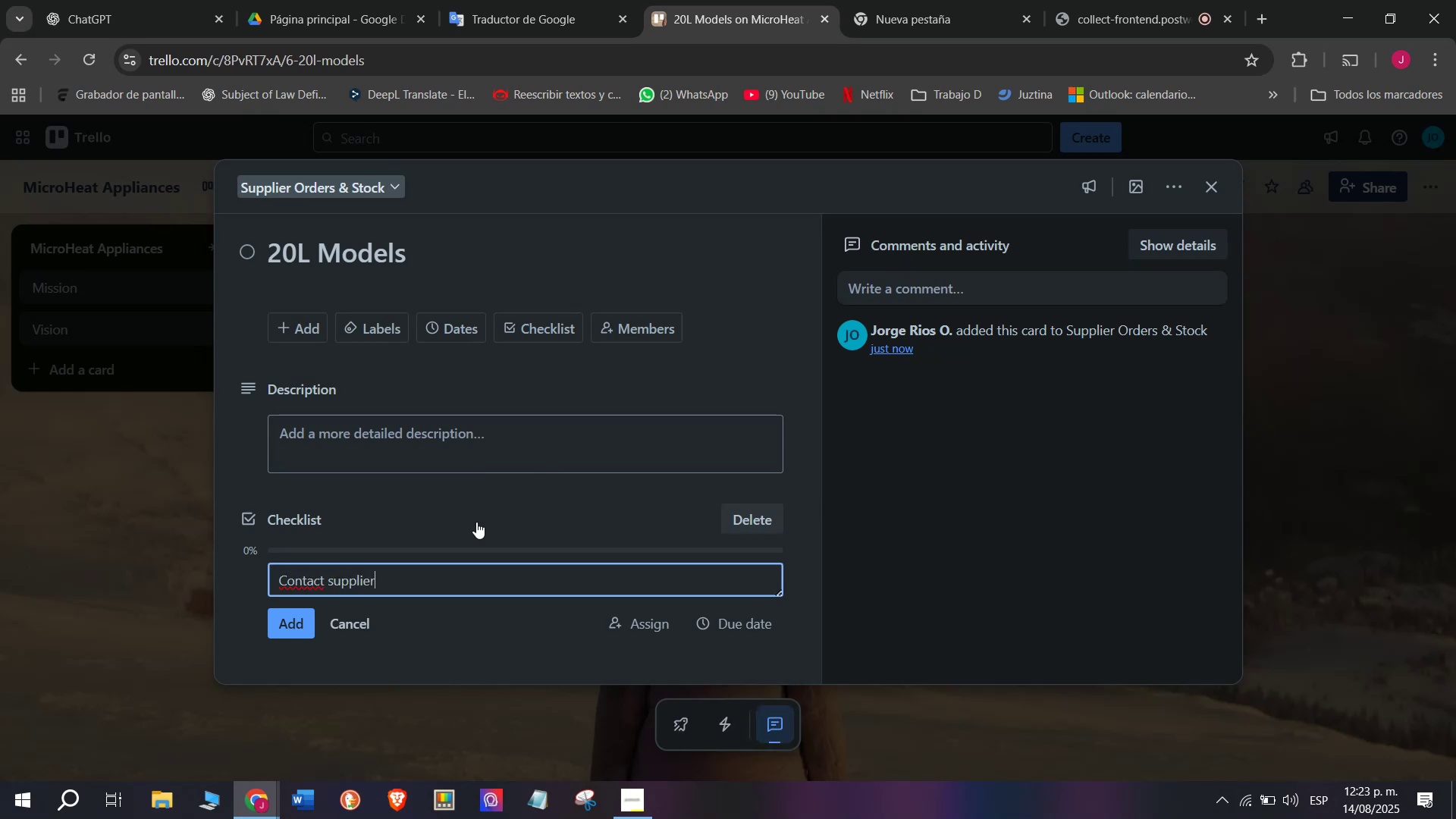 
key(Enter)
 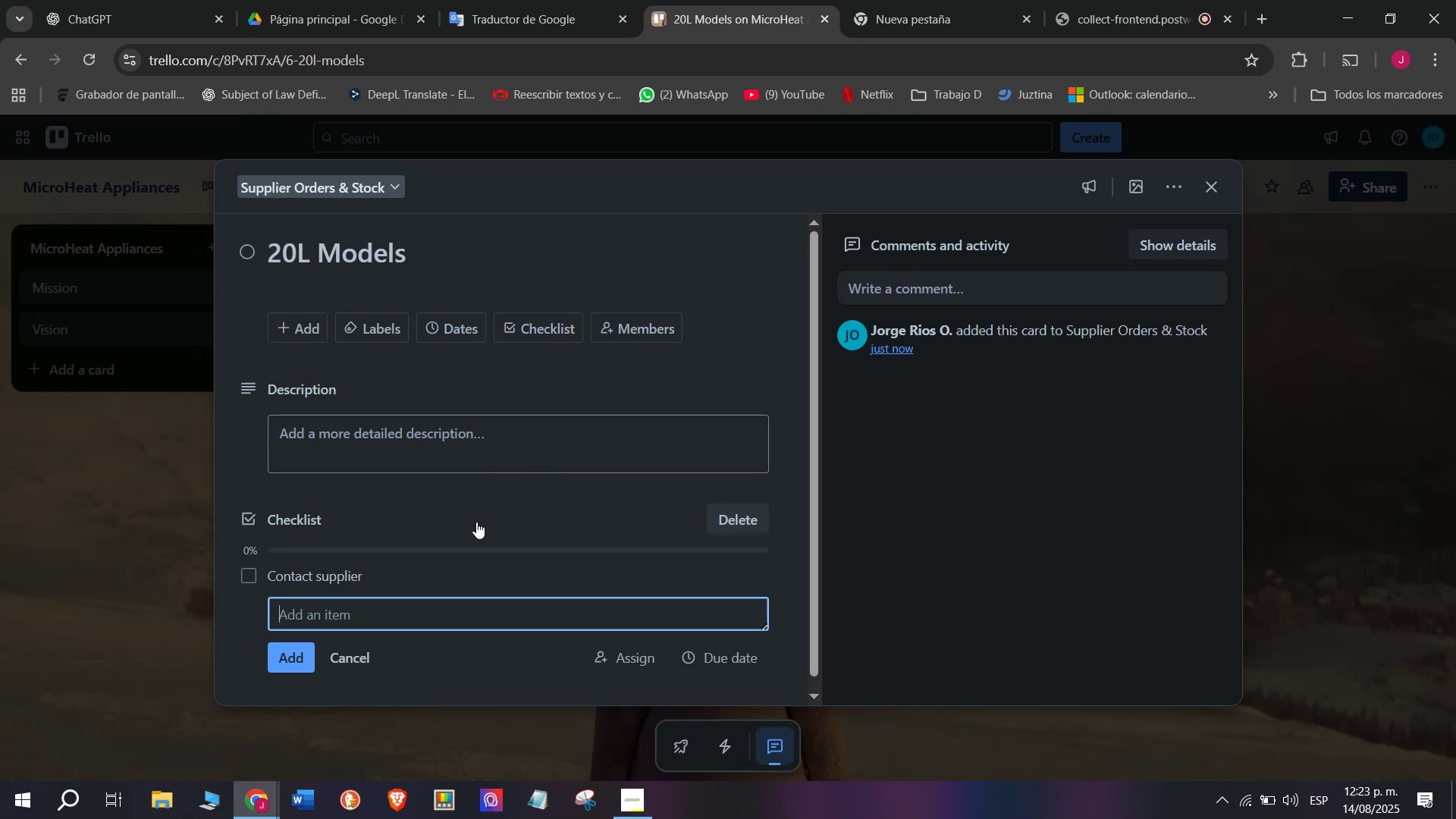 
type(Confirm quantity )
 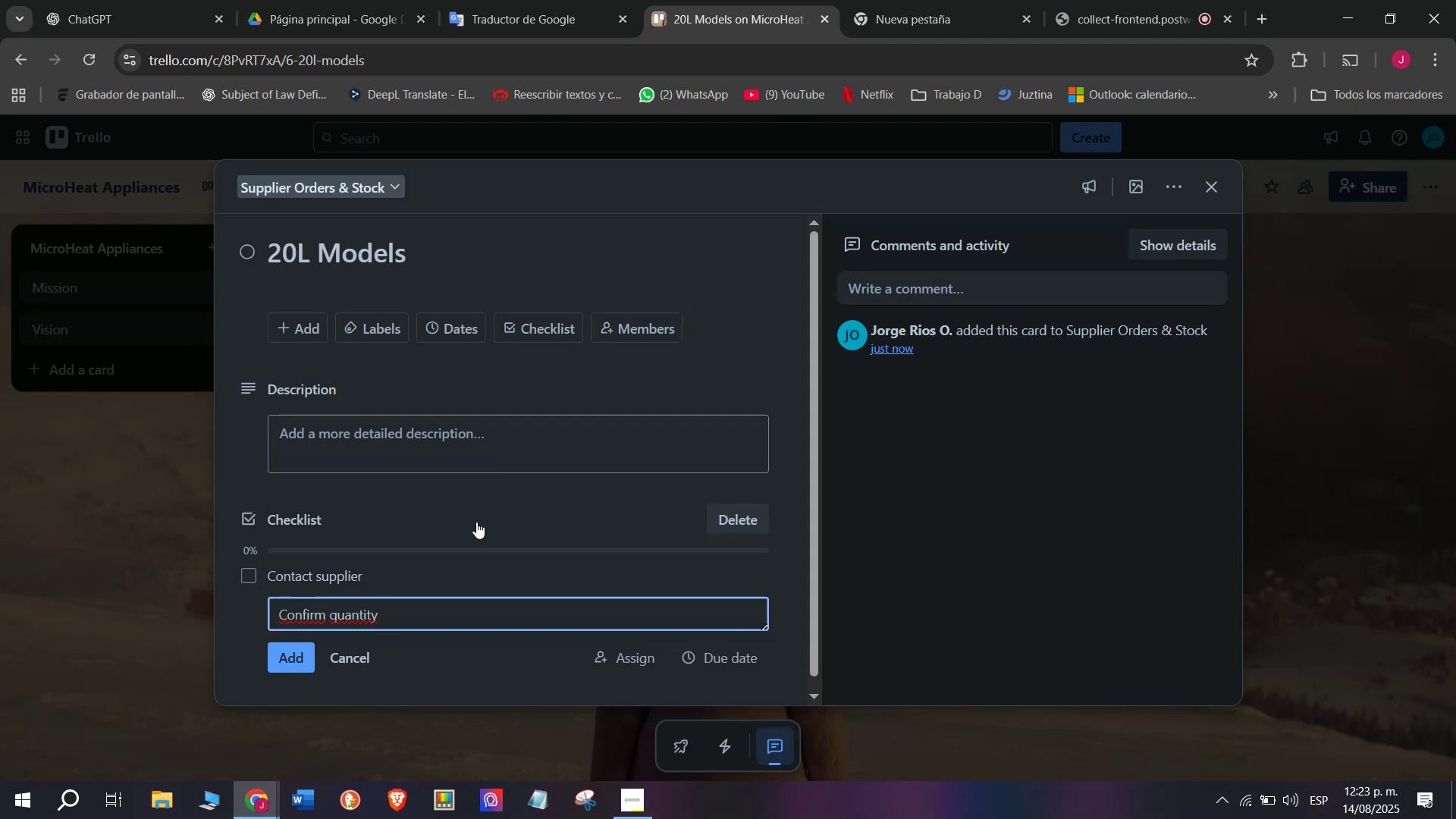 
key(Enter)
 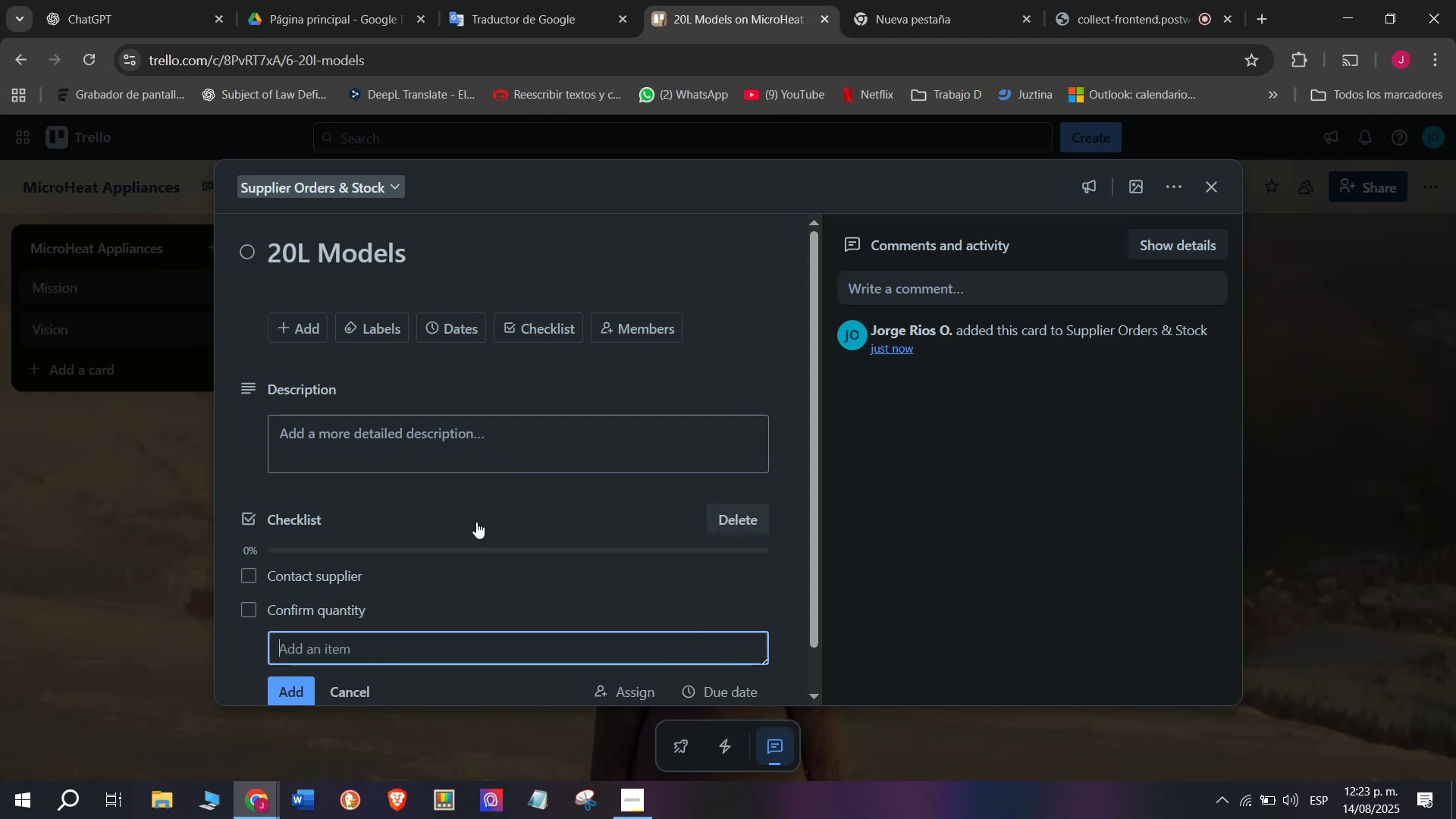 
type(Negotiate pro)
key(Backspace)
type(ice)
 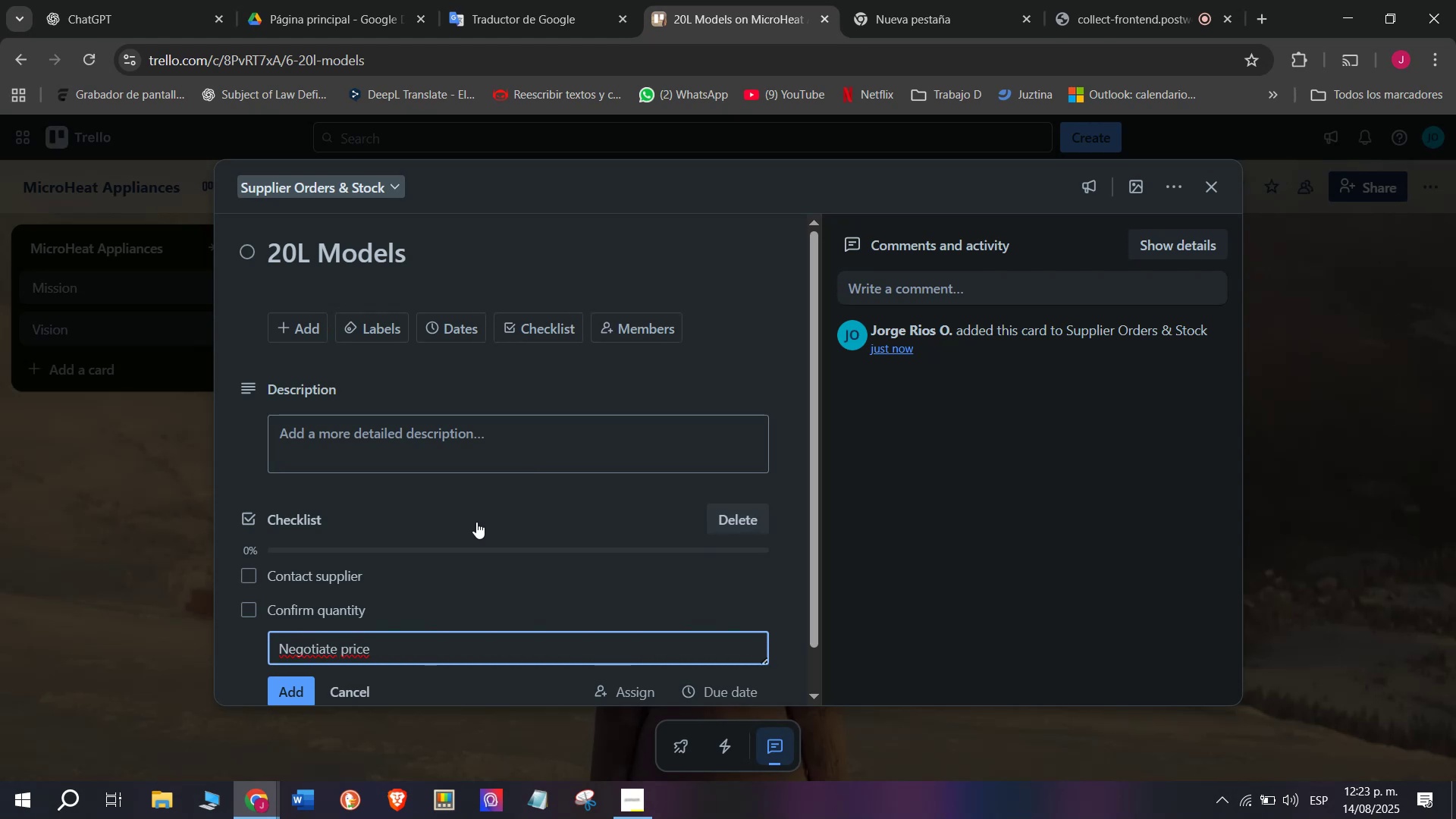 
key(Enter)
 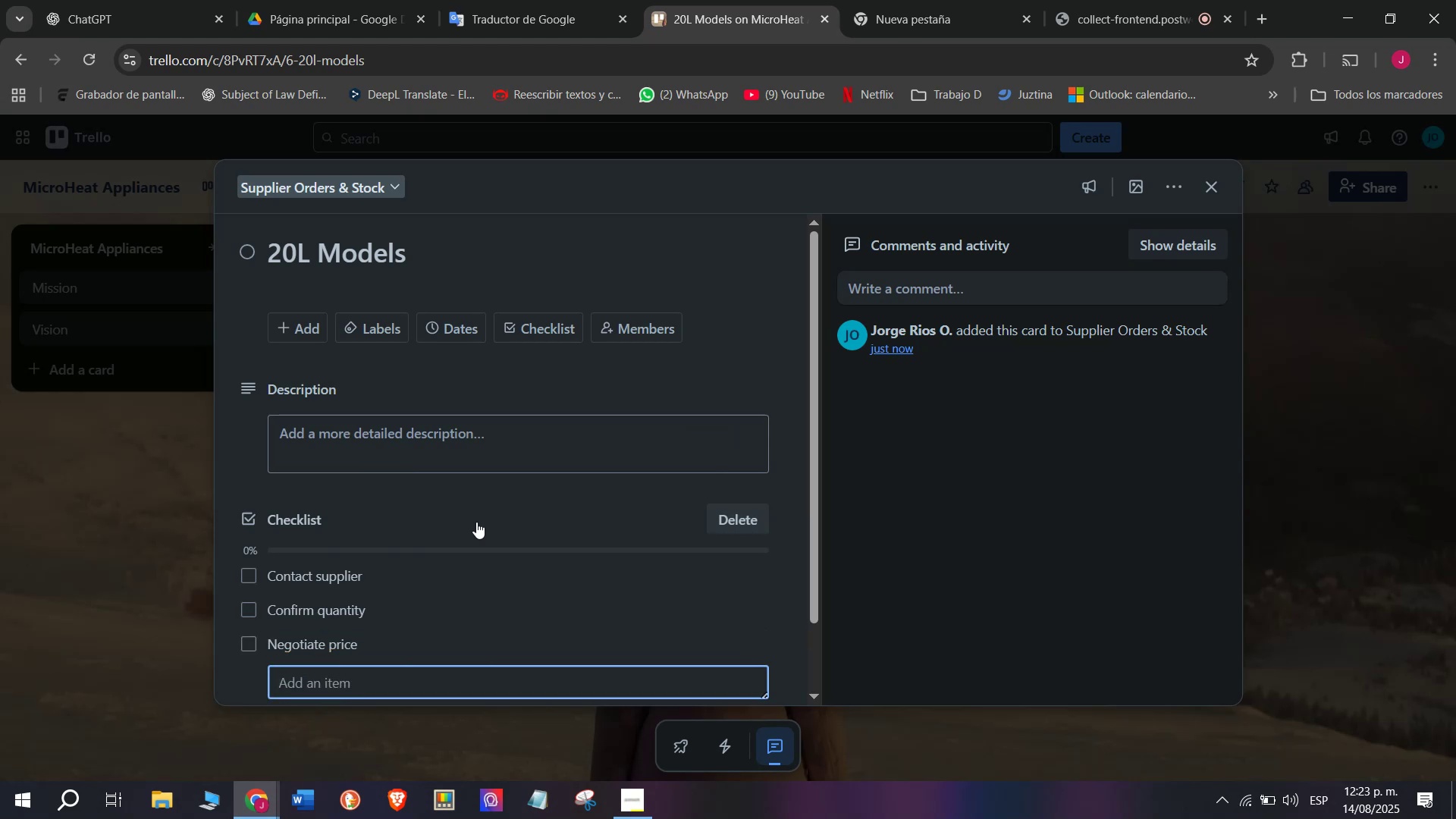 
type(Place order )
key(Backspace)
 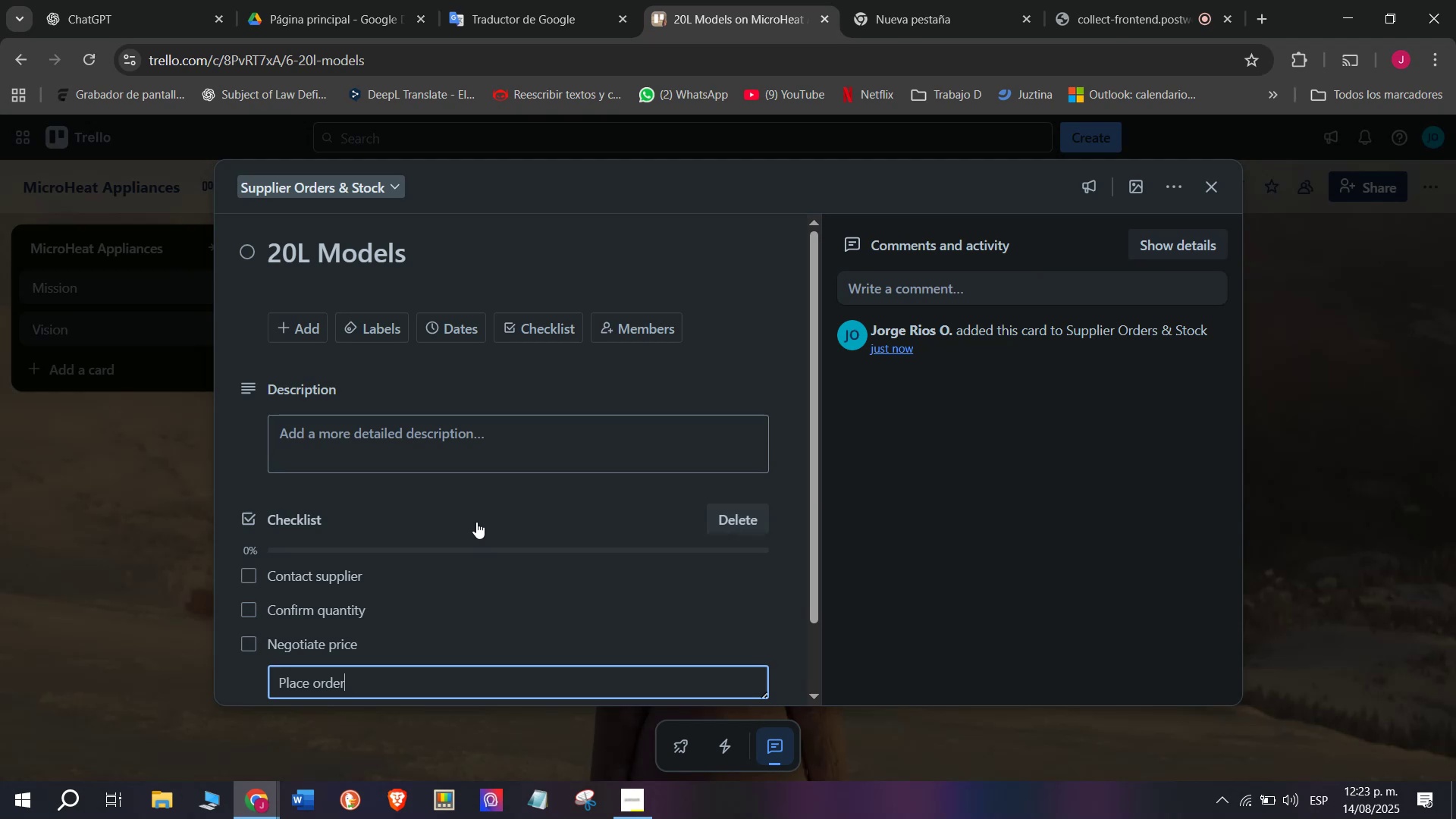 
key(Enter)
 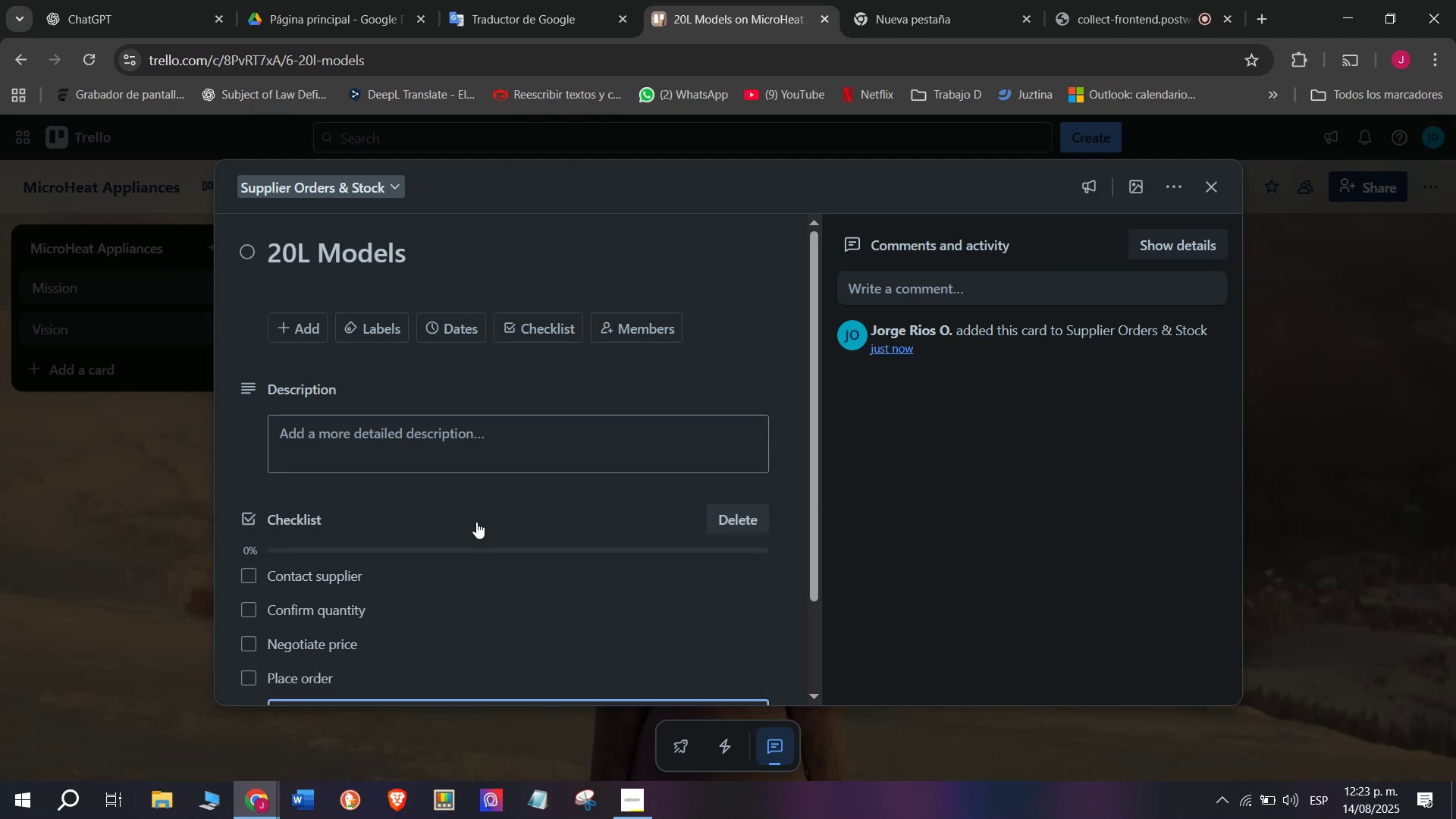 
type(Receive ship)
 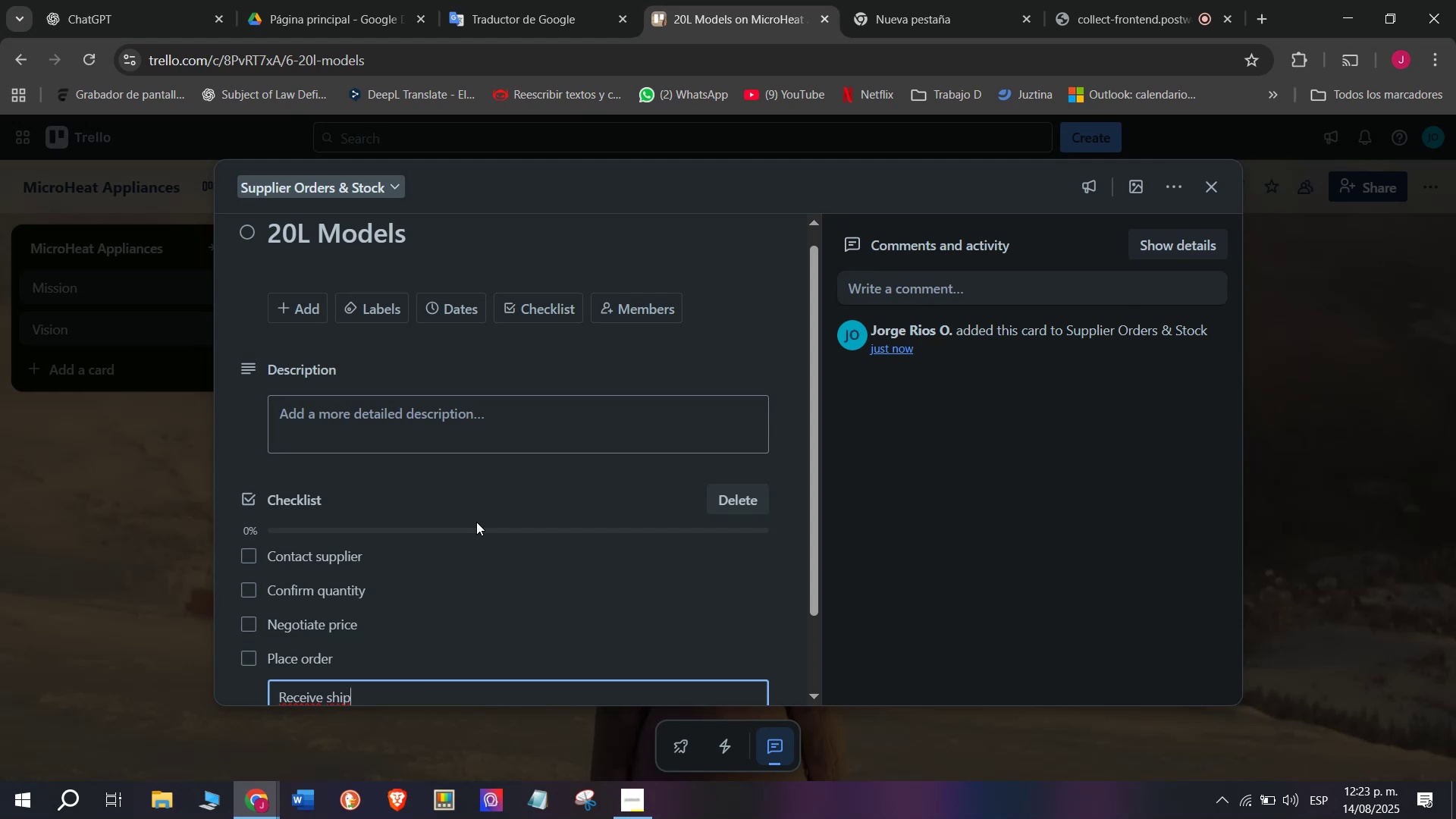 
wait(12.91)
 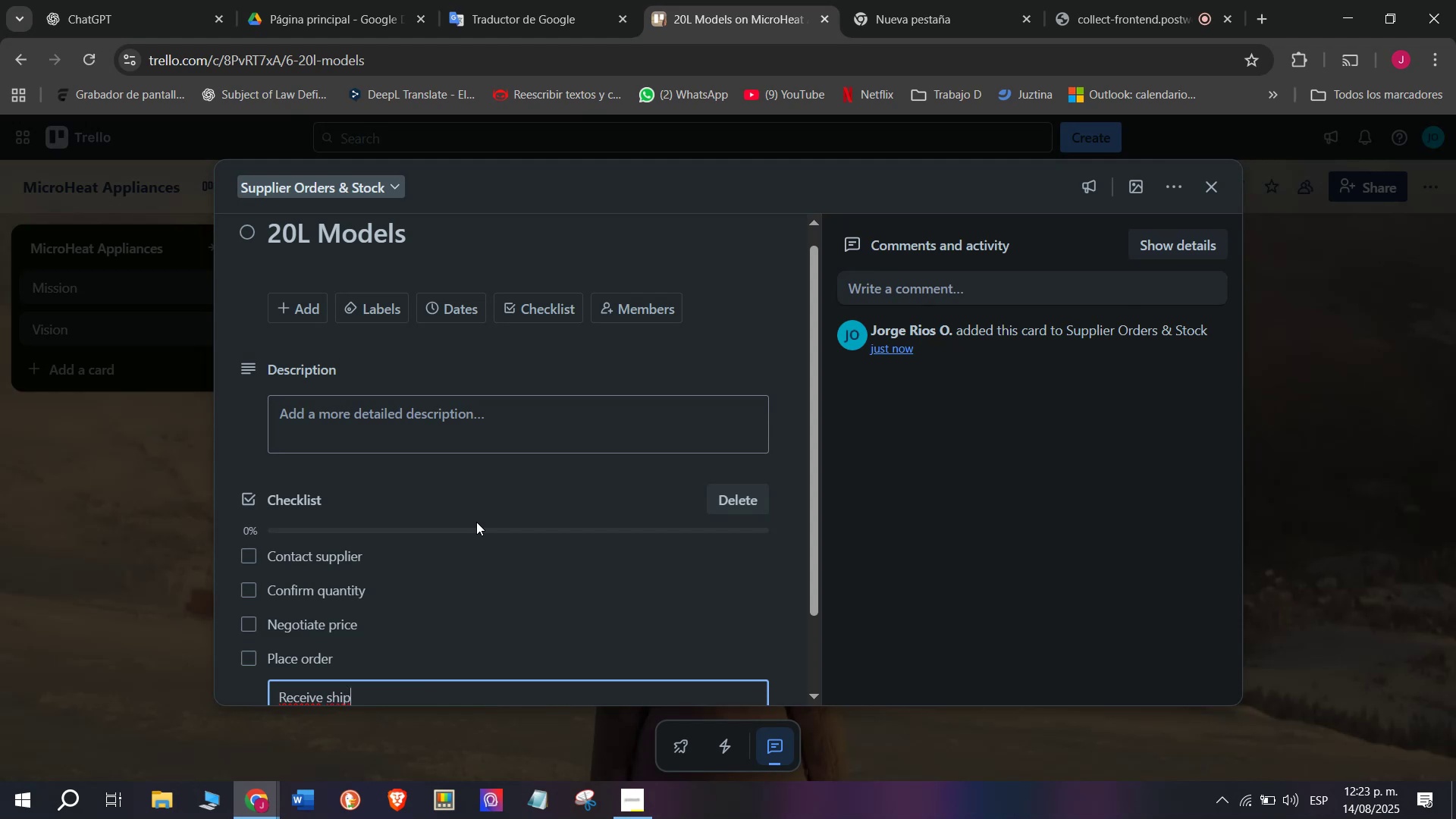 
type(ment)
 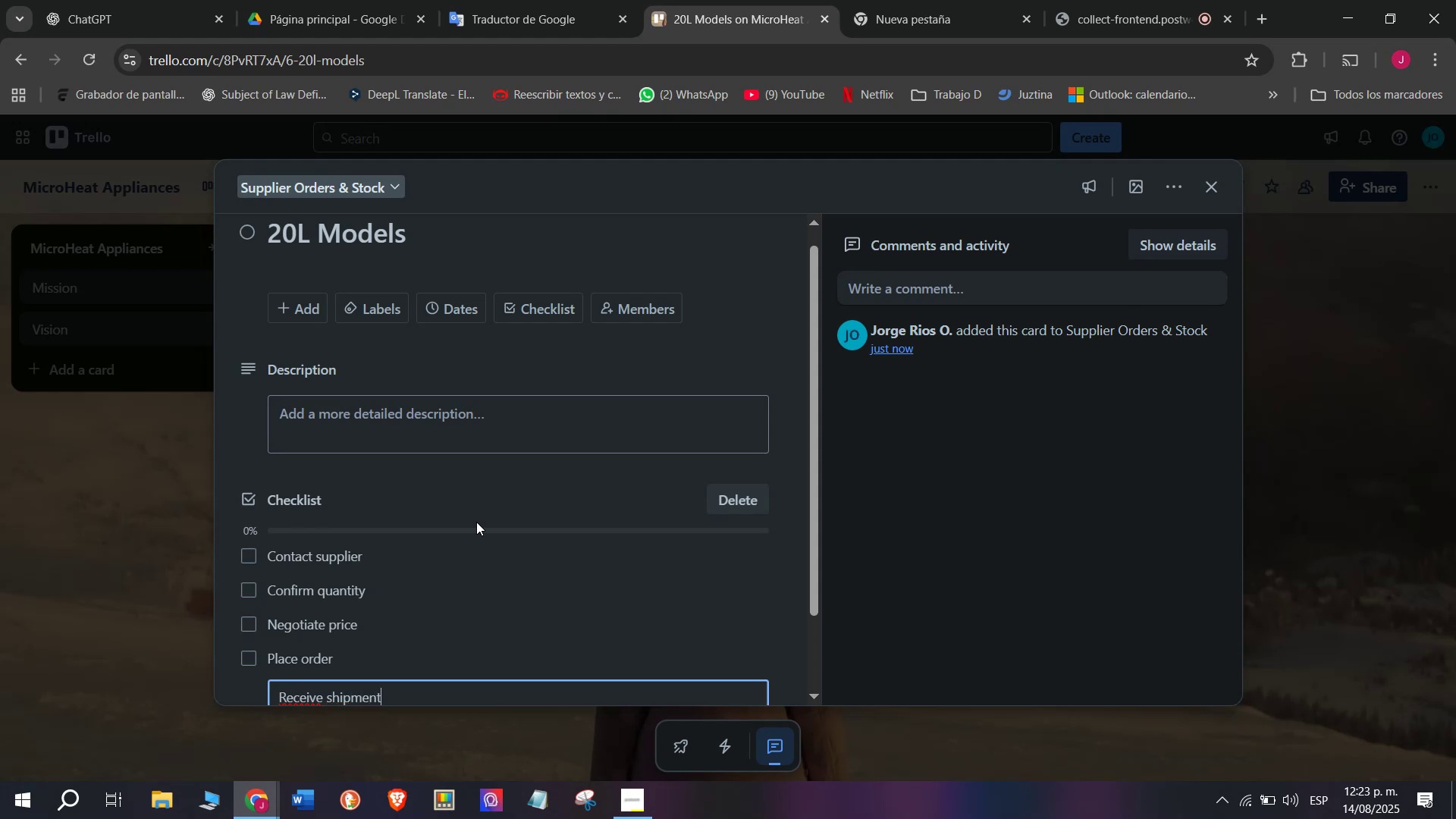 
key(Enter)
 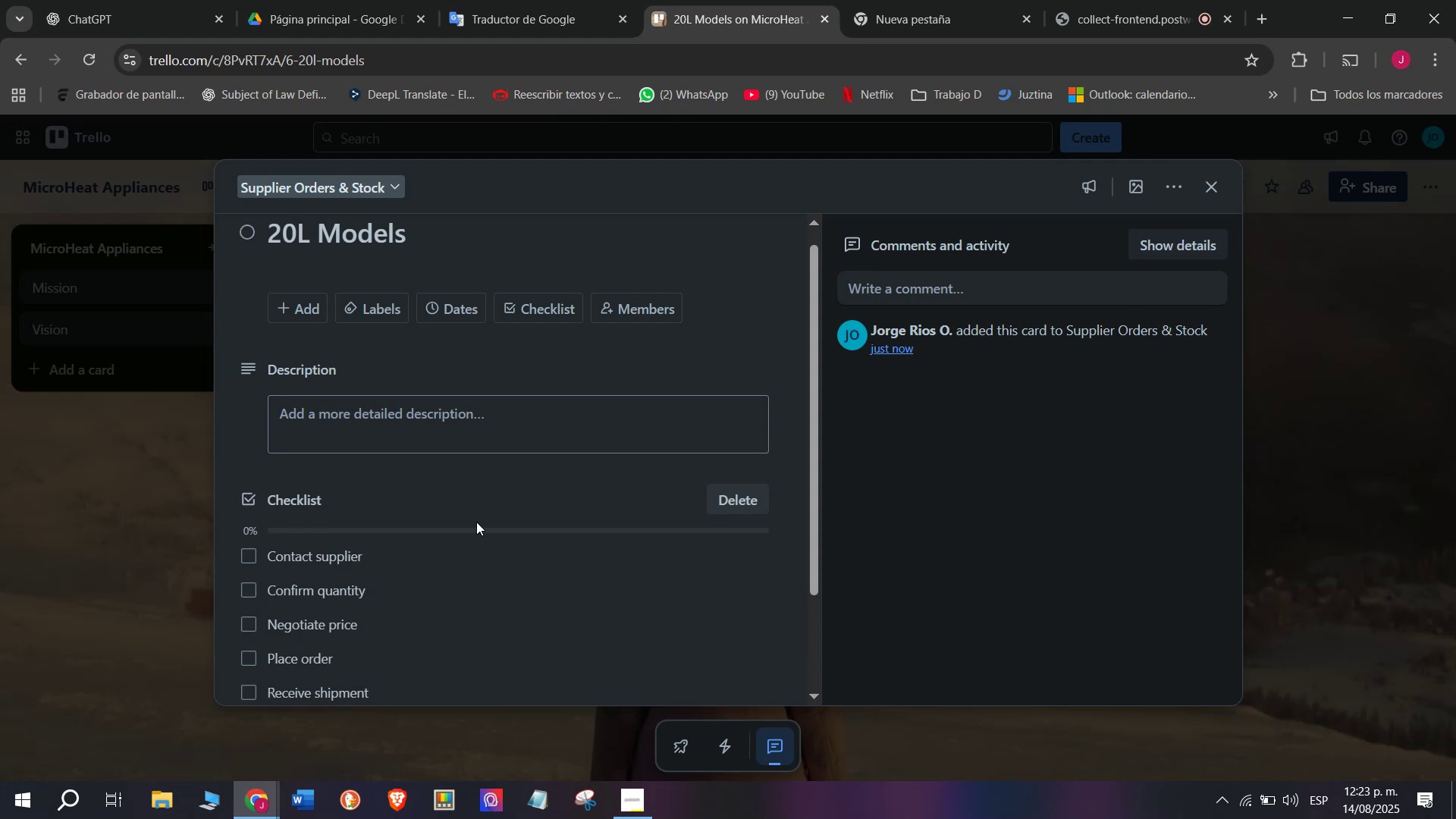 
scroll: coordinate [476, 522], scroll_direction: down, amount: 3.0
 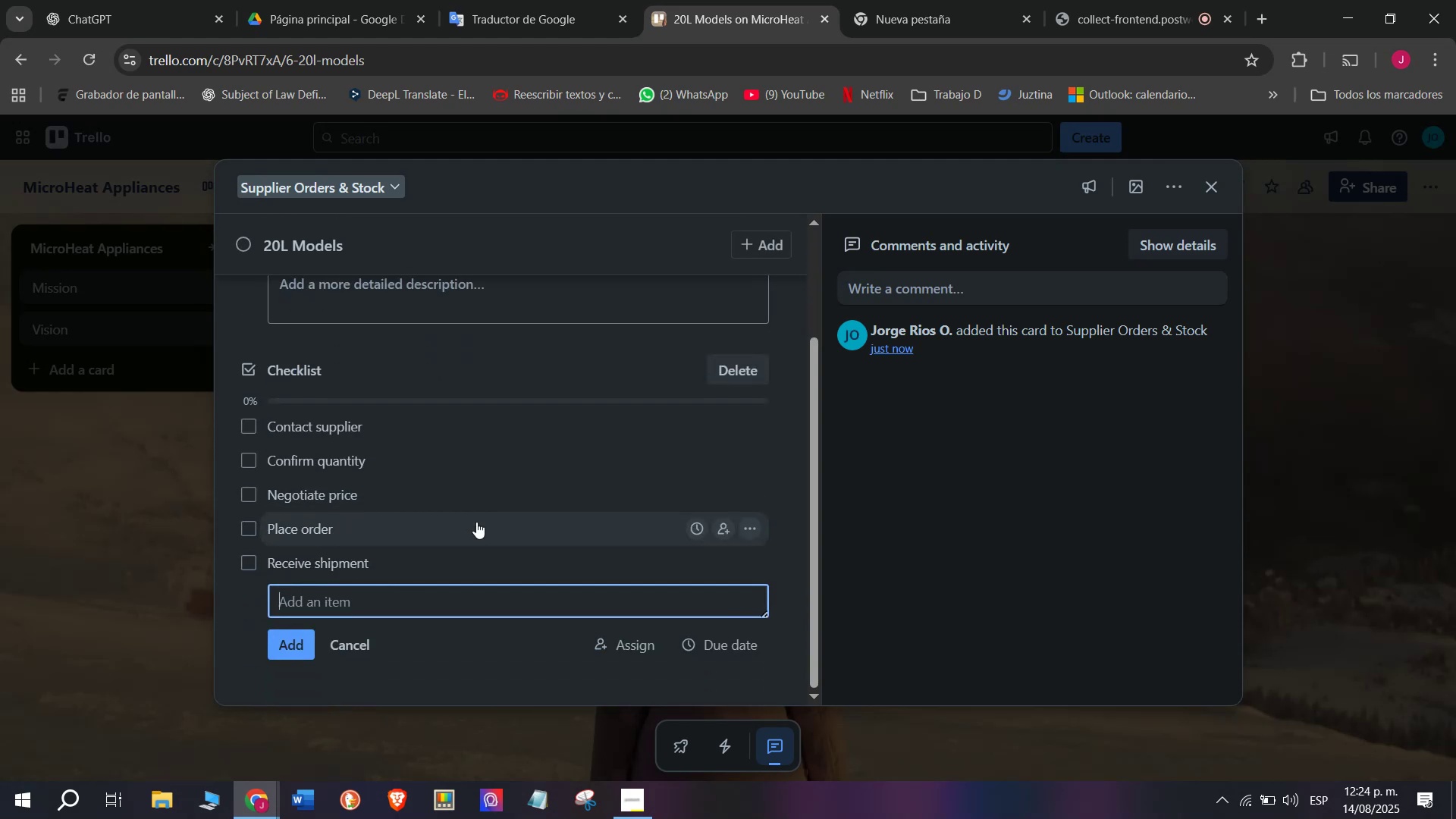 
type(Updatew)
 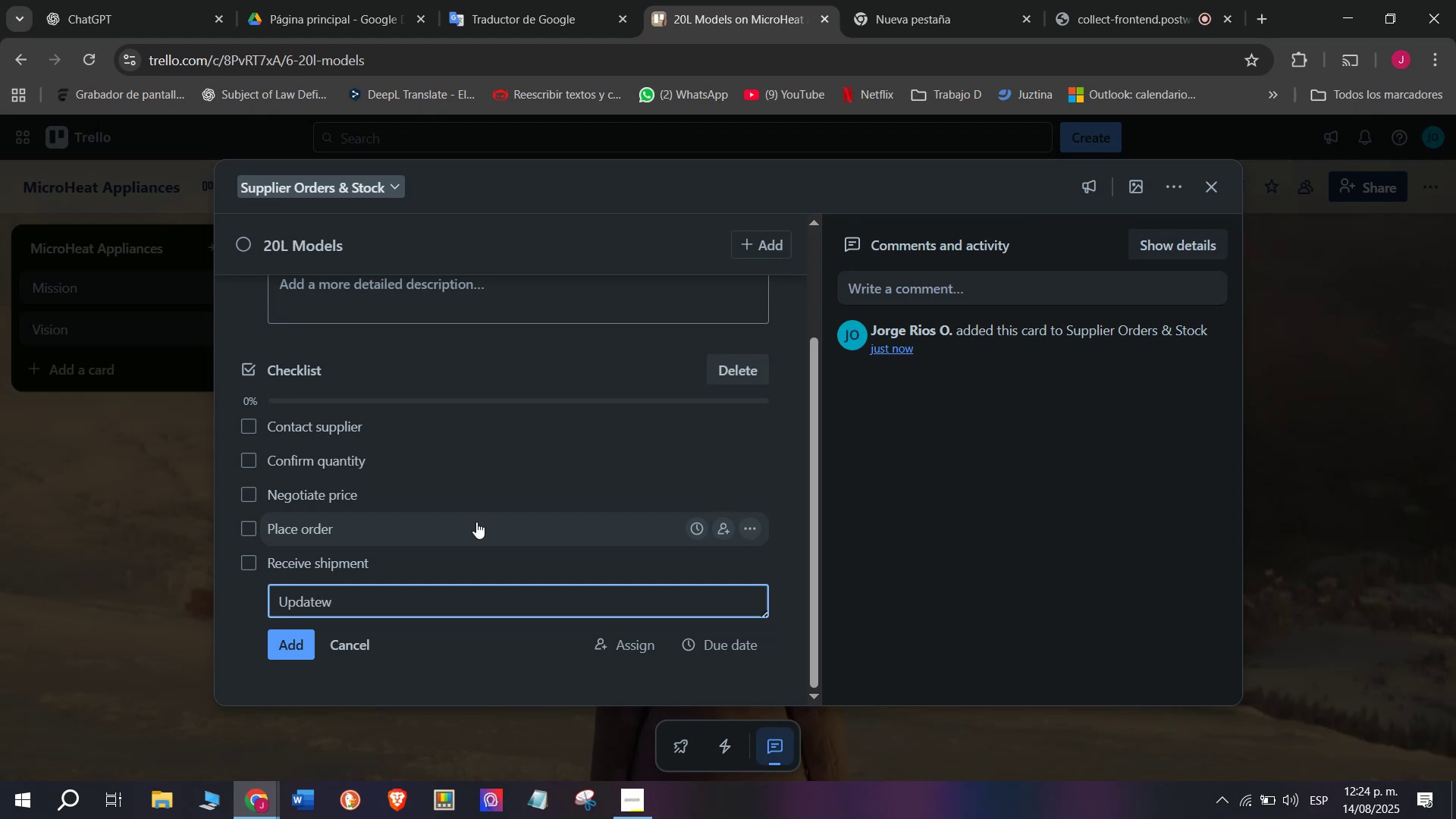 
key(Enter)
 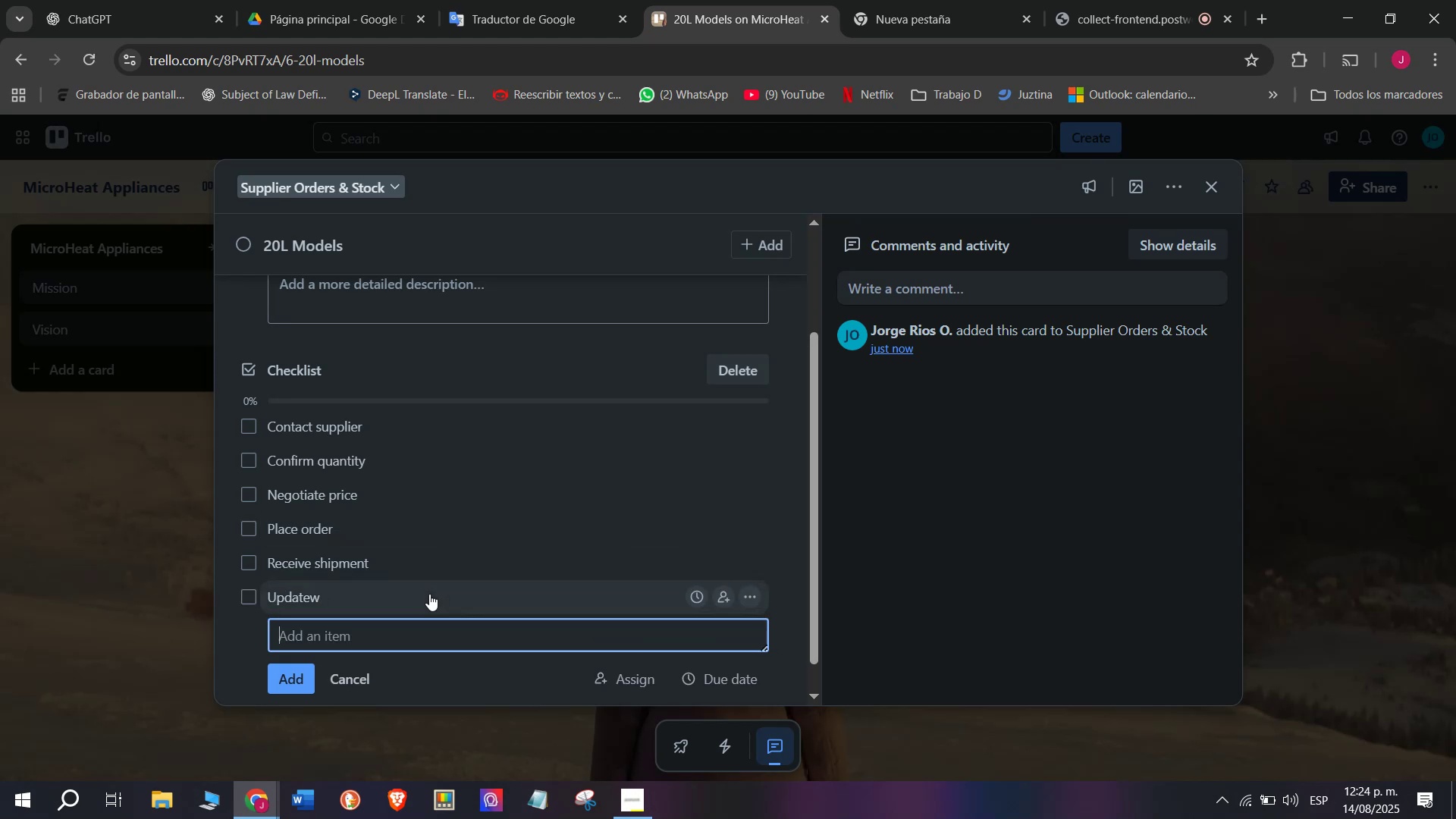 
double_click([429, 594])
 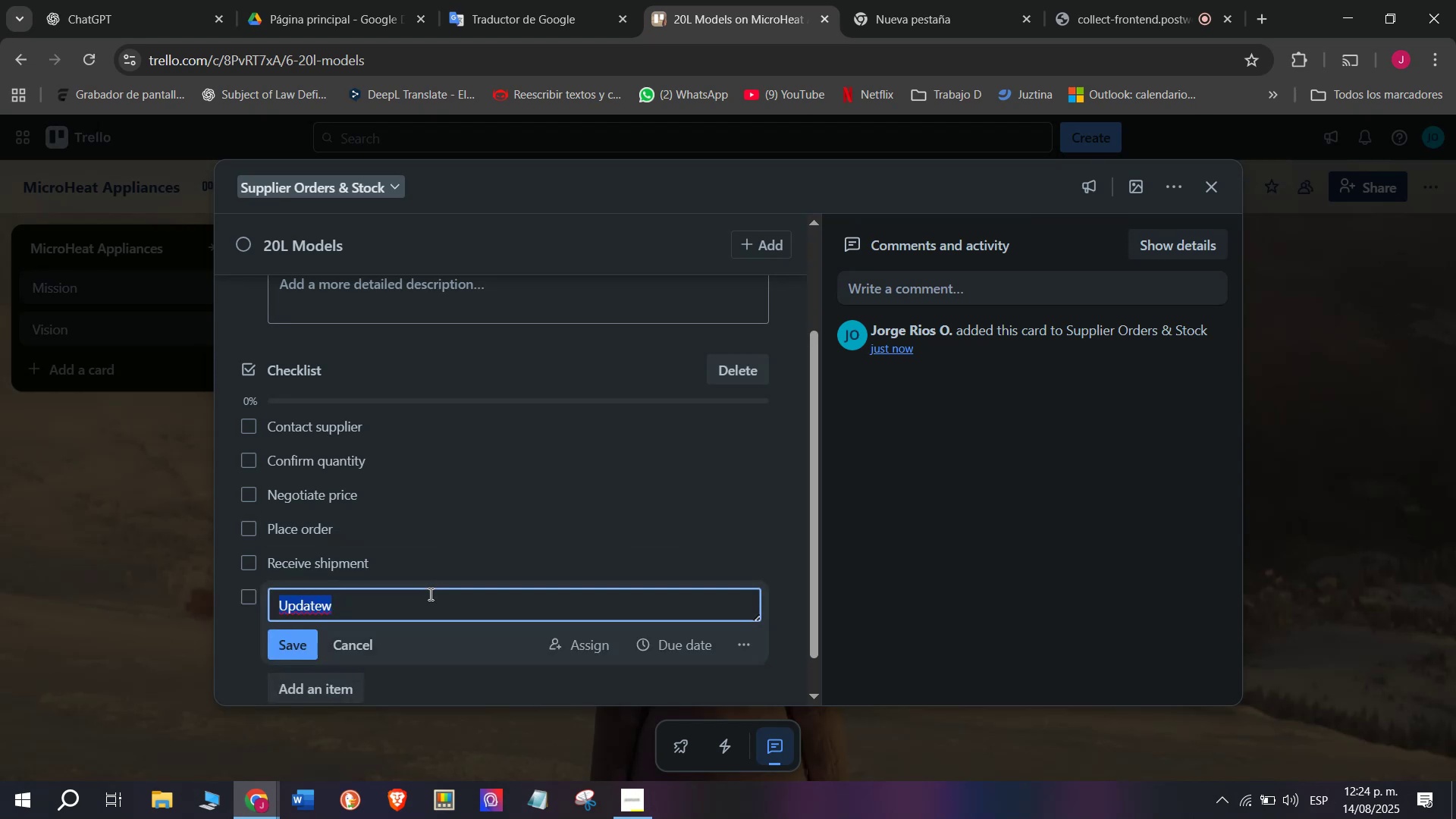 
left_click([429, 594])
 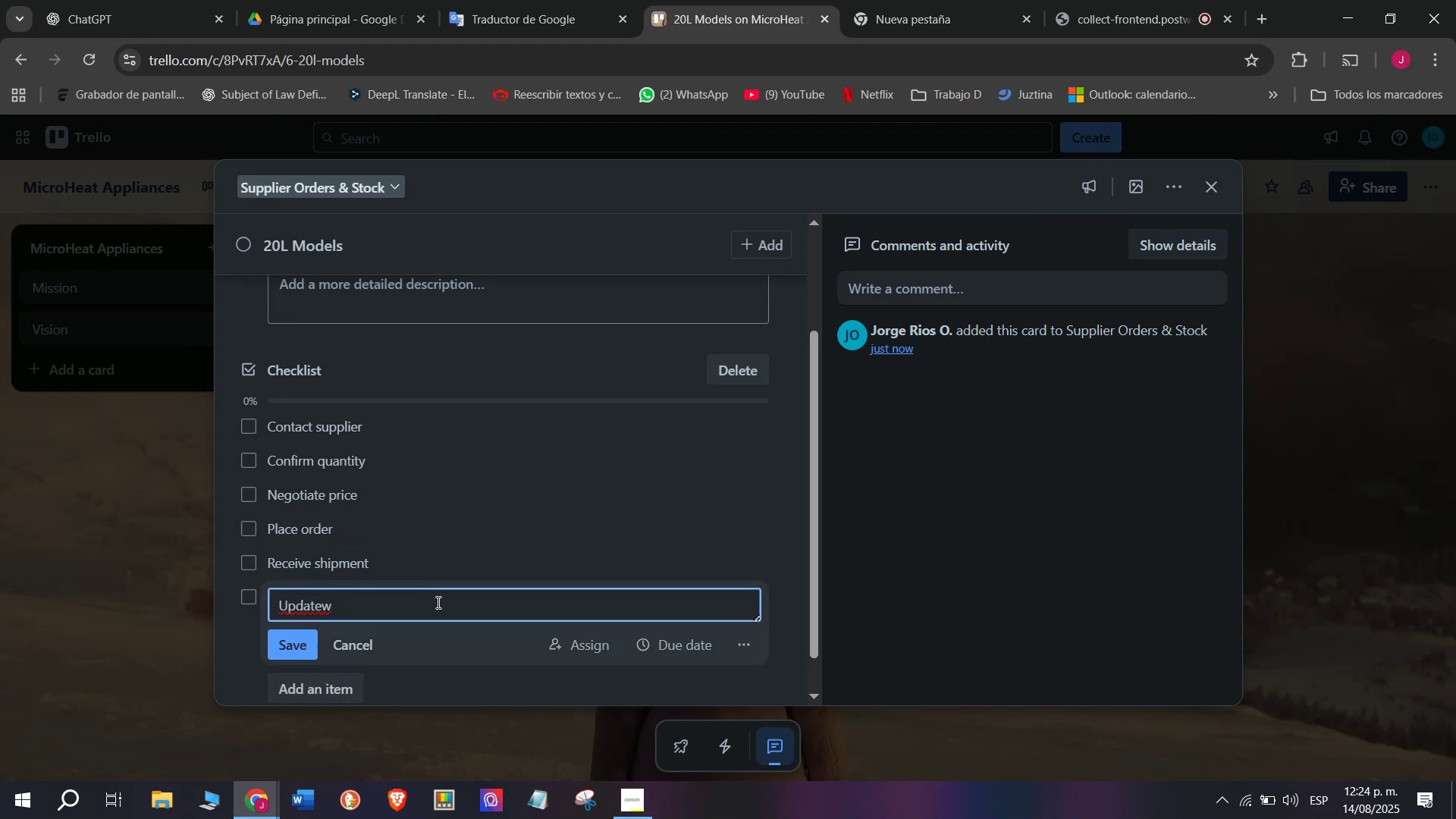 
key(Backspace)
type( warehouse records)
 